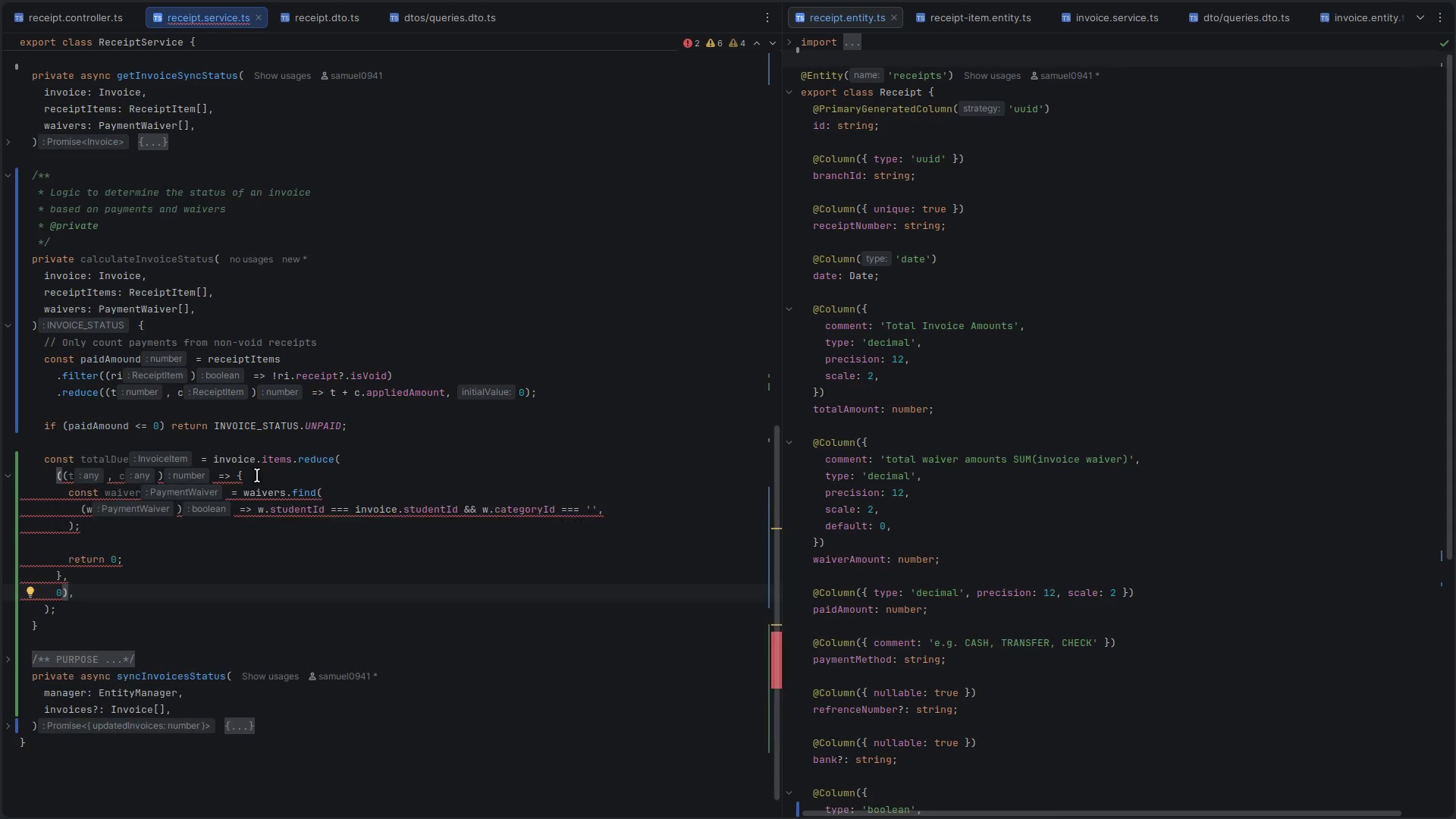 
left_click([251, 472])
 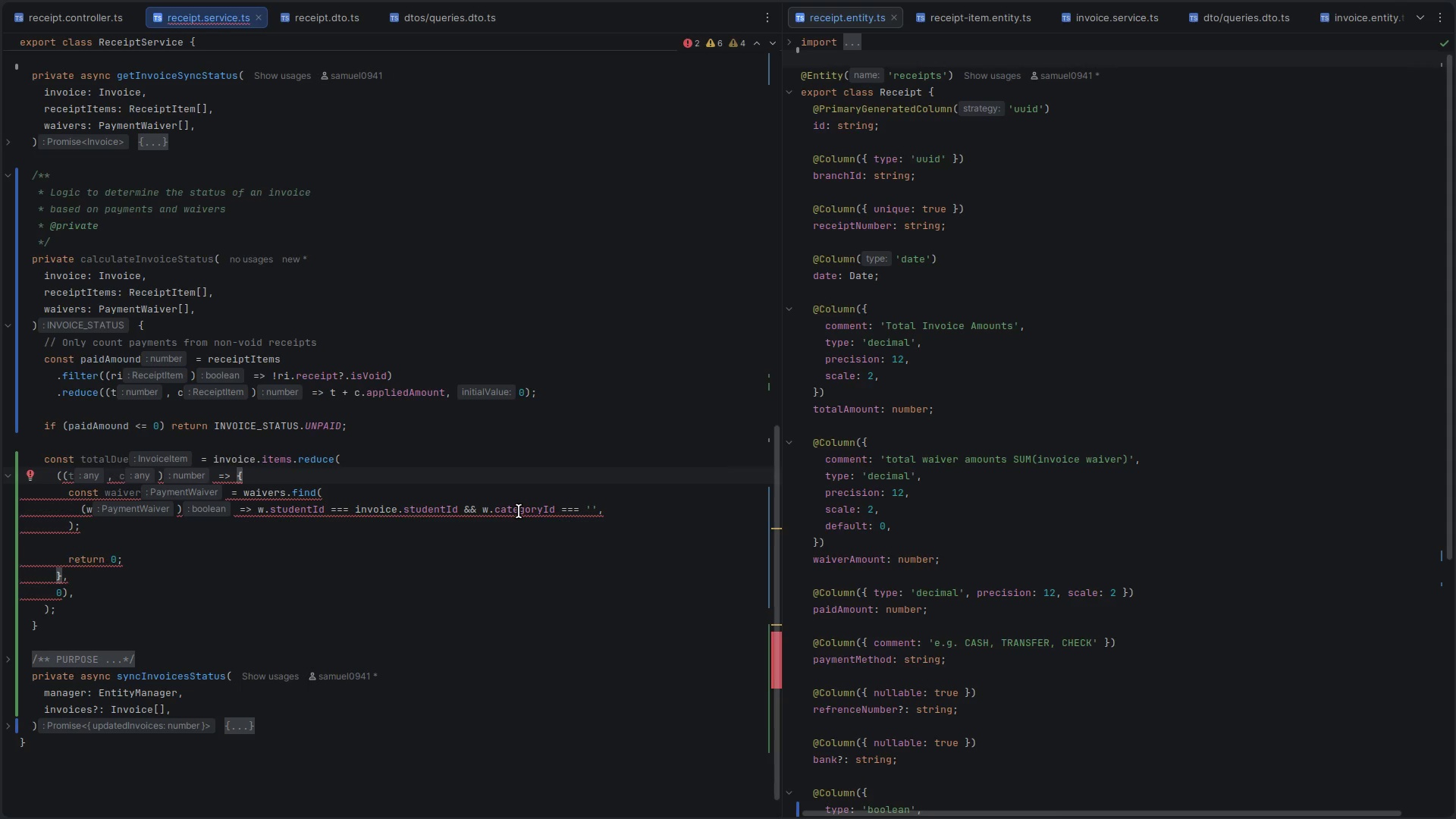 
double_click([425, 510])
 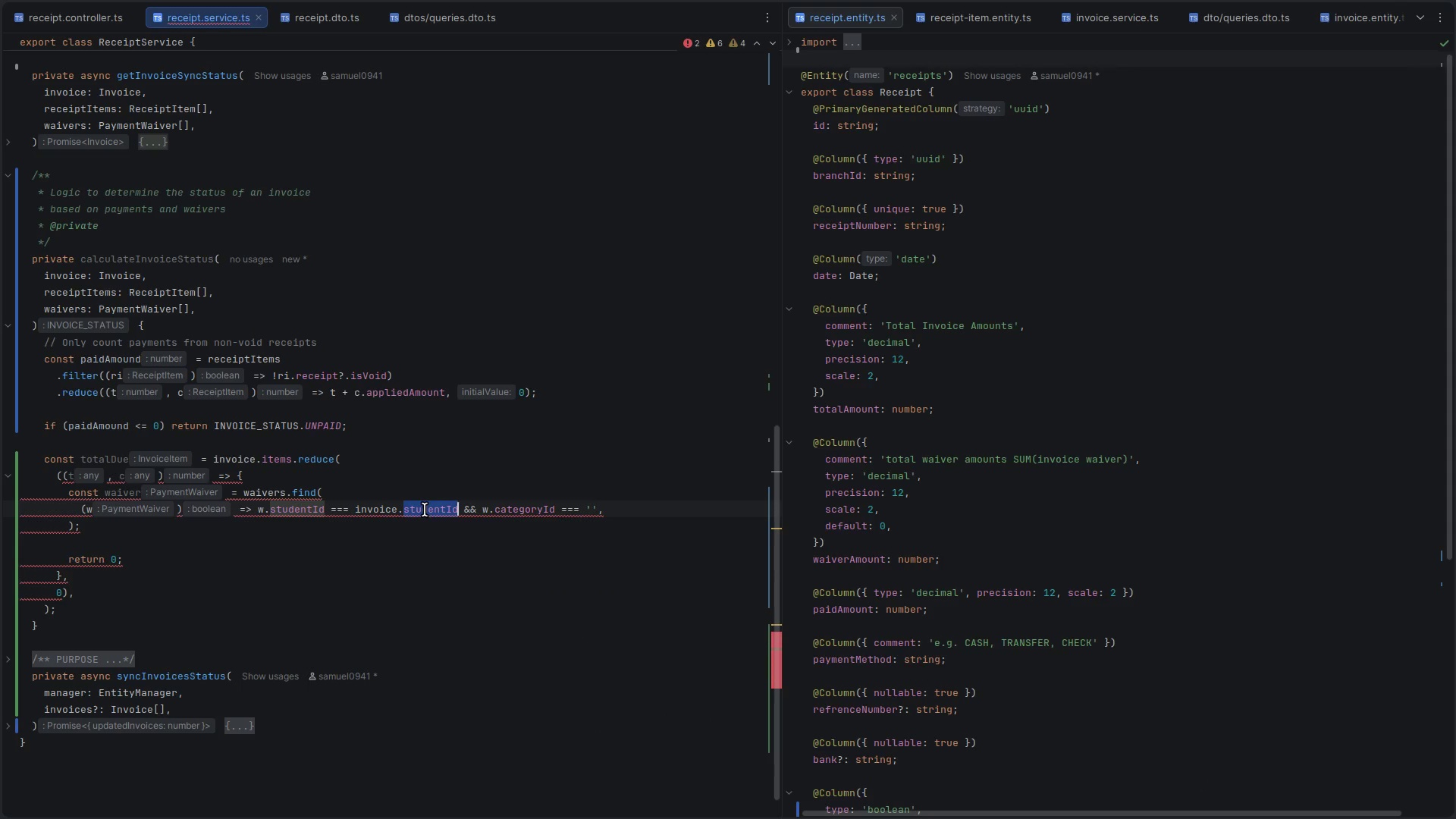 
type(stu)
 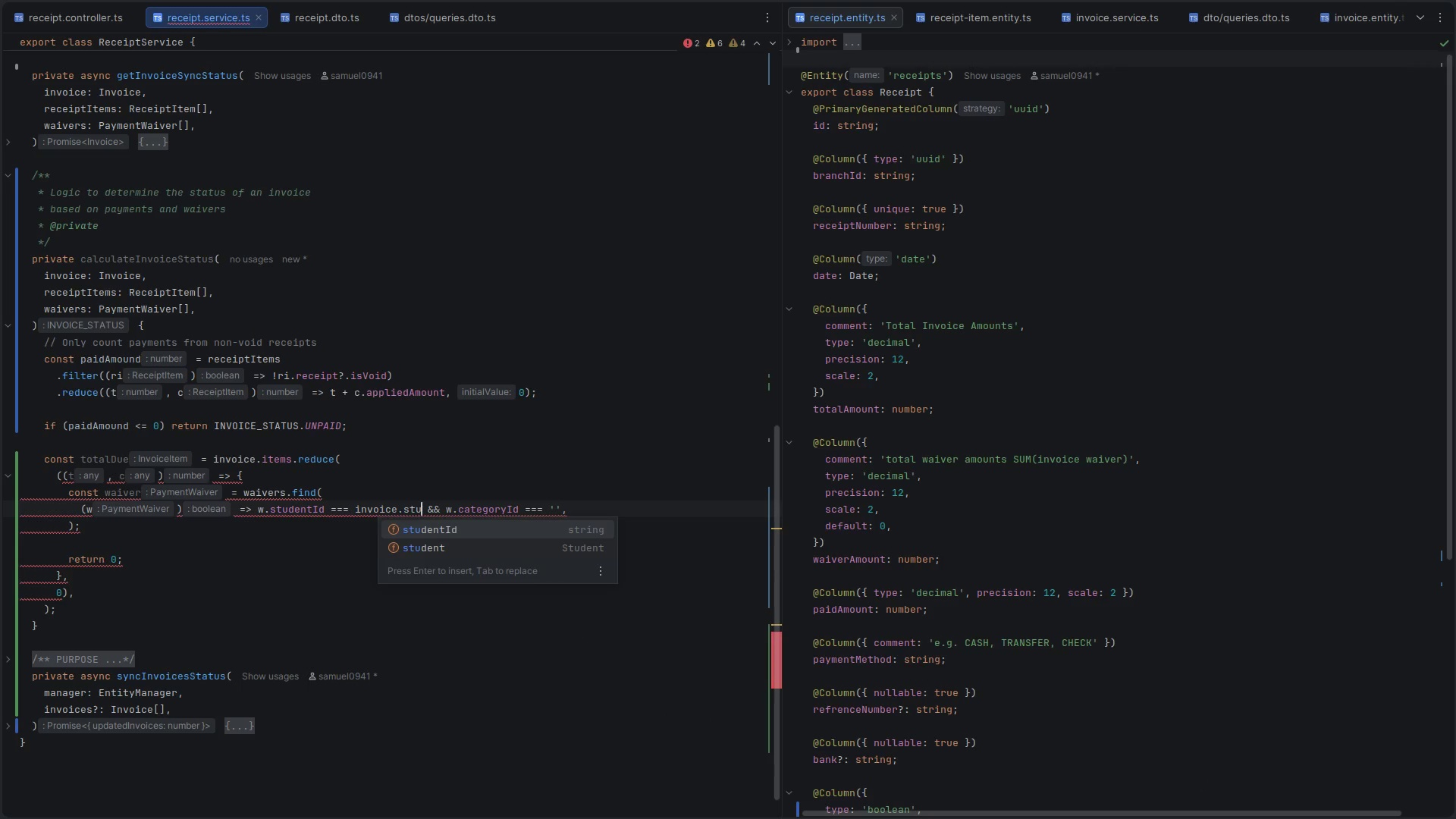 
key(Control+Z)
 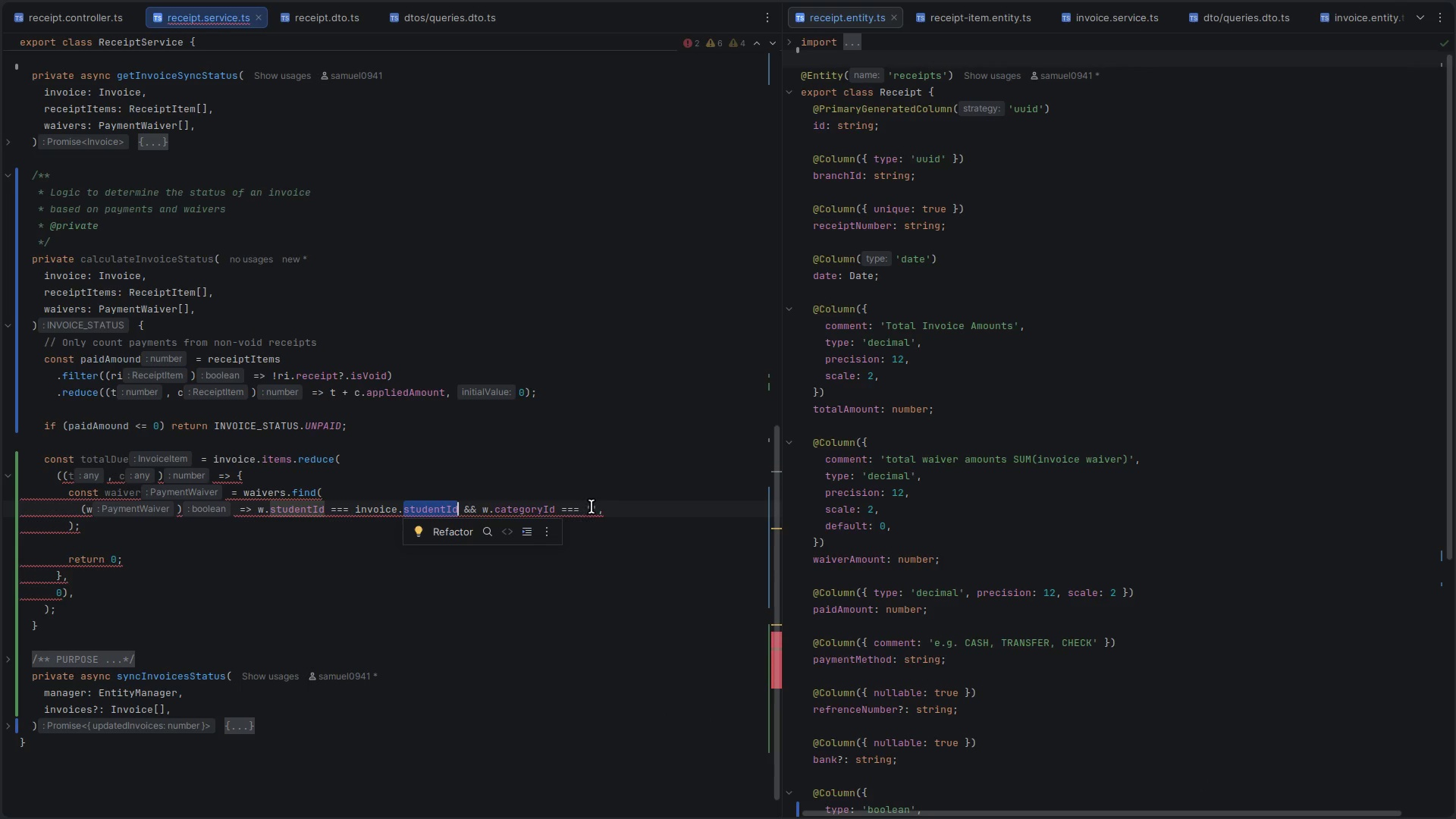 
left_click([615, 505])
 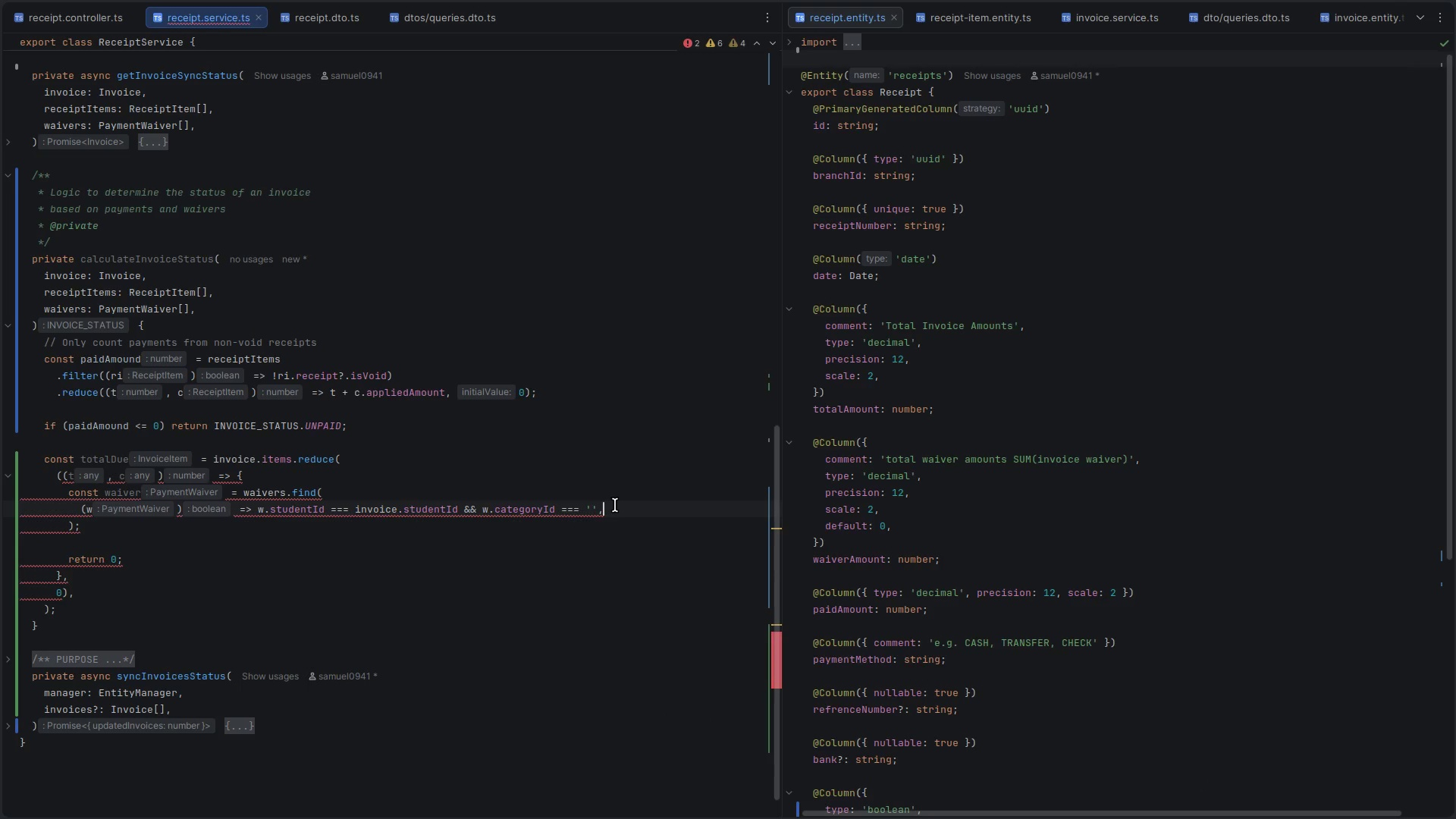 
key(ArrowLeft)
 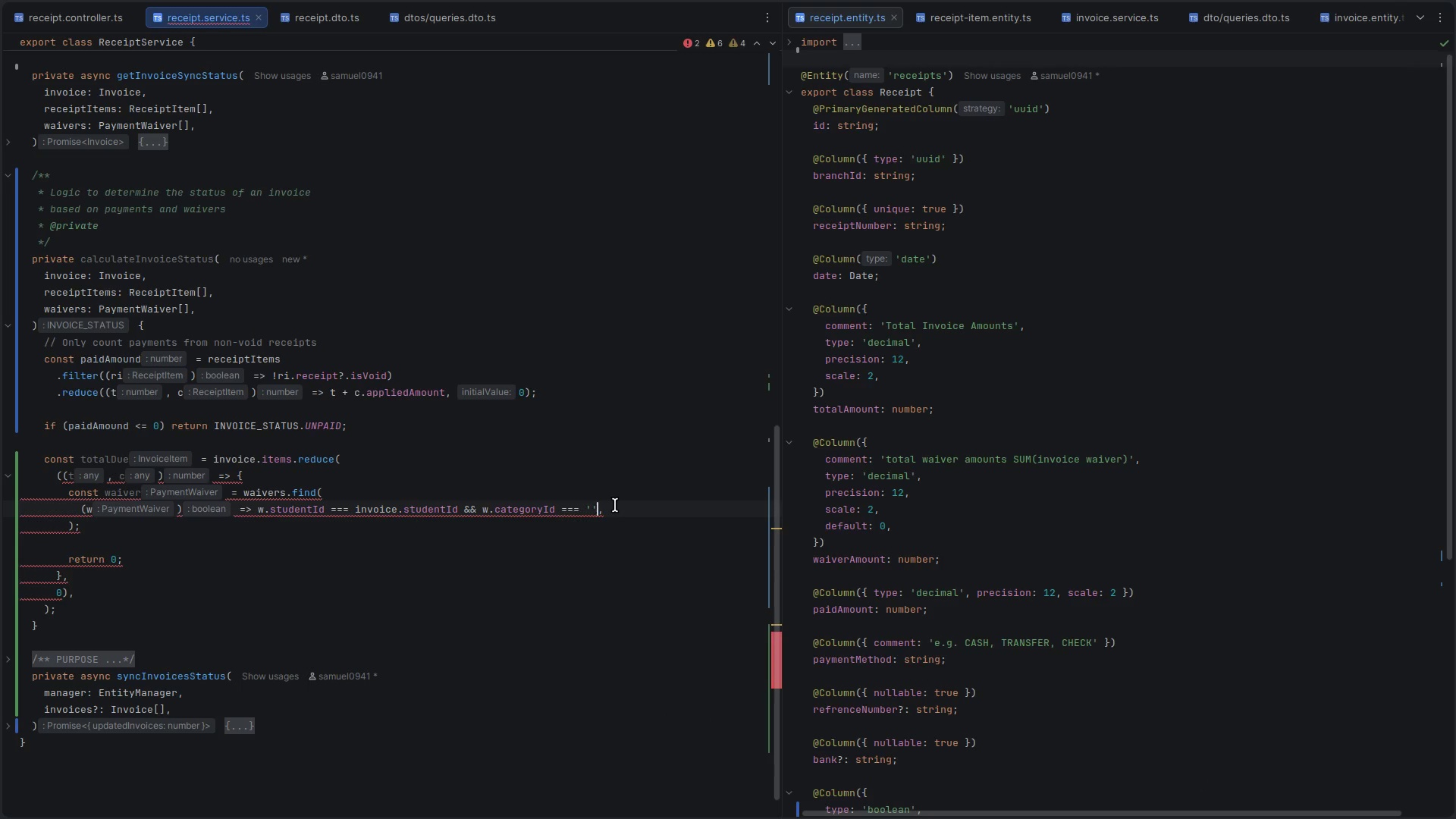 
key(Backspace)
key(Backspace)
type(c.st)
 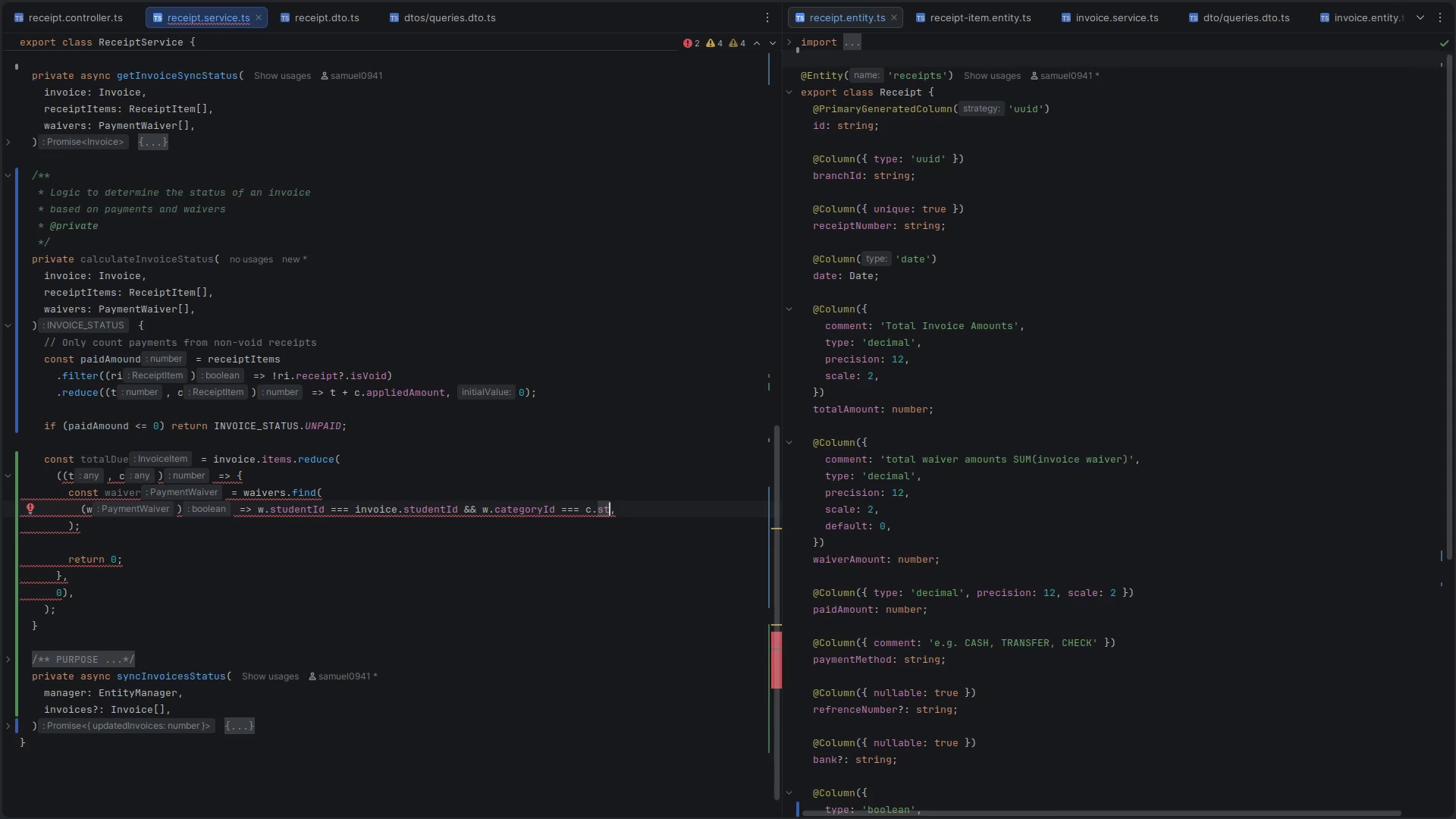 
key(Backspace)
key(Backspace)
key(Backspace)
type(.categoryId)
 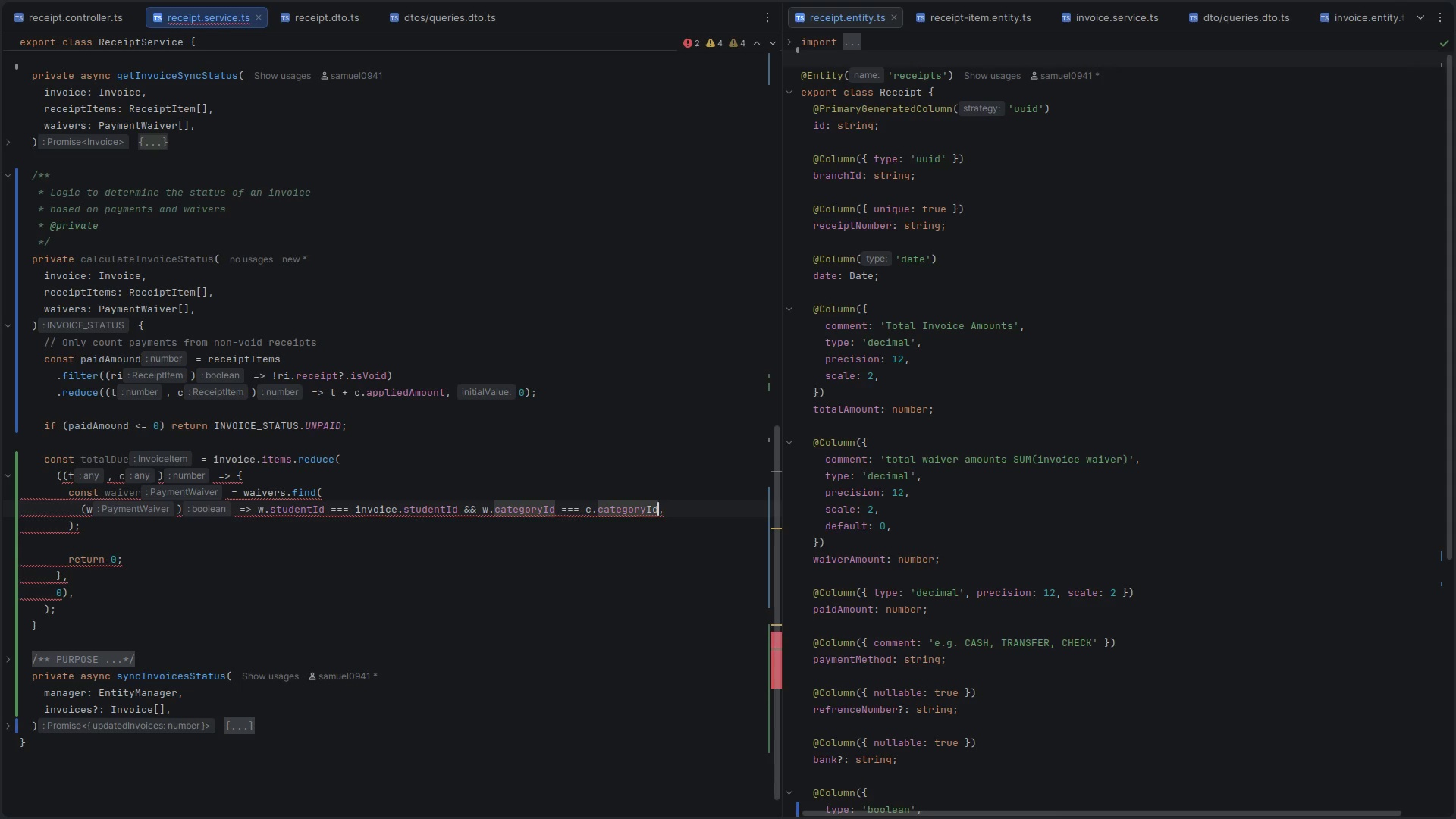 
hold_key(key=ArrowLeft, duration=1.32)
 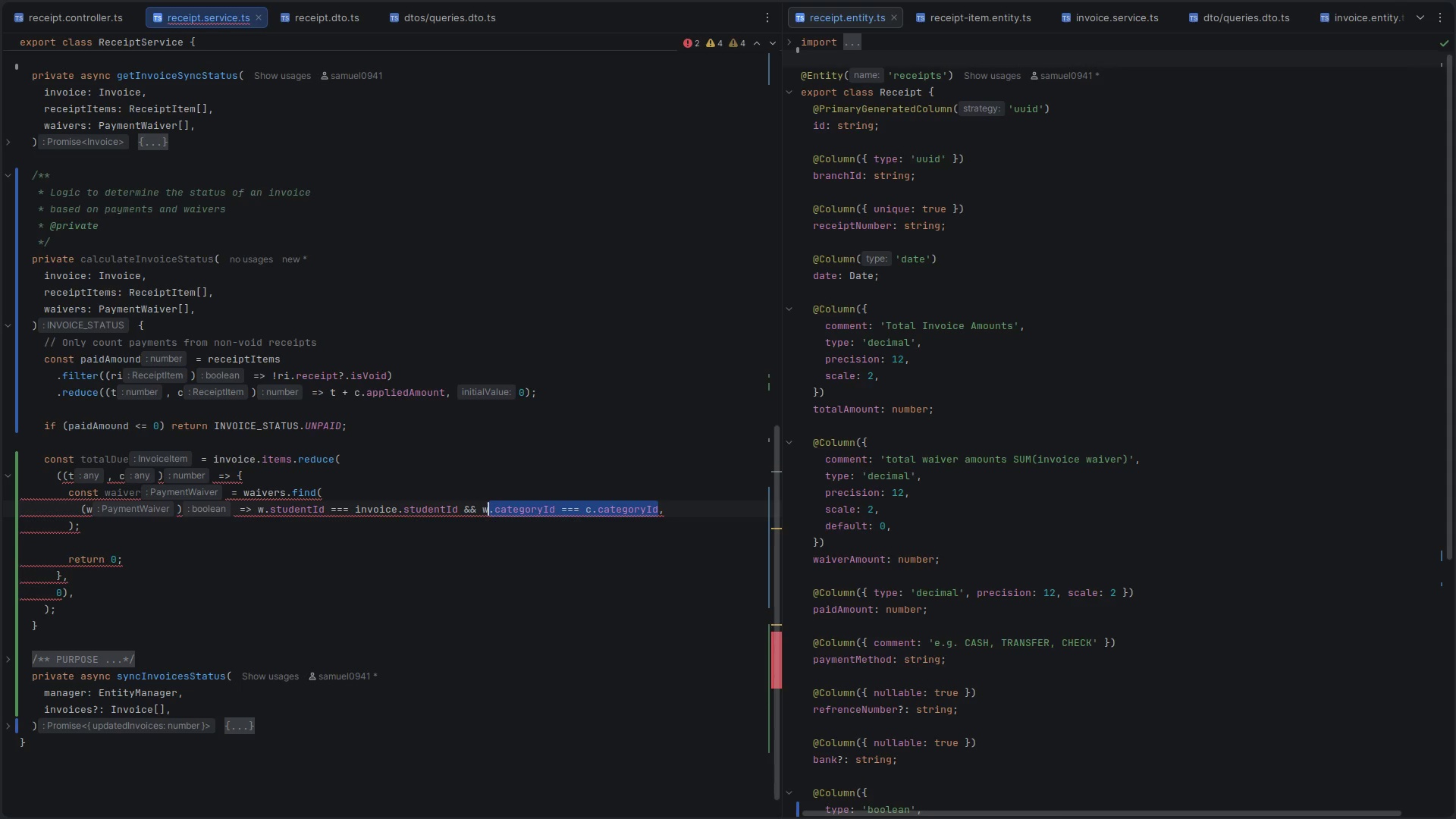 
key(Shift+ArrowLeft)
 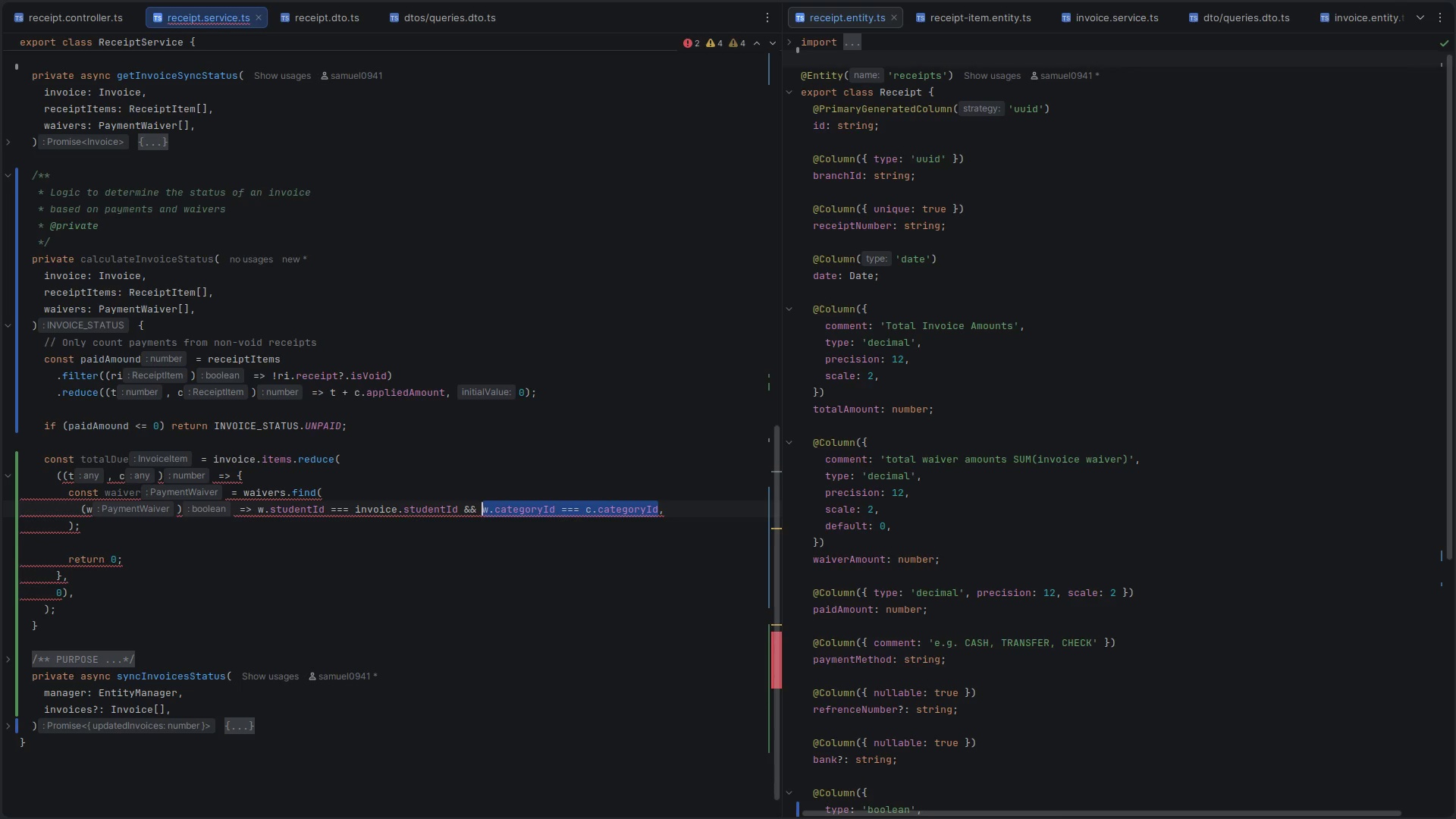 
key(Shift+ArrowLeft)
 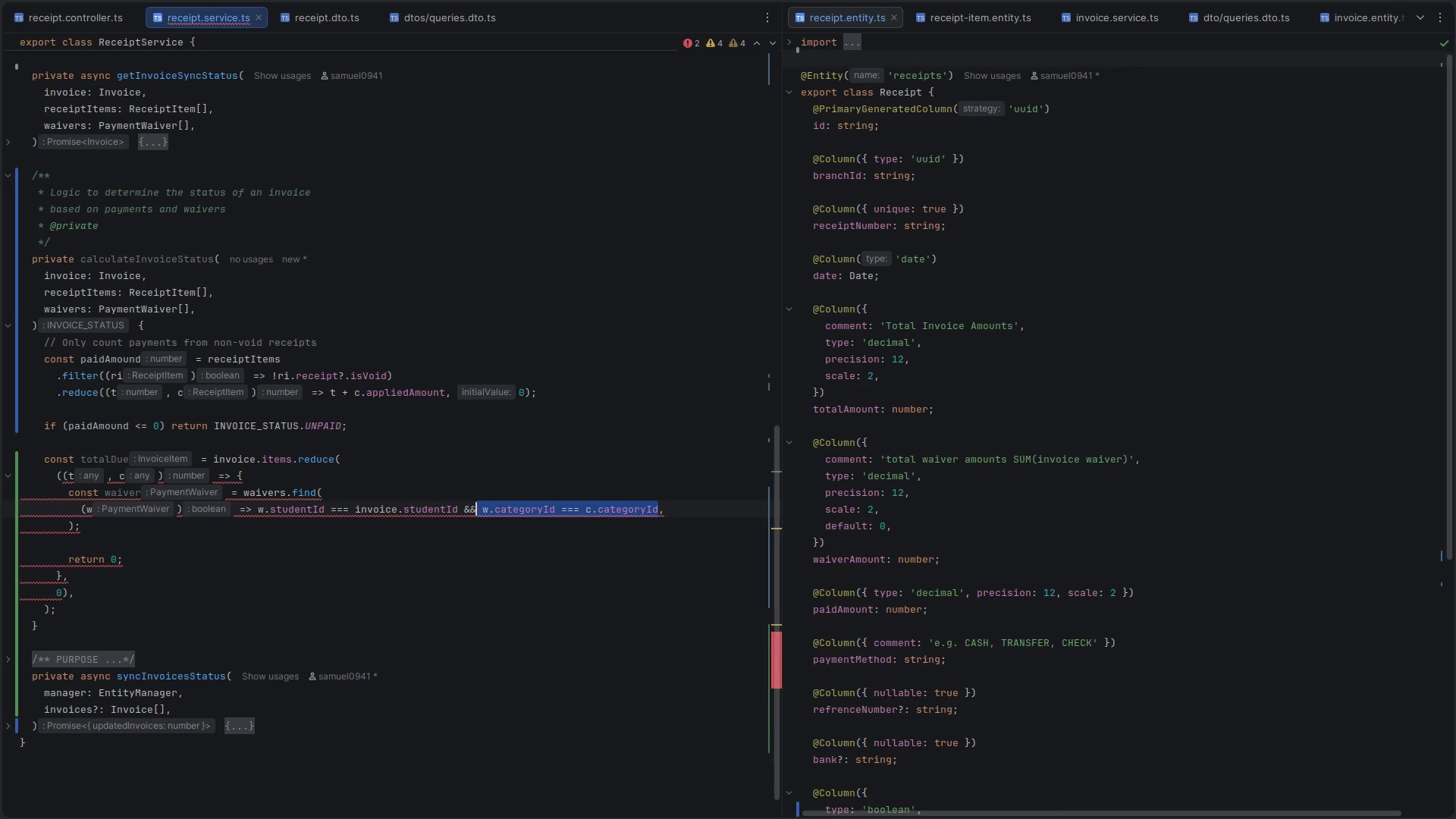 
key(Shift+ArrowLeft)
 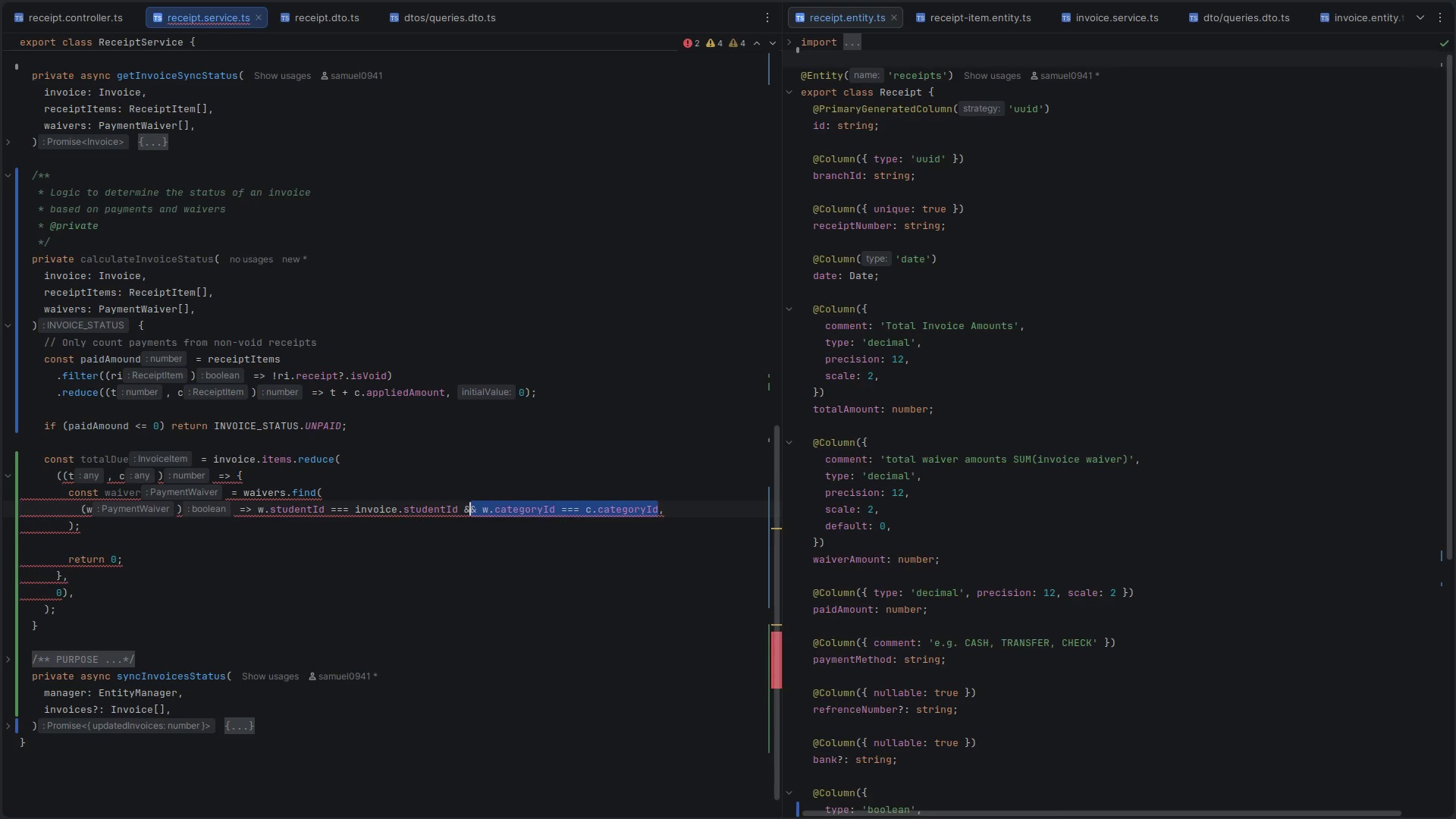 
key(Shift+ArrowRight)
 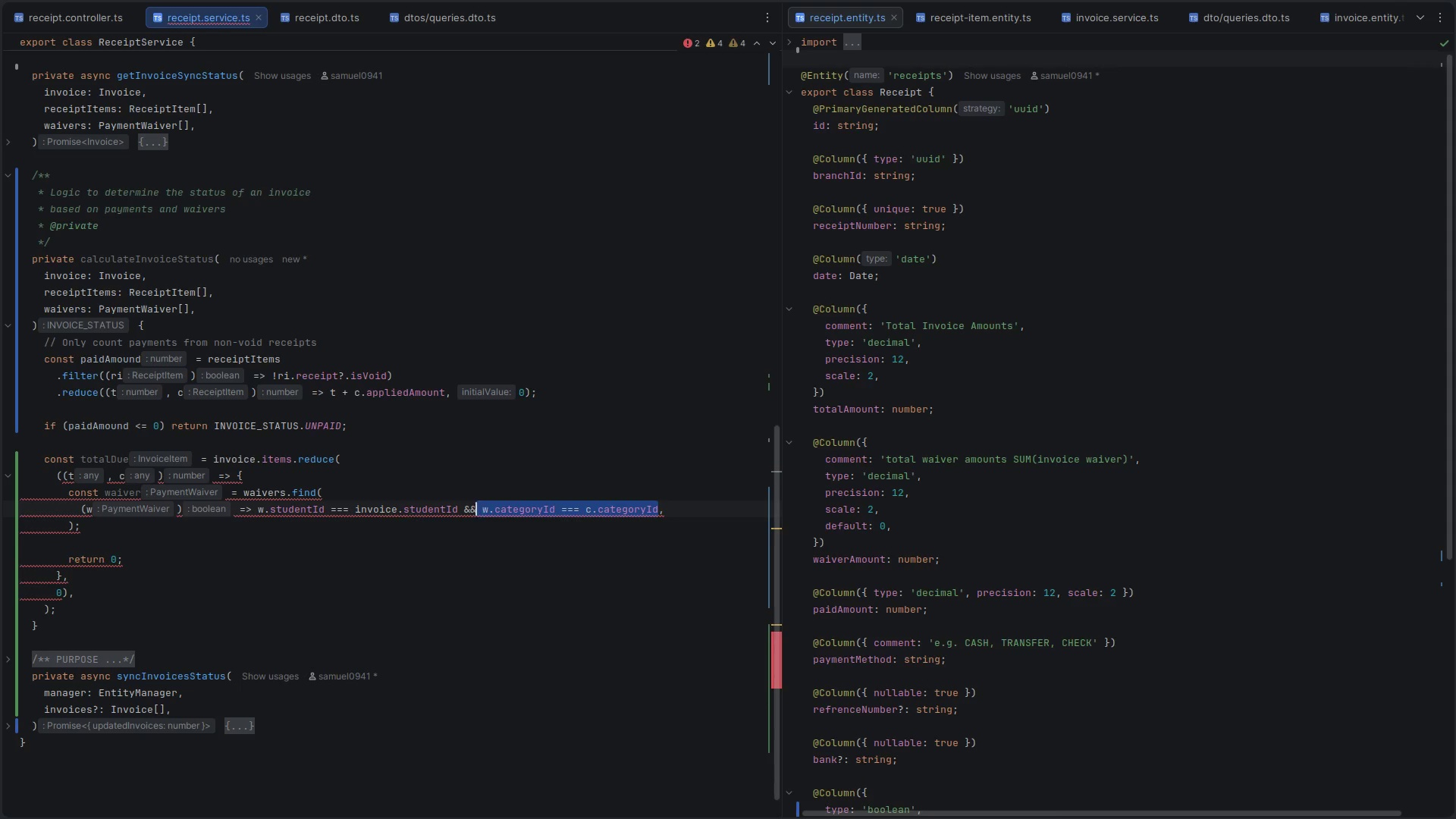 
key(Shift+ArrowRight)
 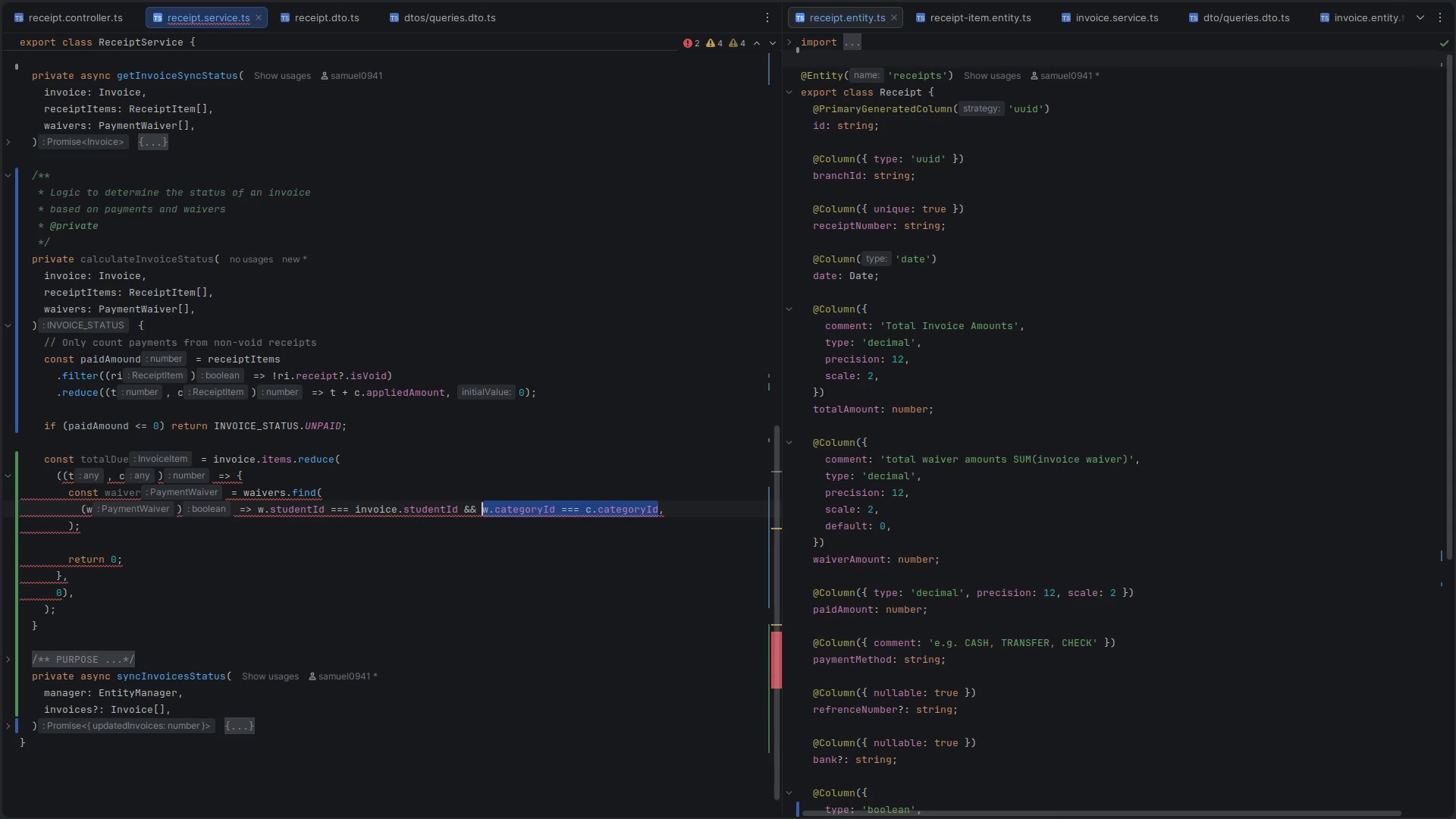 
key(Shift+9)
 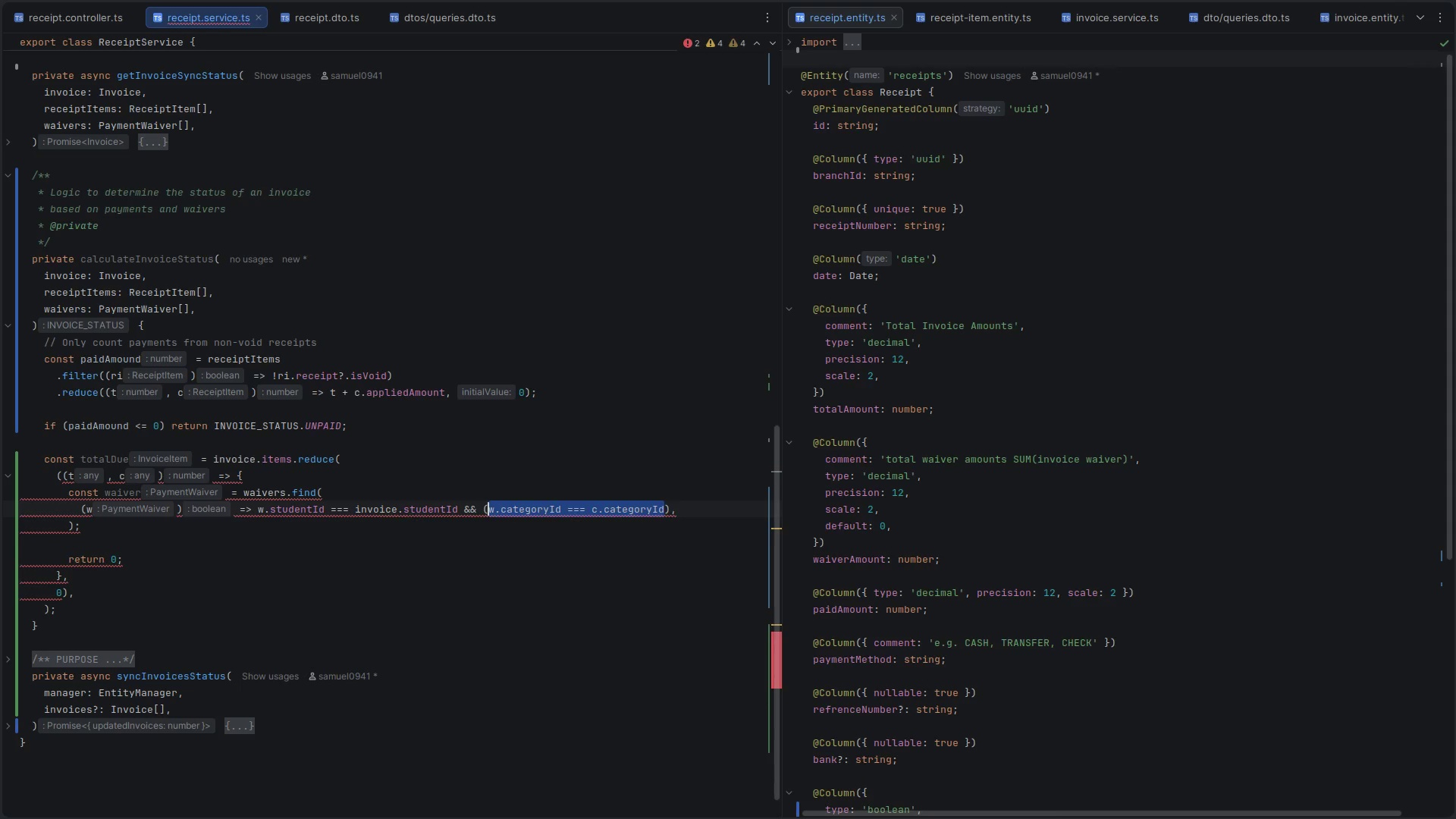 
key(ArrowRight)
 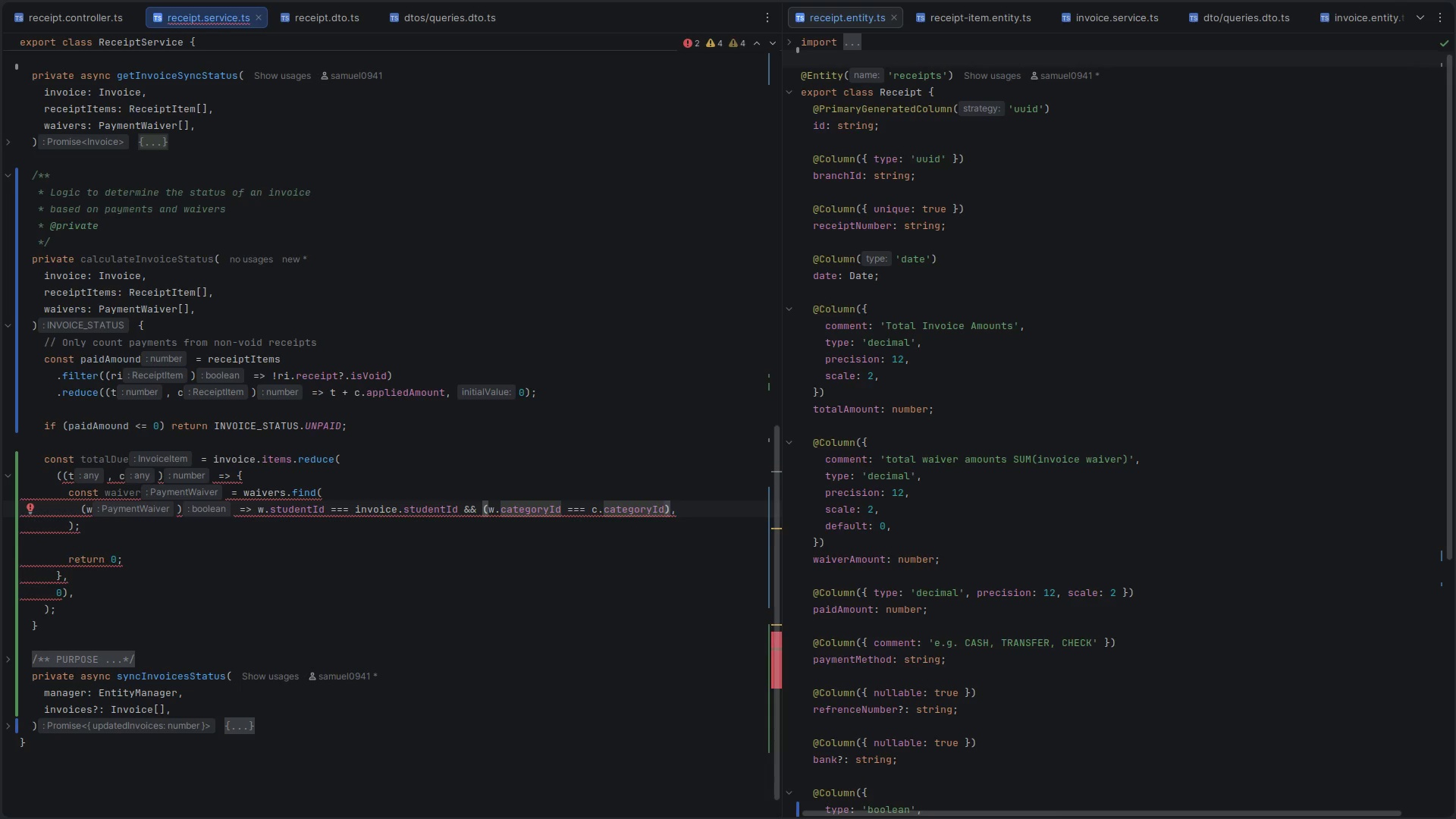 
key(Space)
 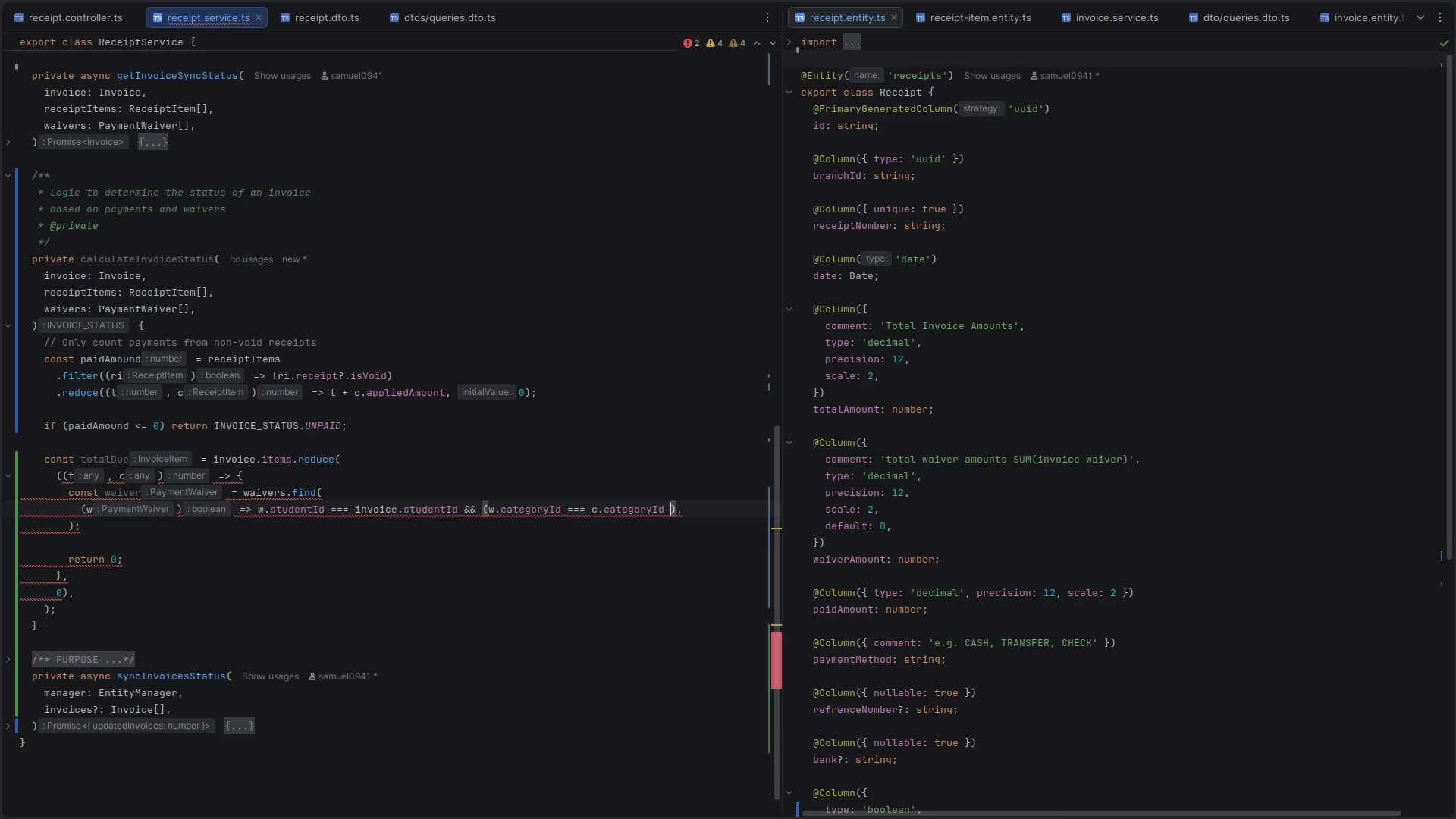 
key(Shift+Backslash)
 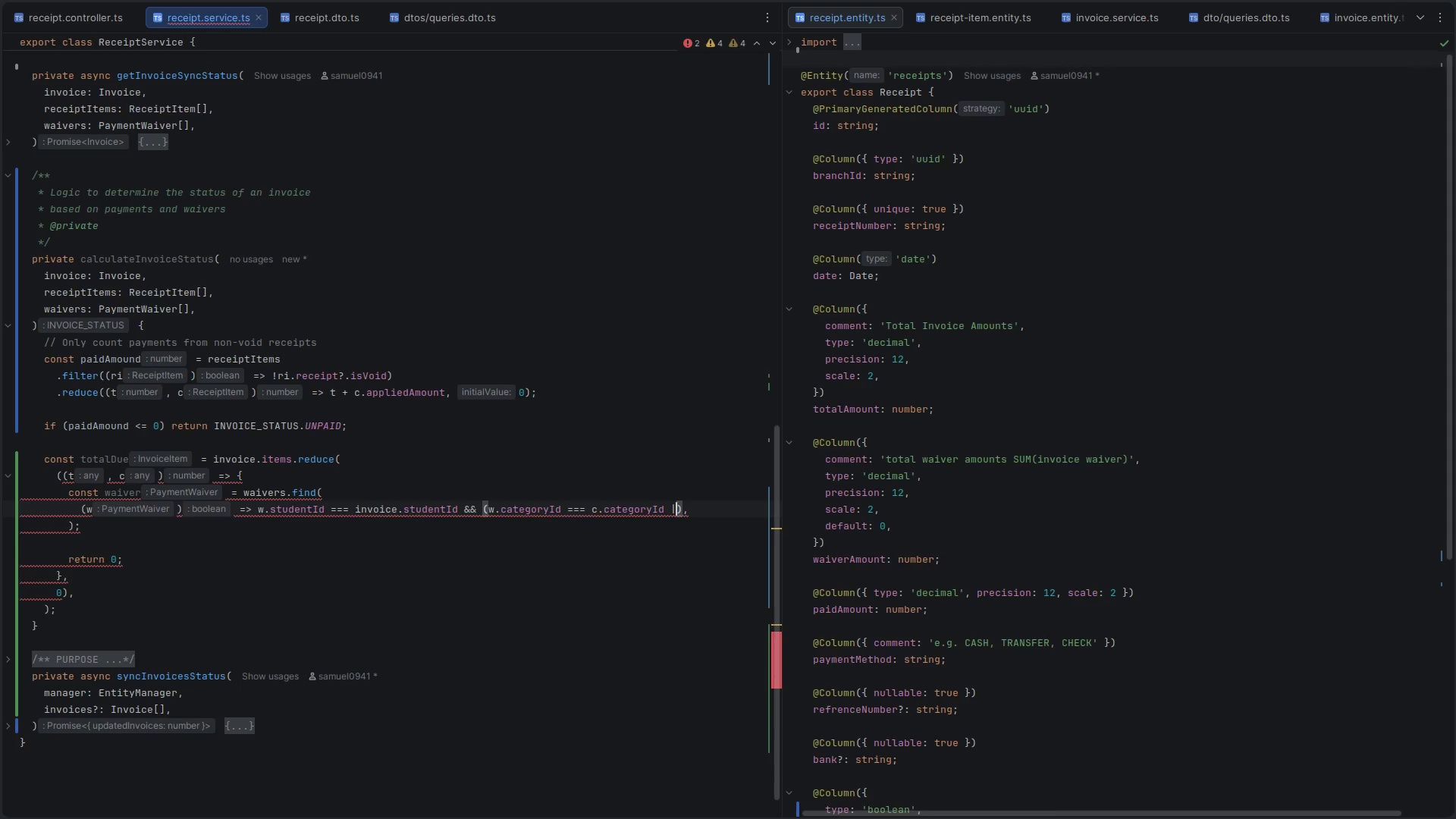 
key(Shift+Backslash)
 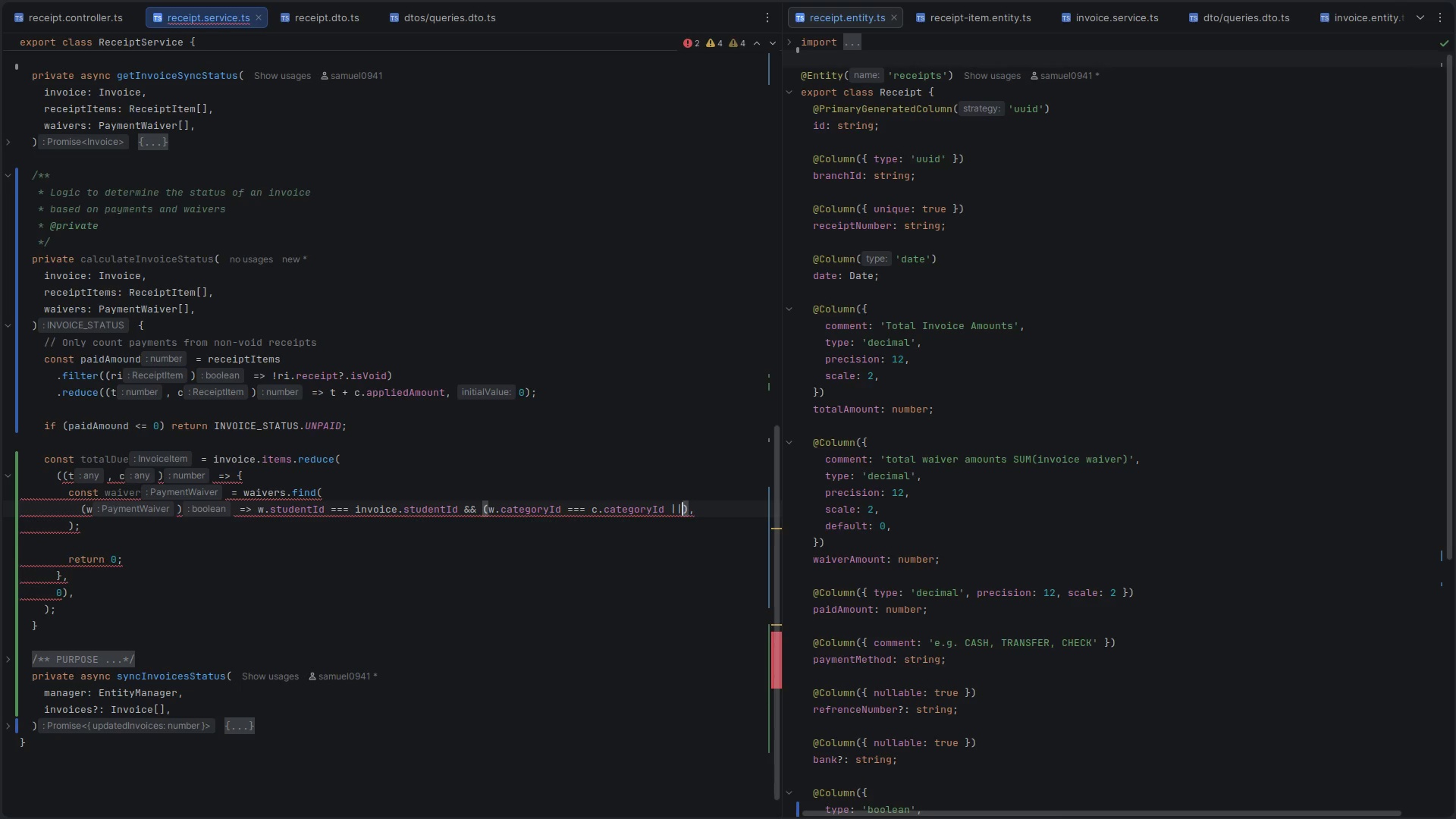 
key(Space)
 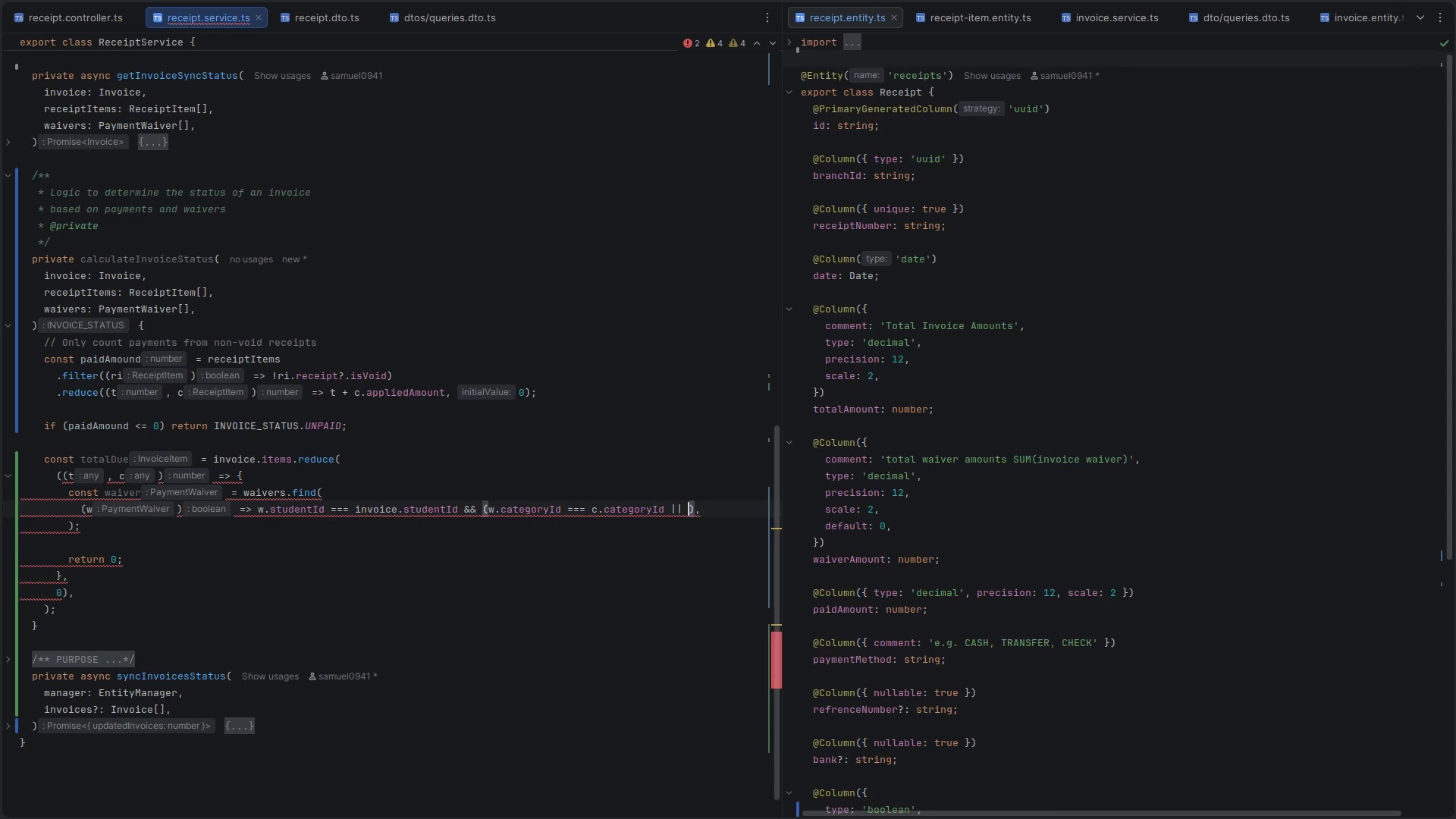 
key(Shift+ShiftRight)
 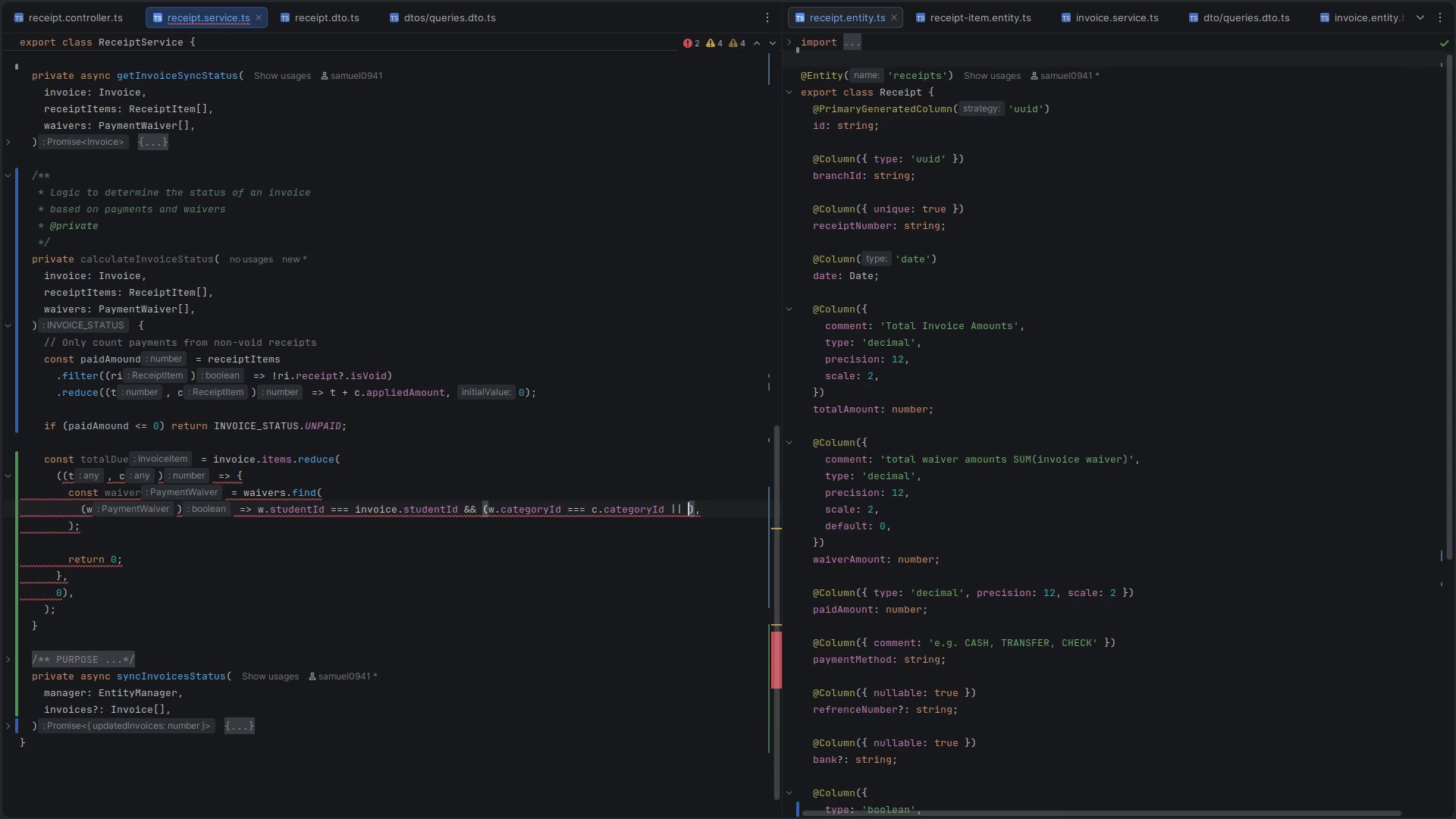 
key(Shift+1)
 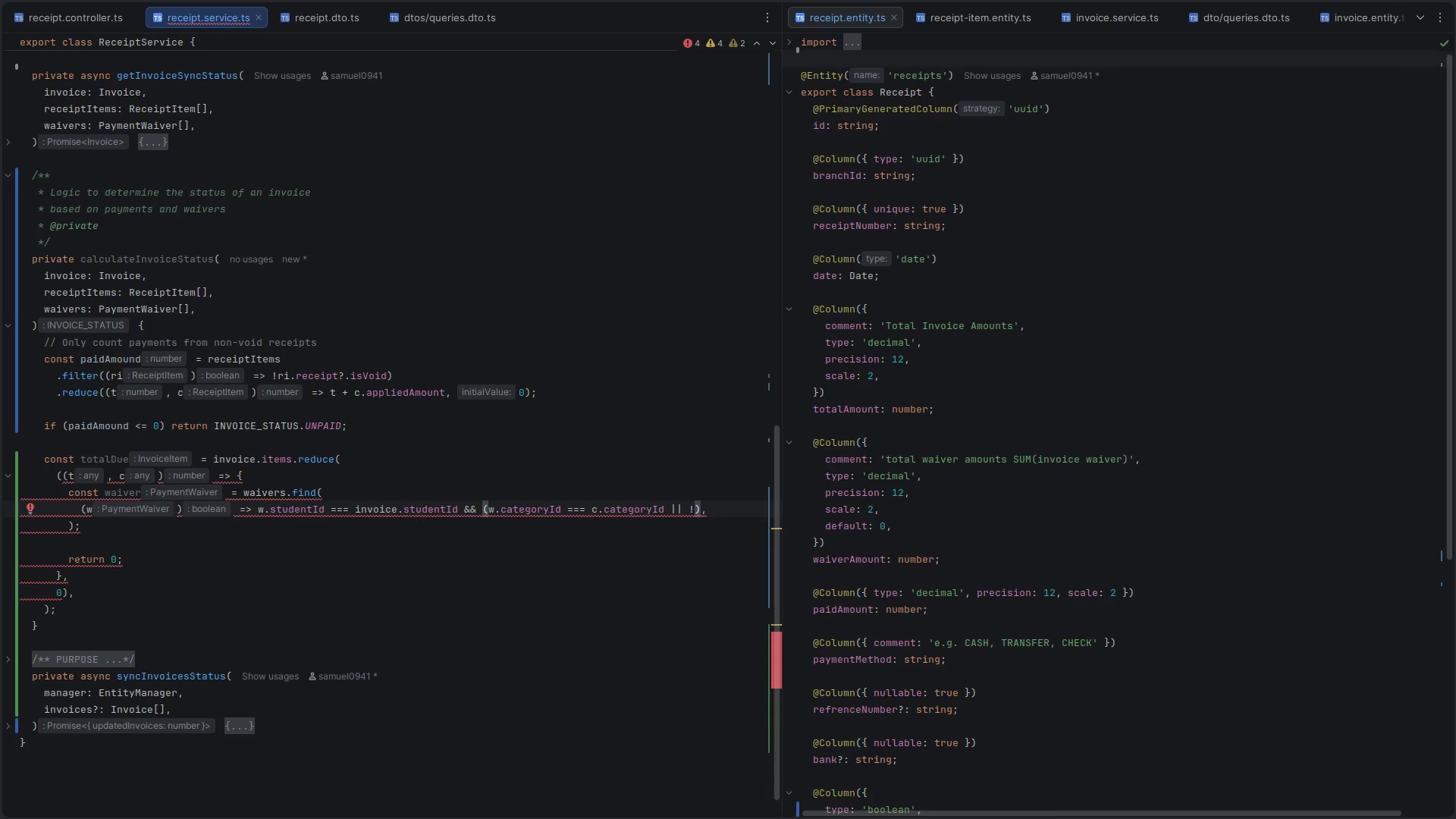 
wait(11.63)
 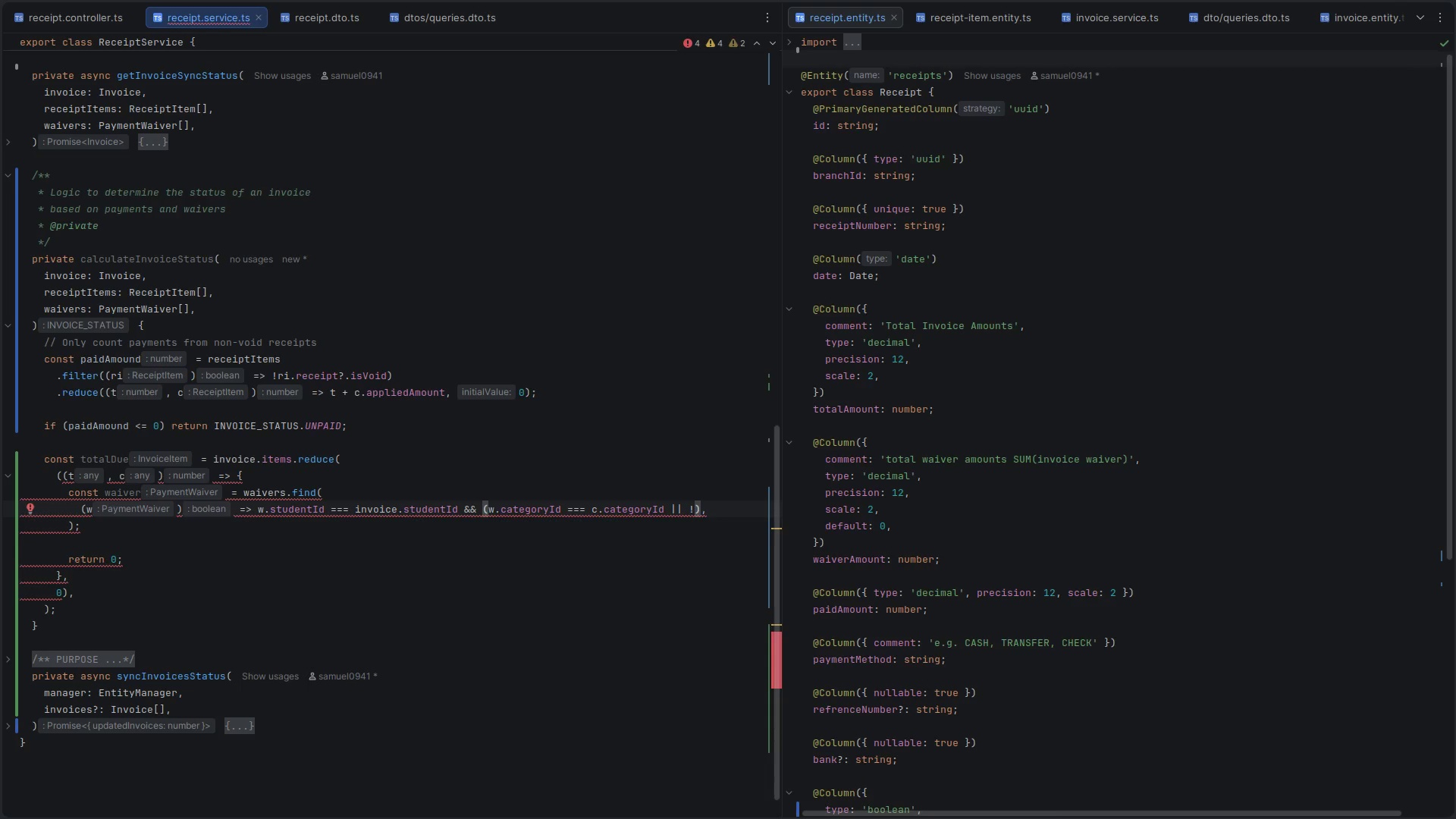 
left_click([598, 512])
 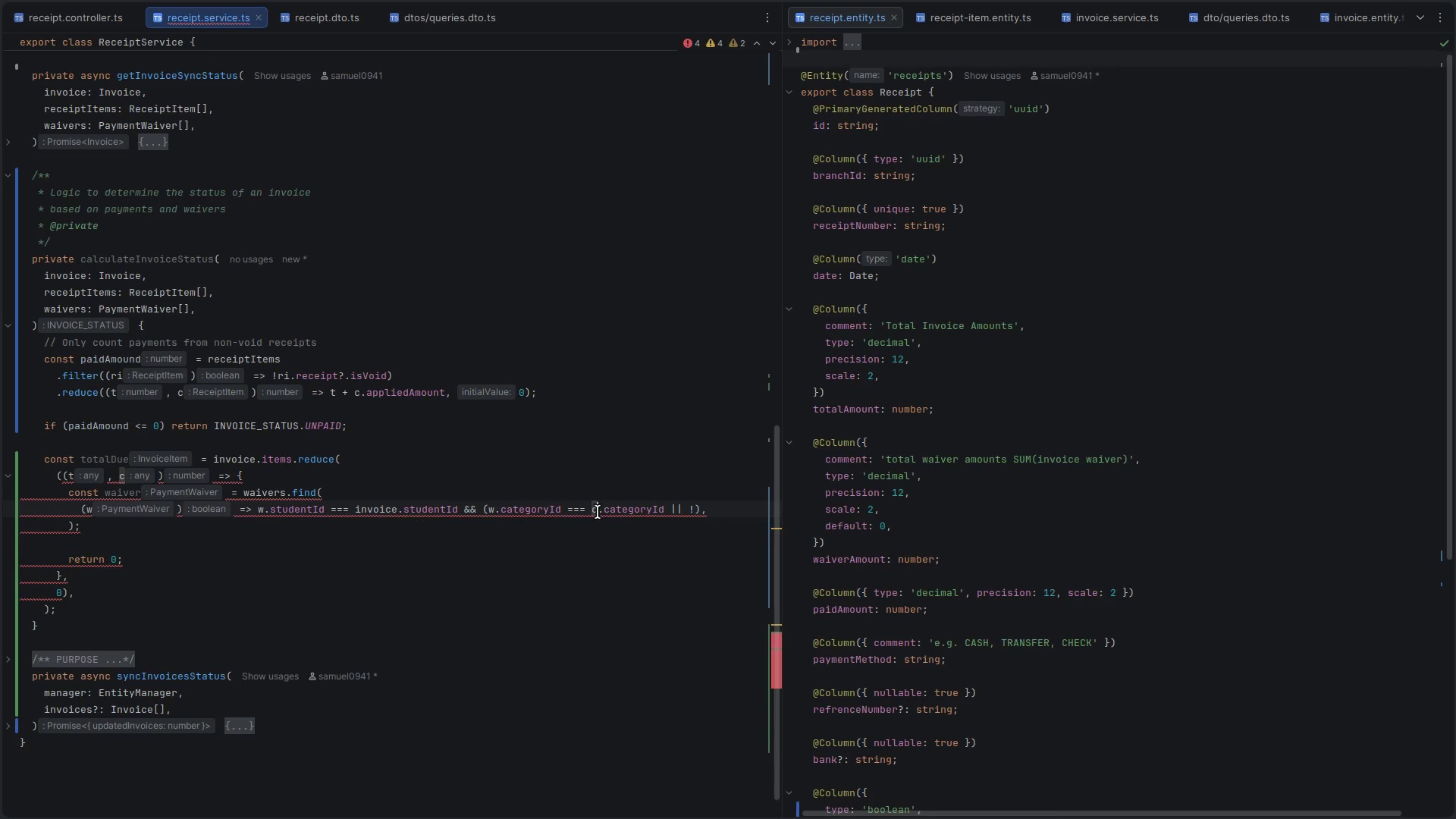 
key(Backspace)
 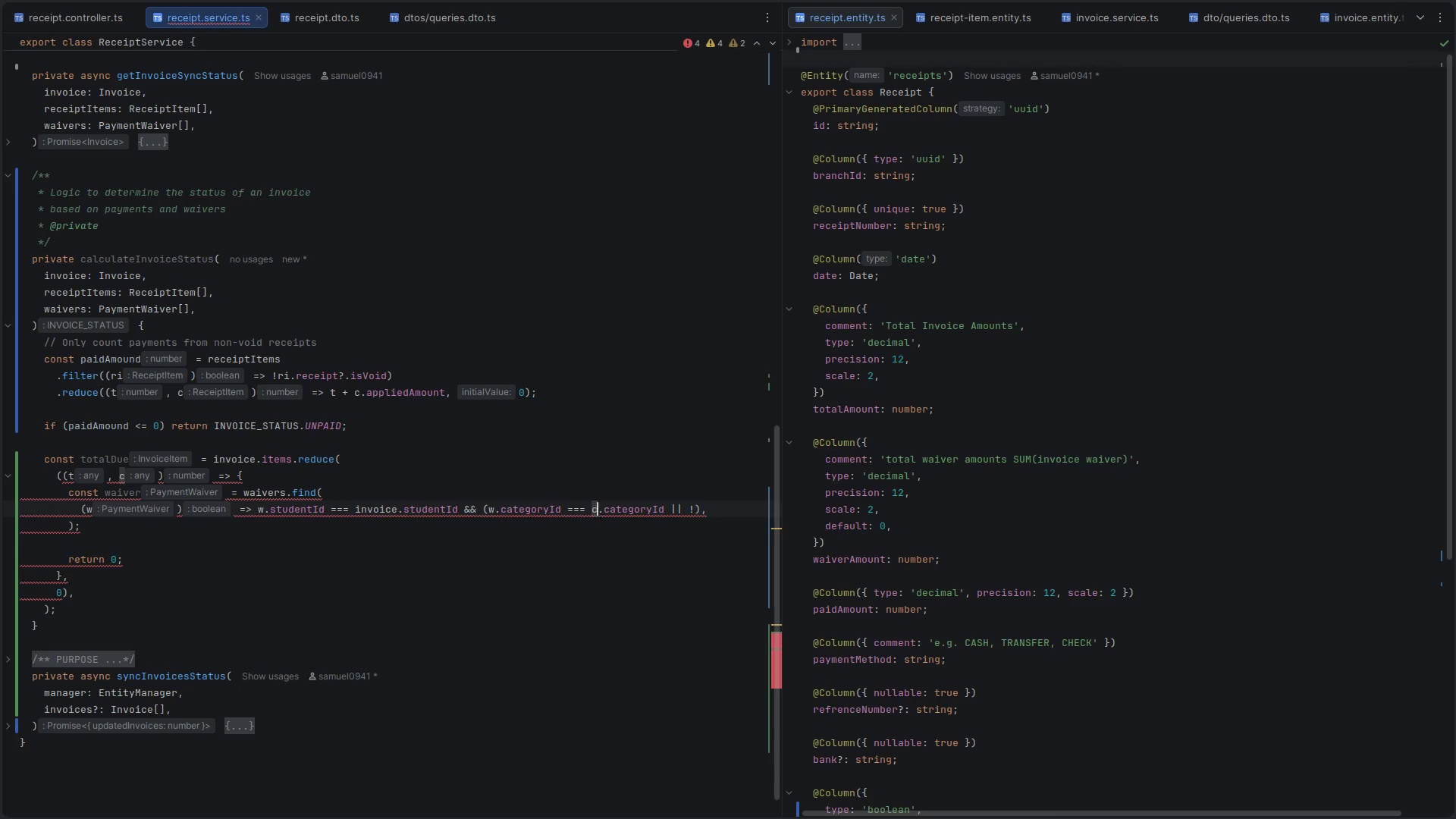 
key(W)
 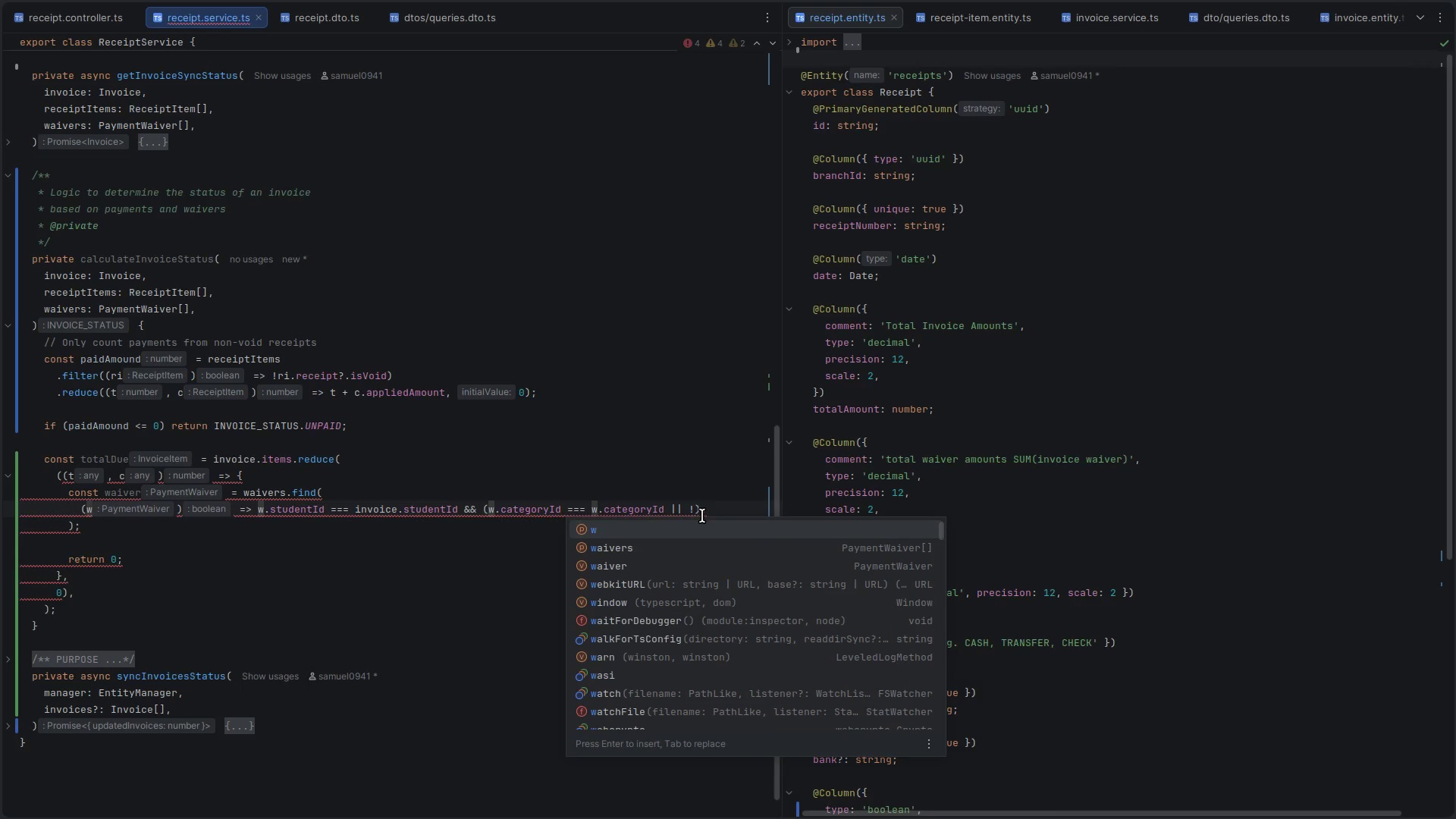 
left_click([696, 511])
 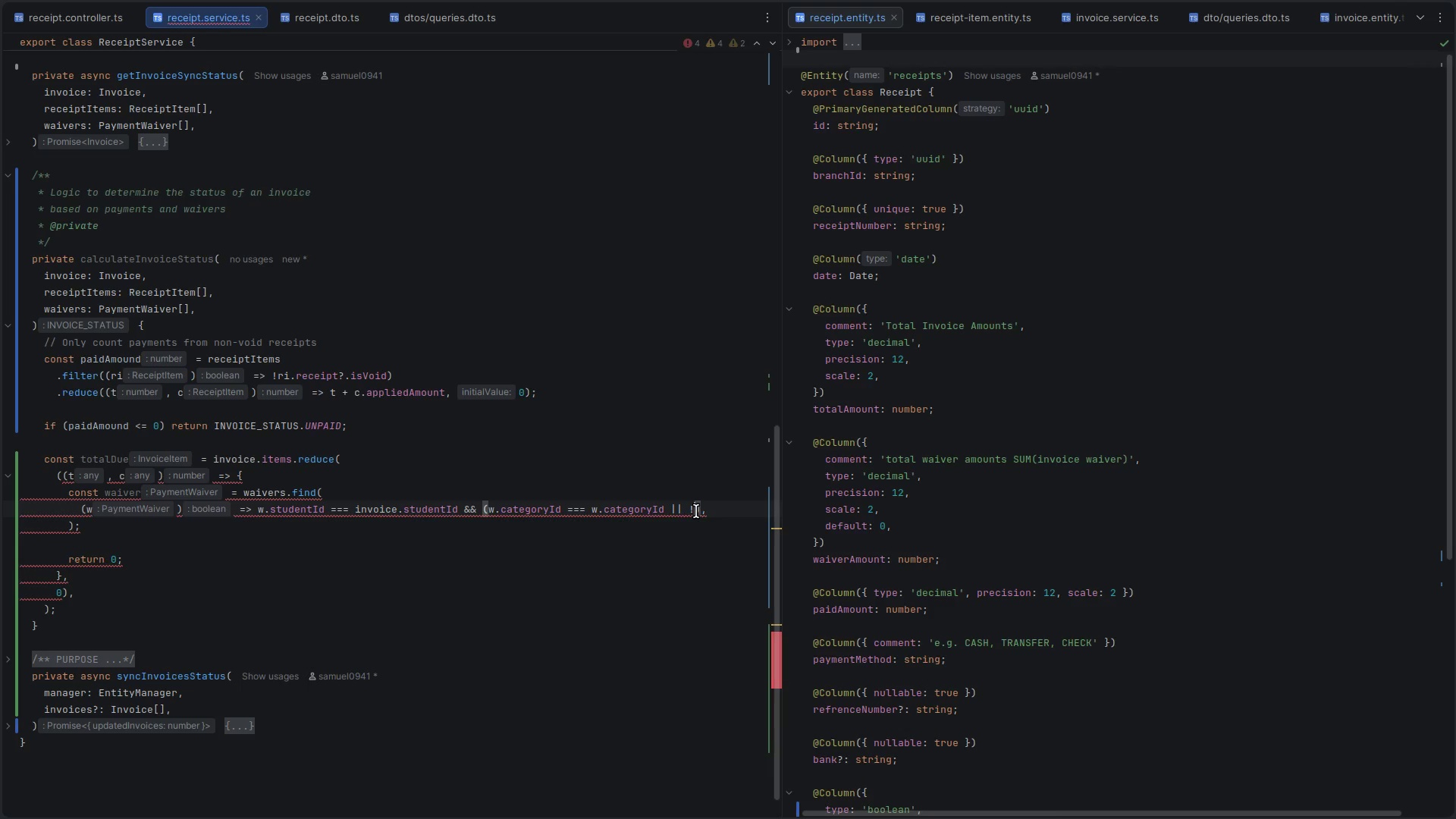 
type(wca)
key(Backspace)
key(Backspace)
type(.ca)
 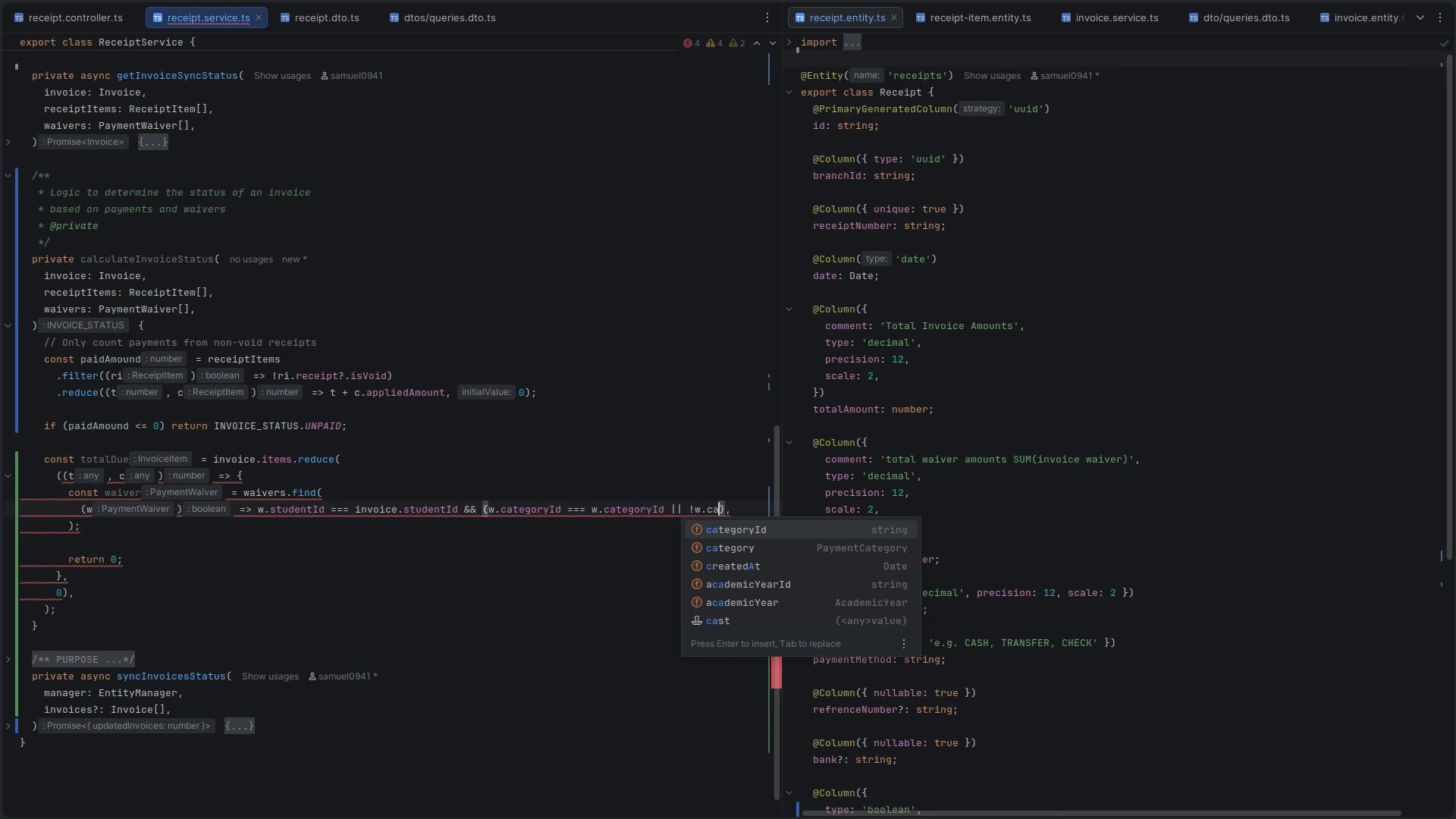 
key(Enter)
 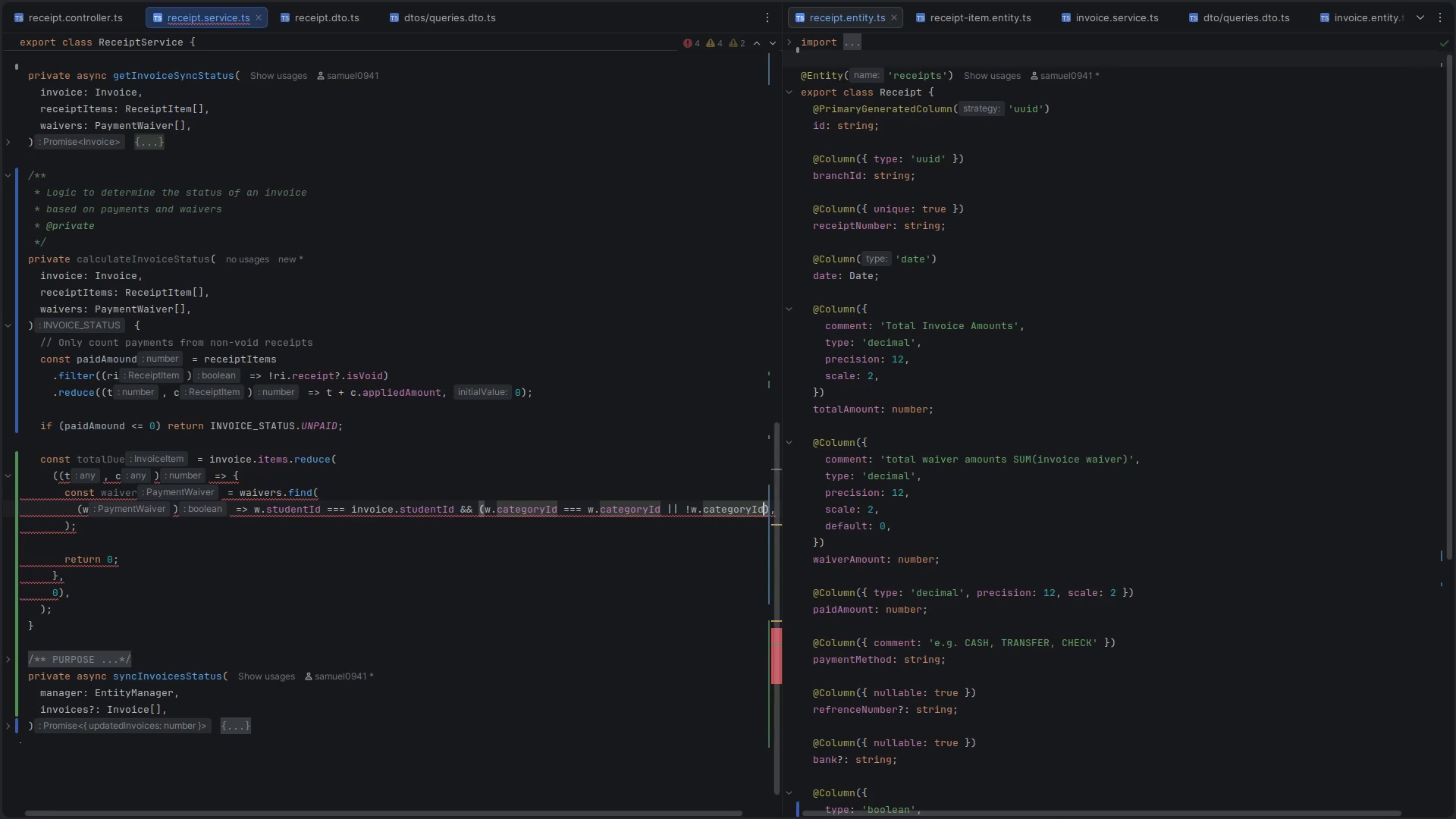 
key(Control+ControlLeft)
 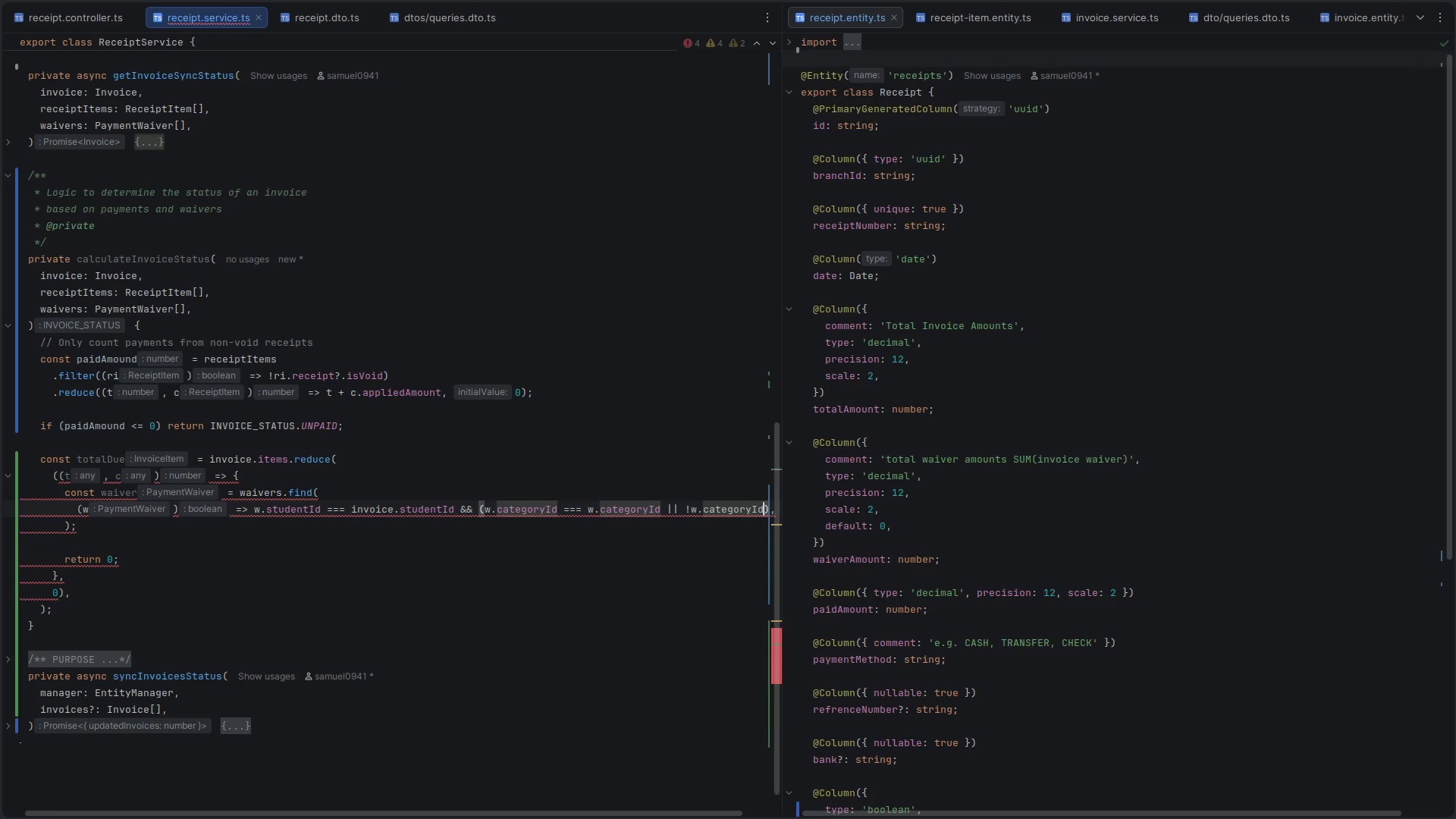 
key(Control+S)
 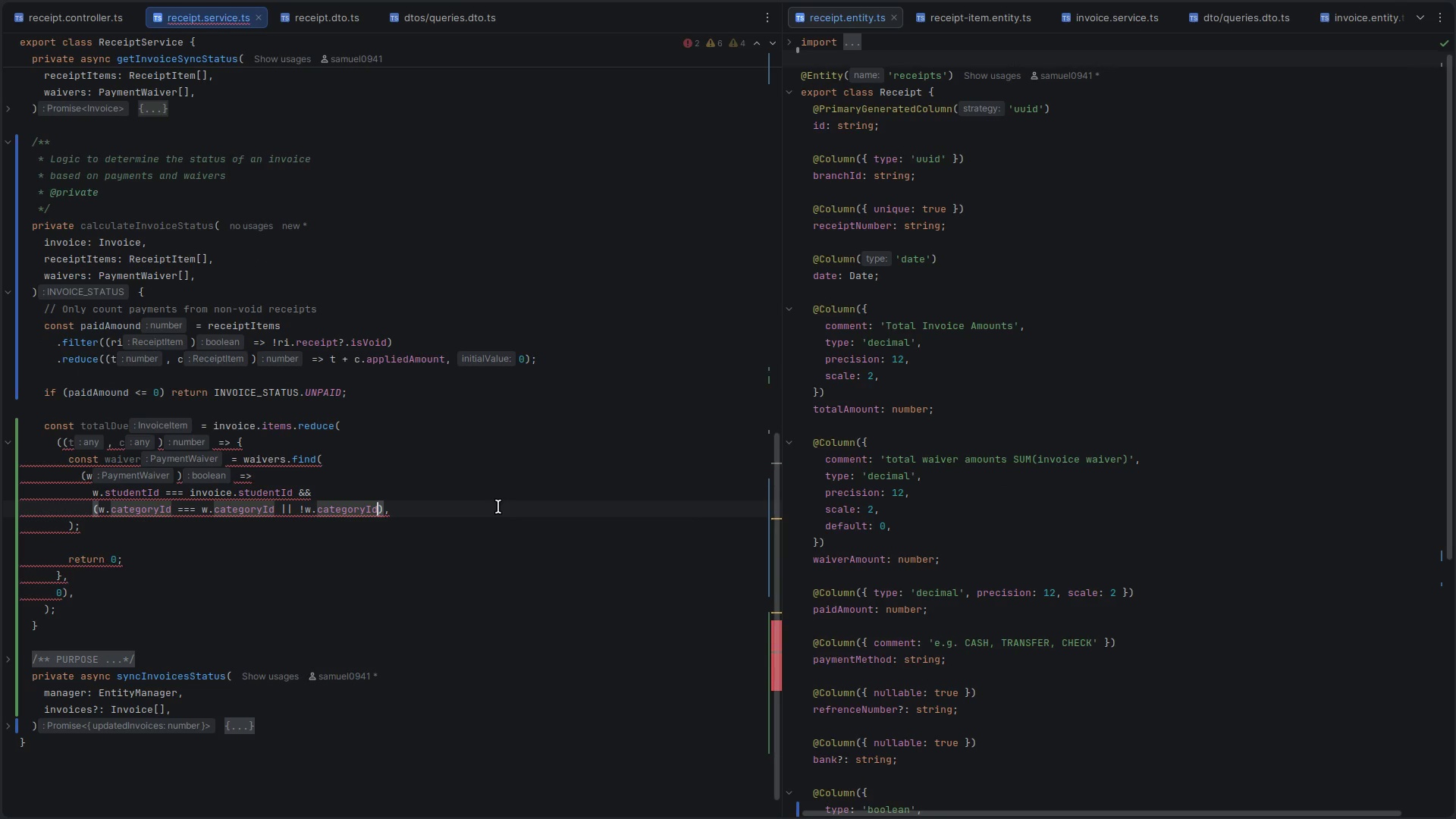 
left_click([343, 528])
 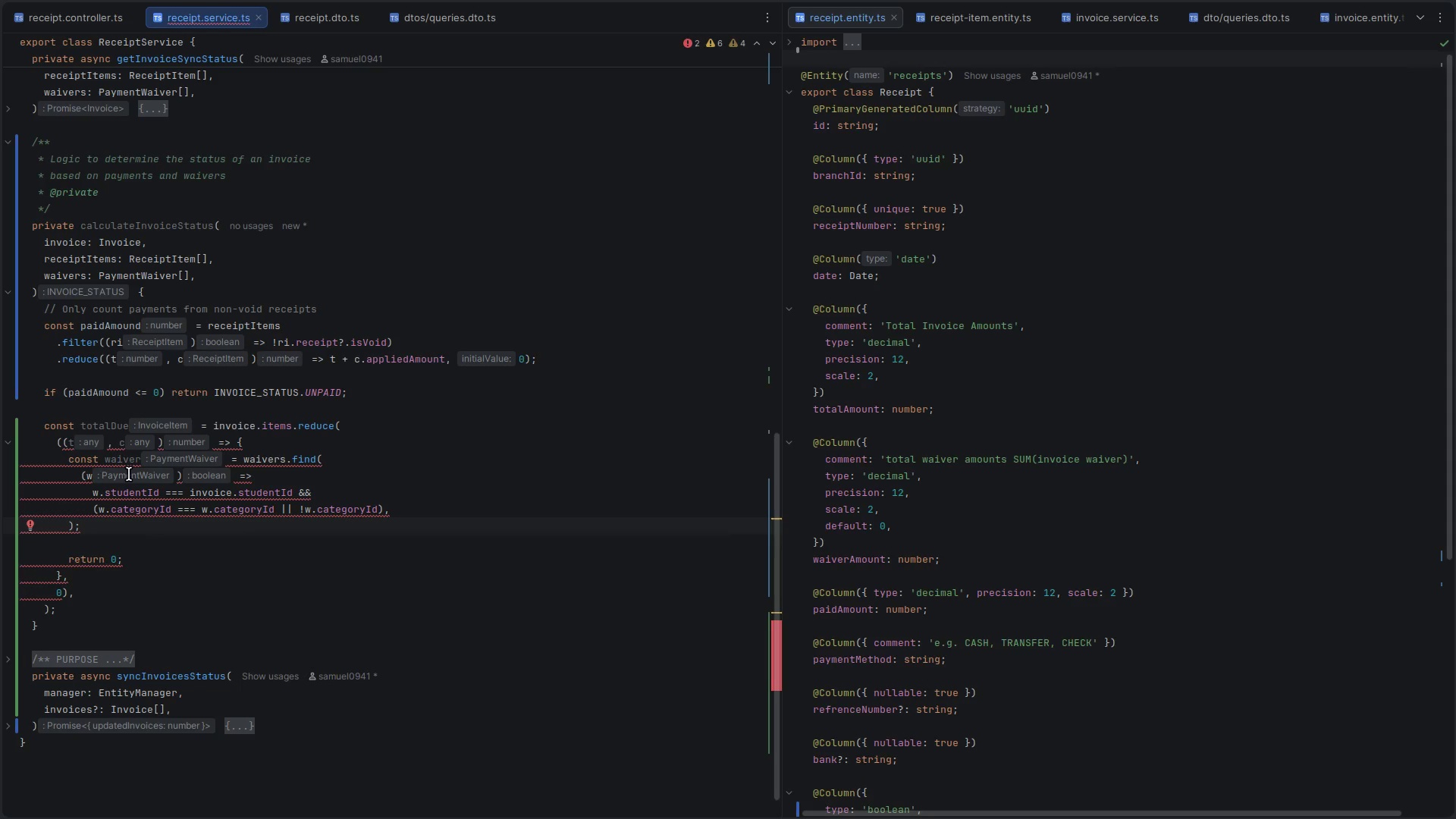 
mouse_move([100, 471])
 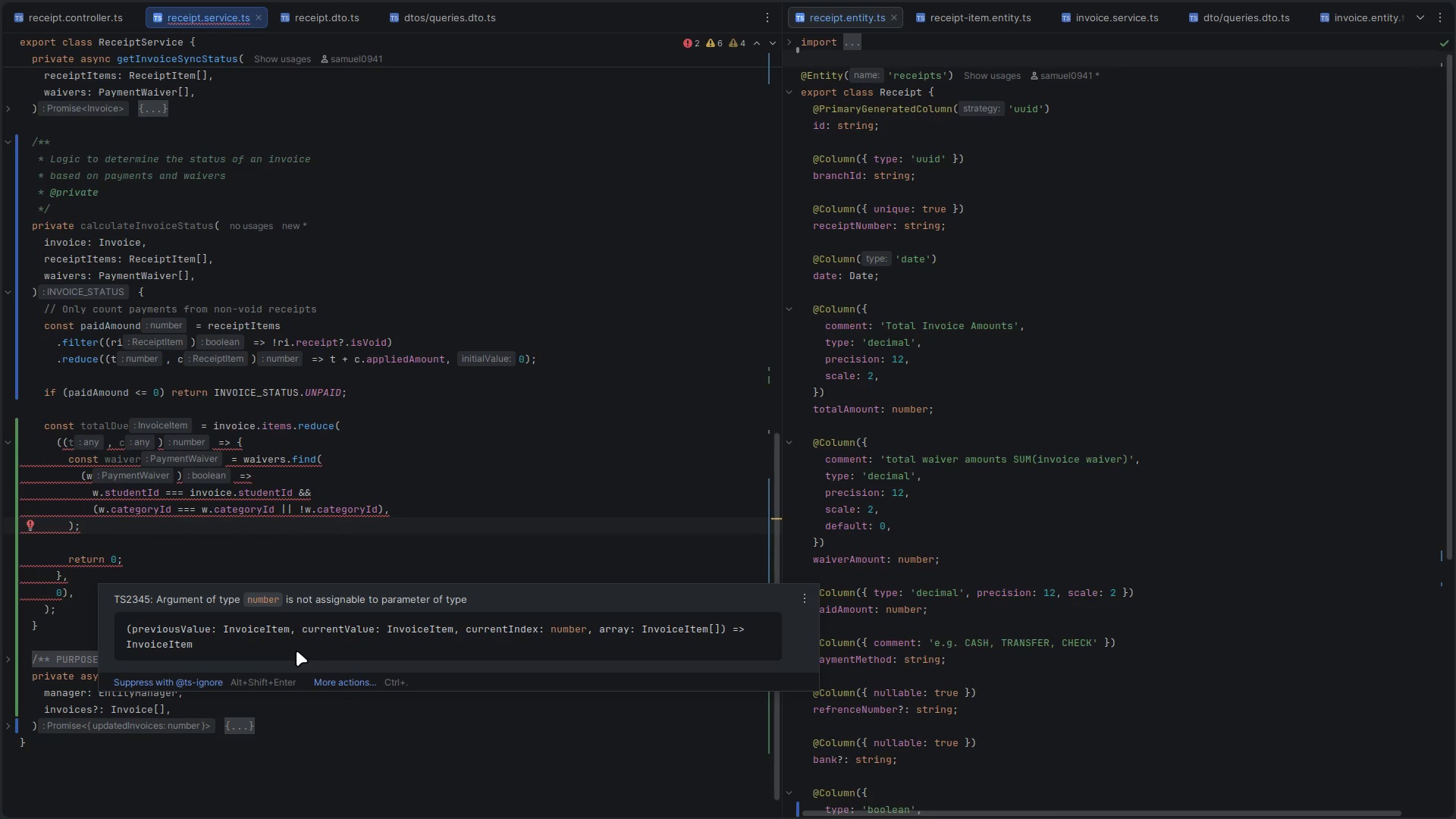 
wait(5.79)
 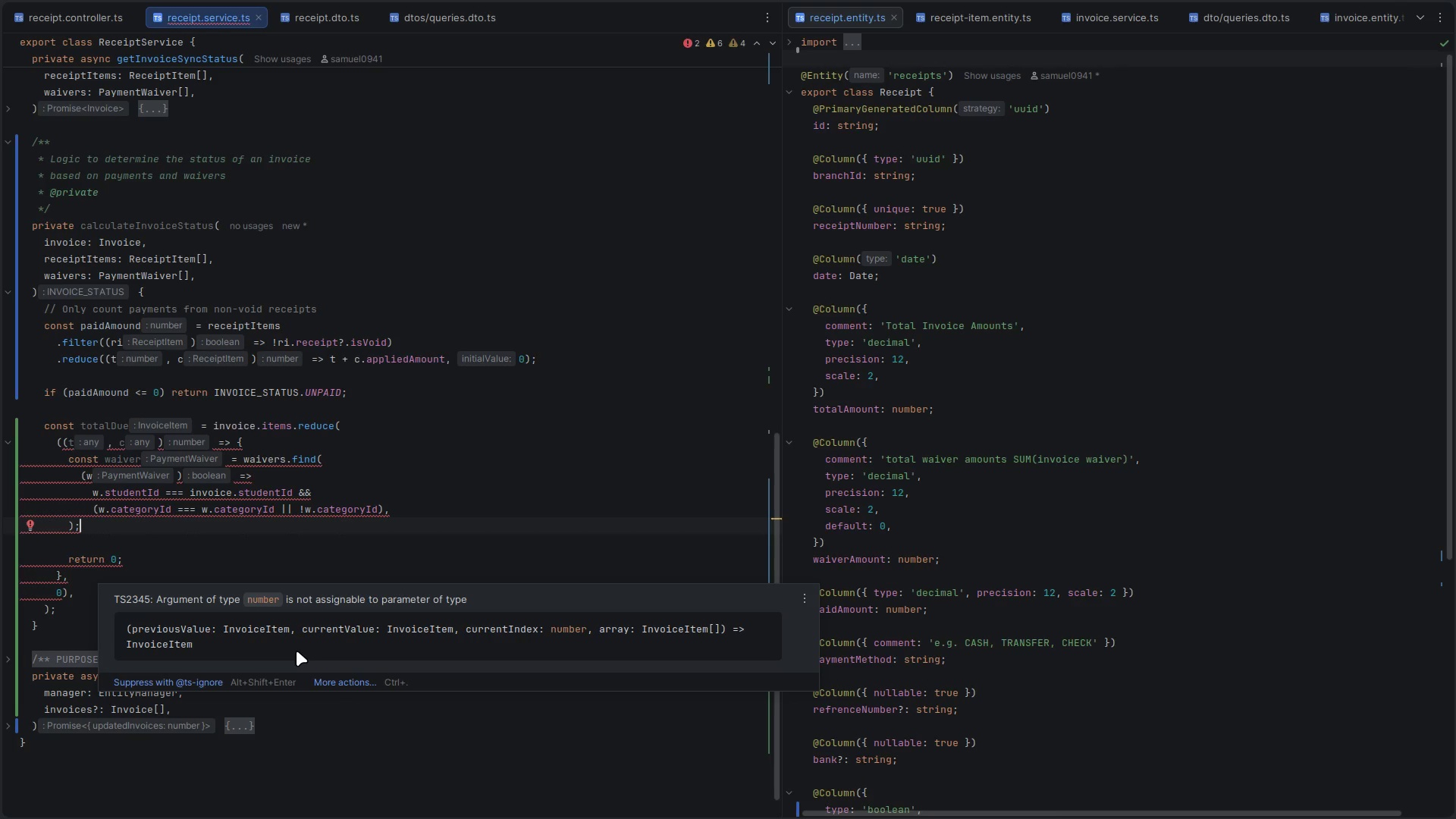 
left_click([128, 542])
 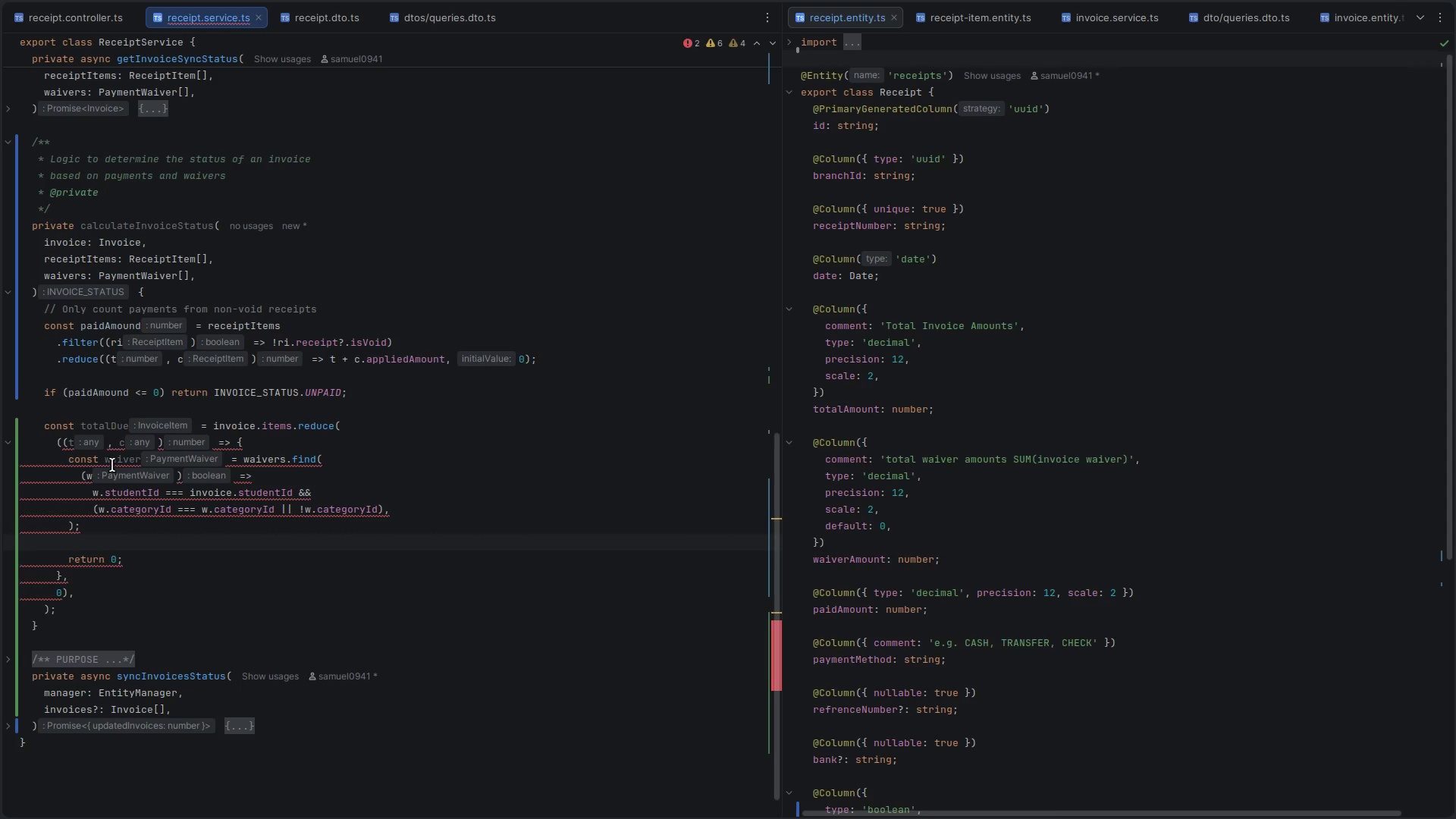 
double_click([113, 462])
 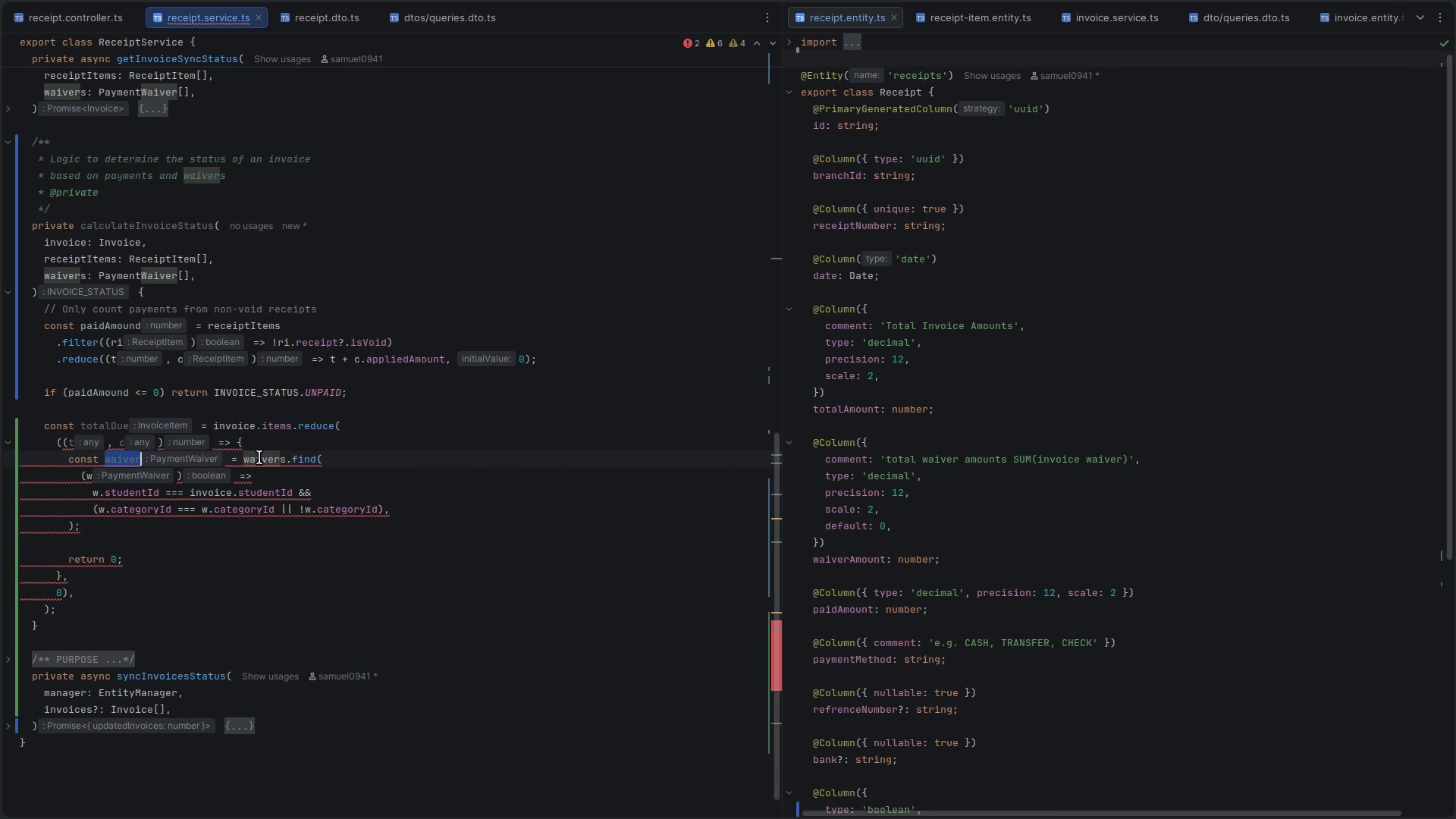 
left_click_drag(start_coordinate=[48, 468], to_coordinate=[52, 469])
 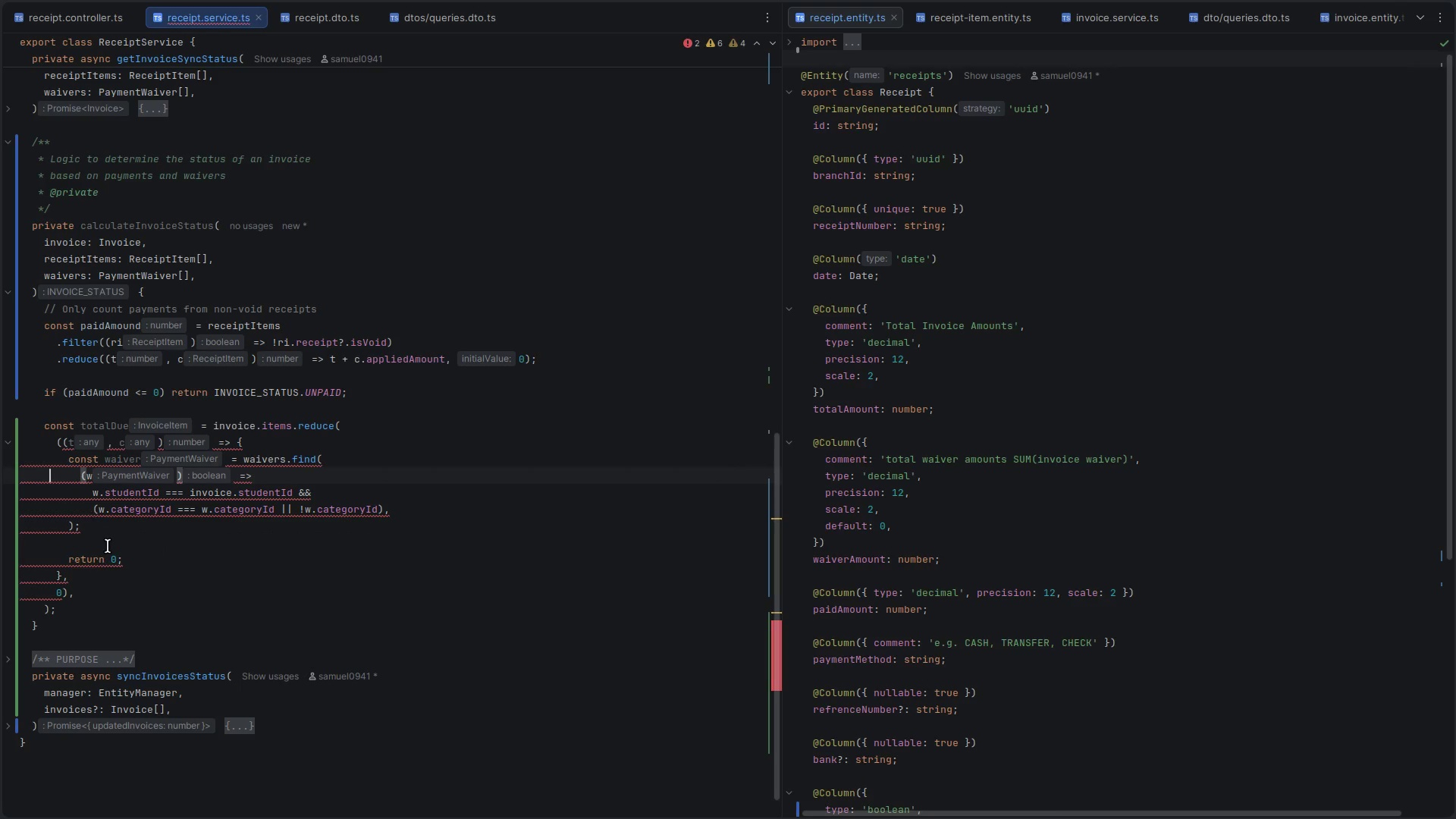 
left_click_drag(start_coordinate=[108, 547], to_coordinate=[67, 460])
 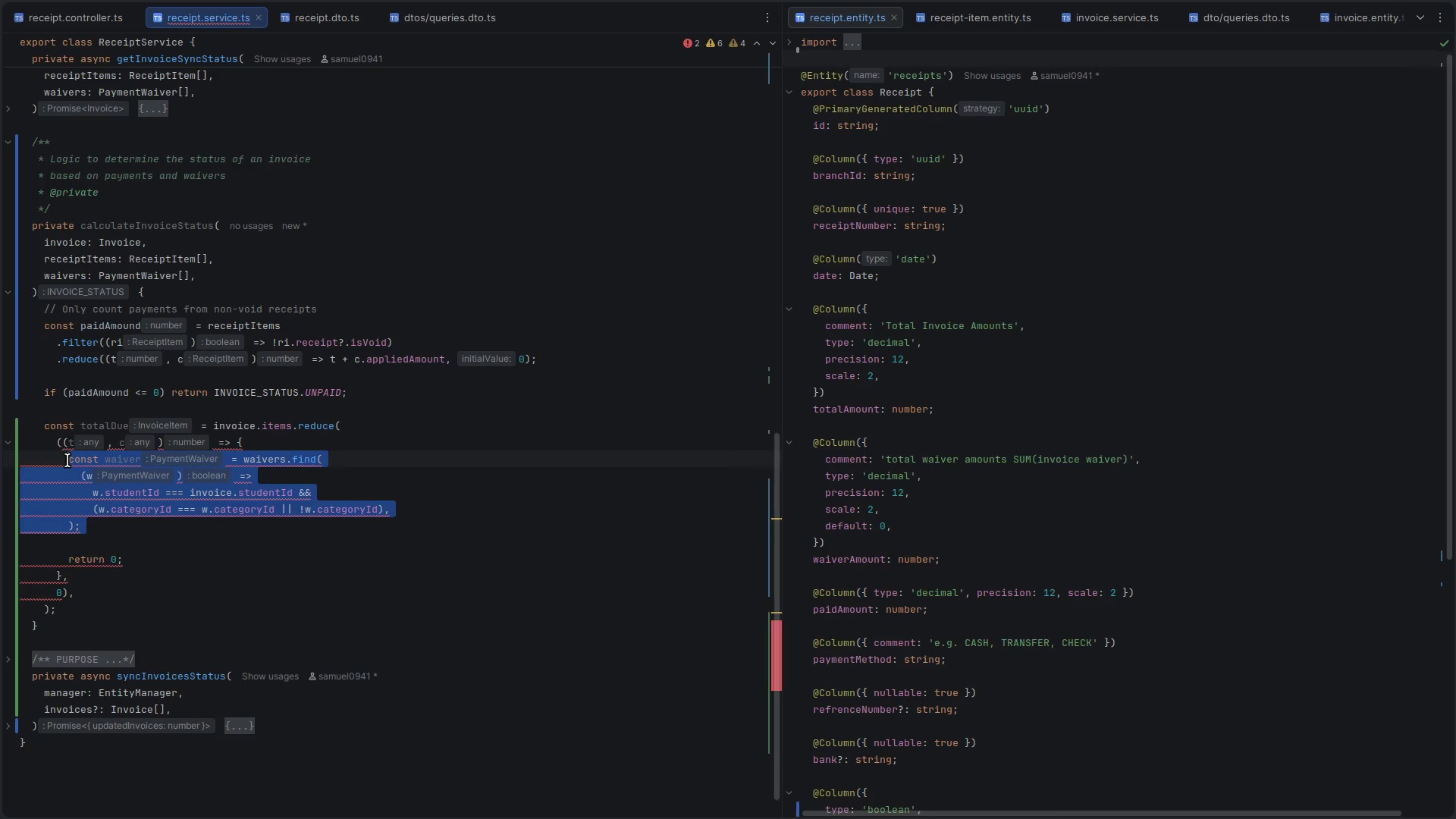 
key(Control+X)
 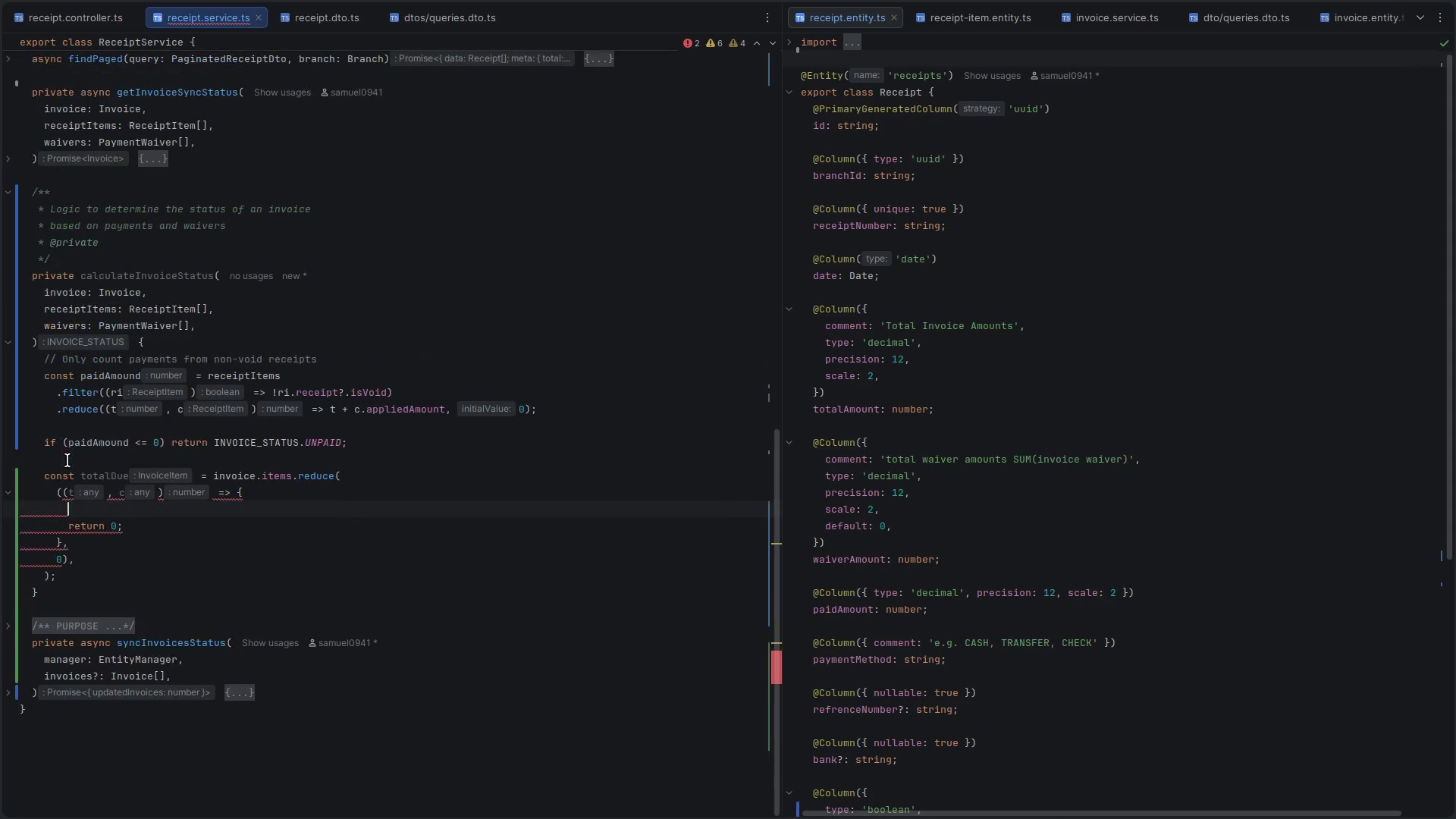 
key(Control+S)
 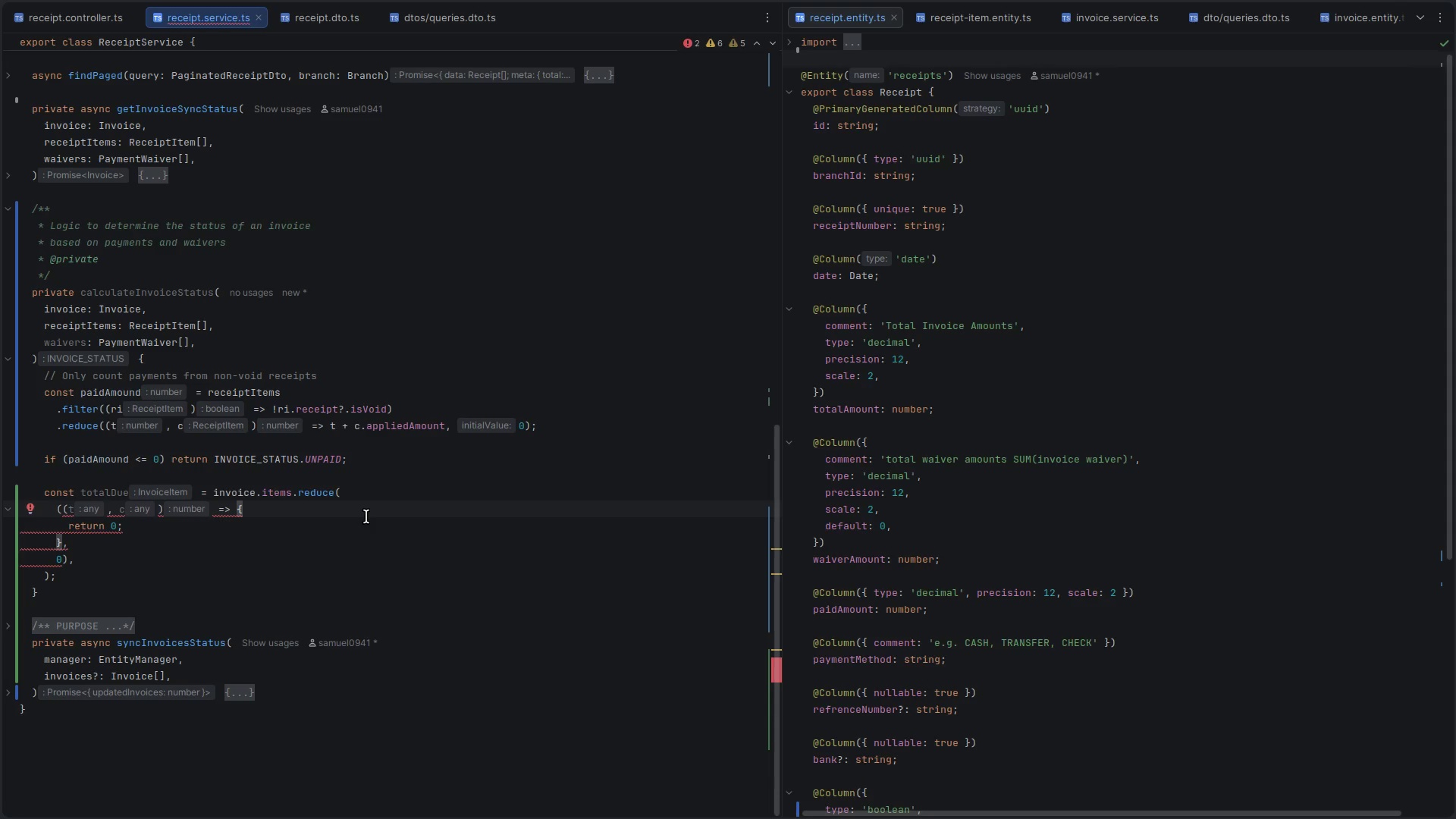 
left_click([343, 489])
 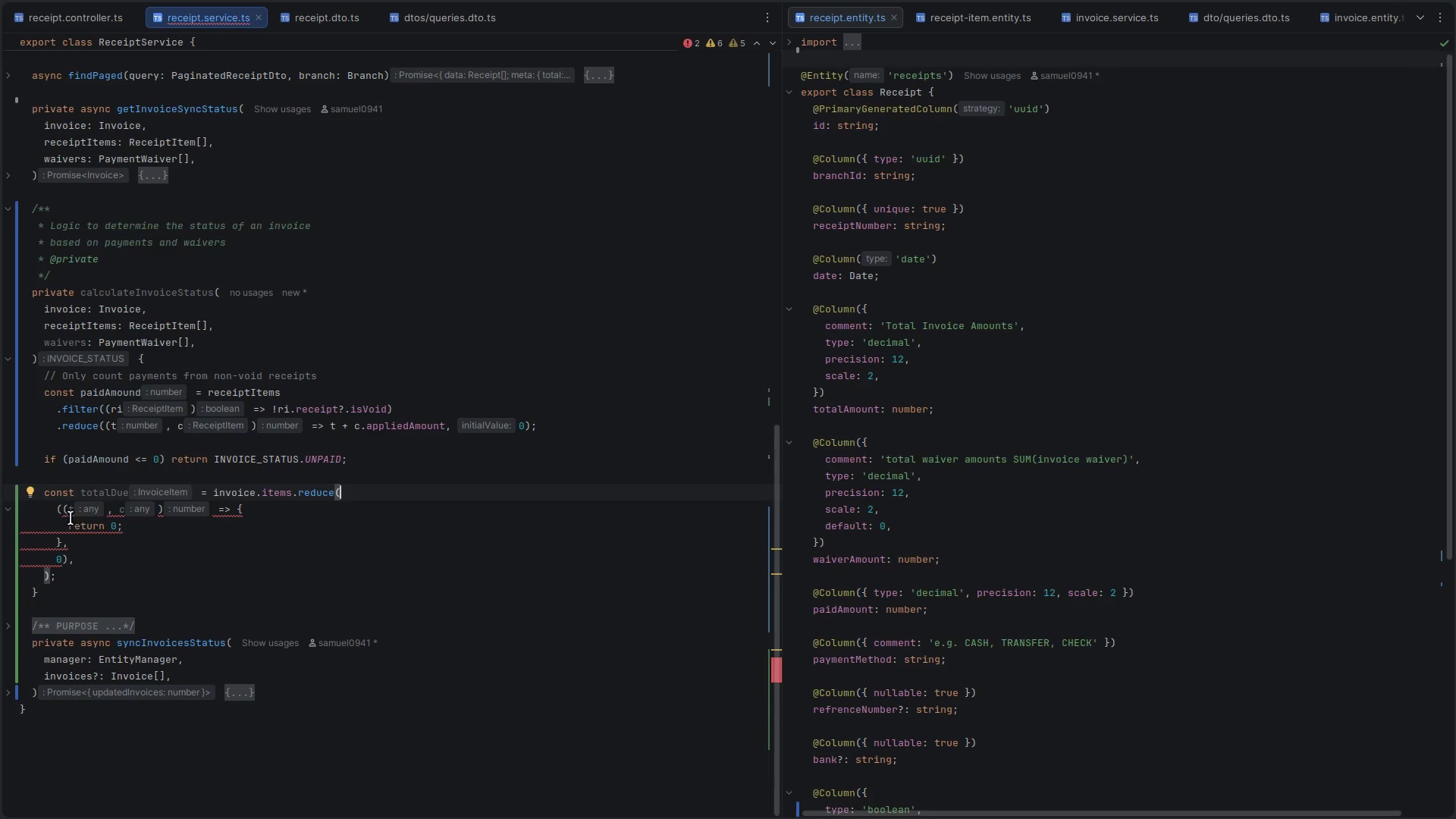 
left_click([64, 511])
 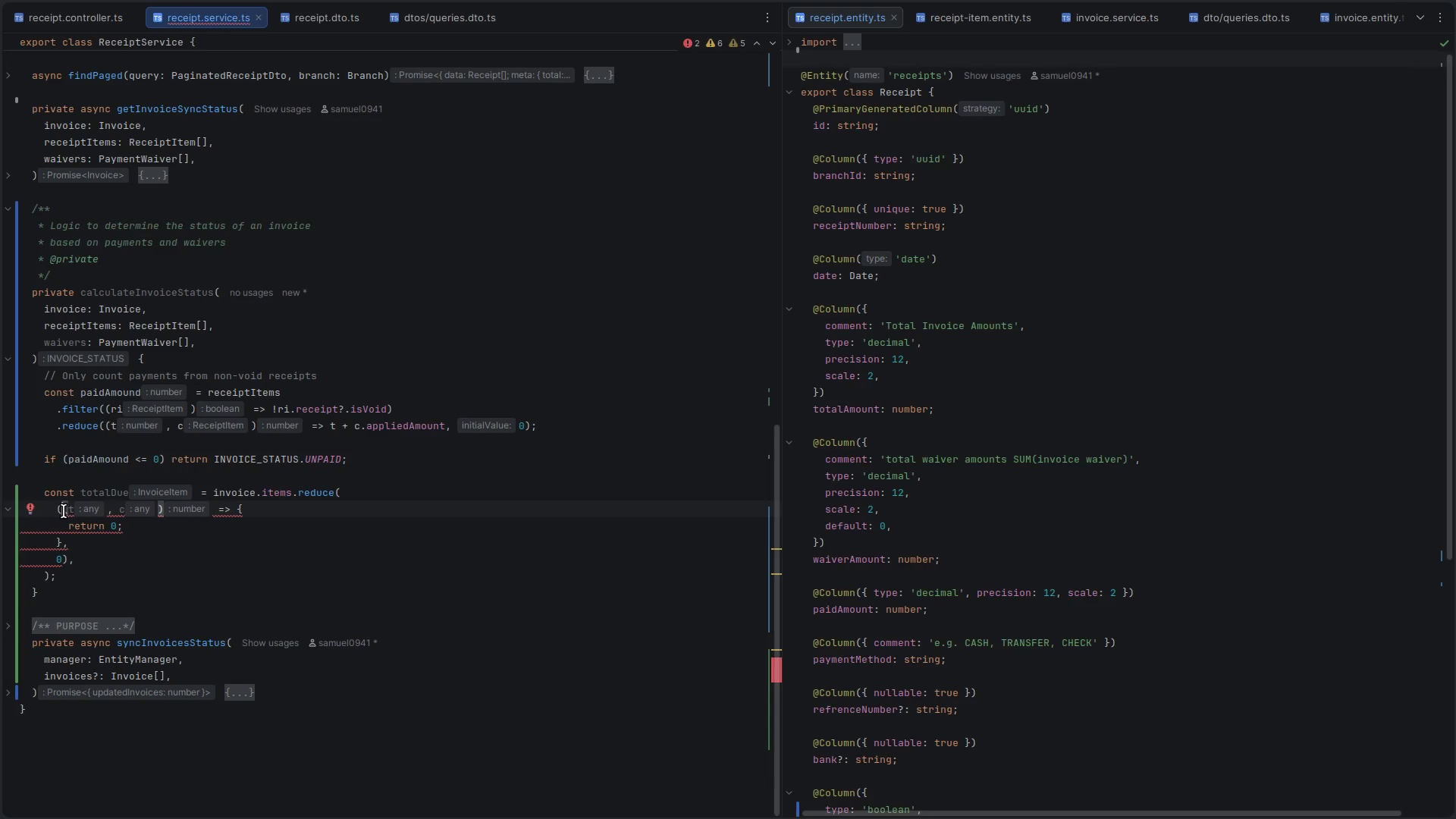 
key(Backspace)
 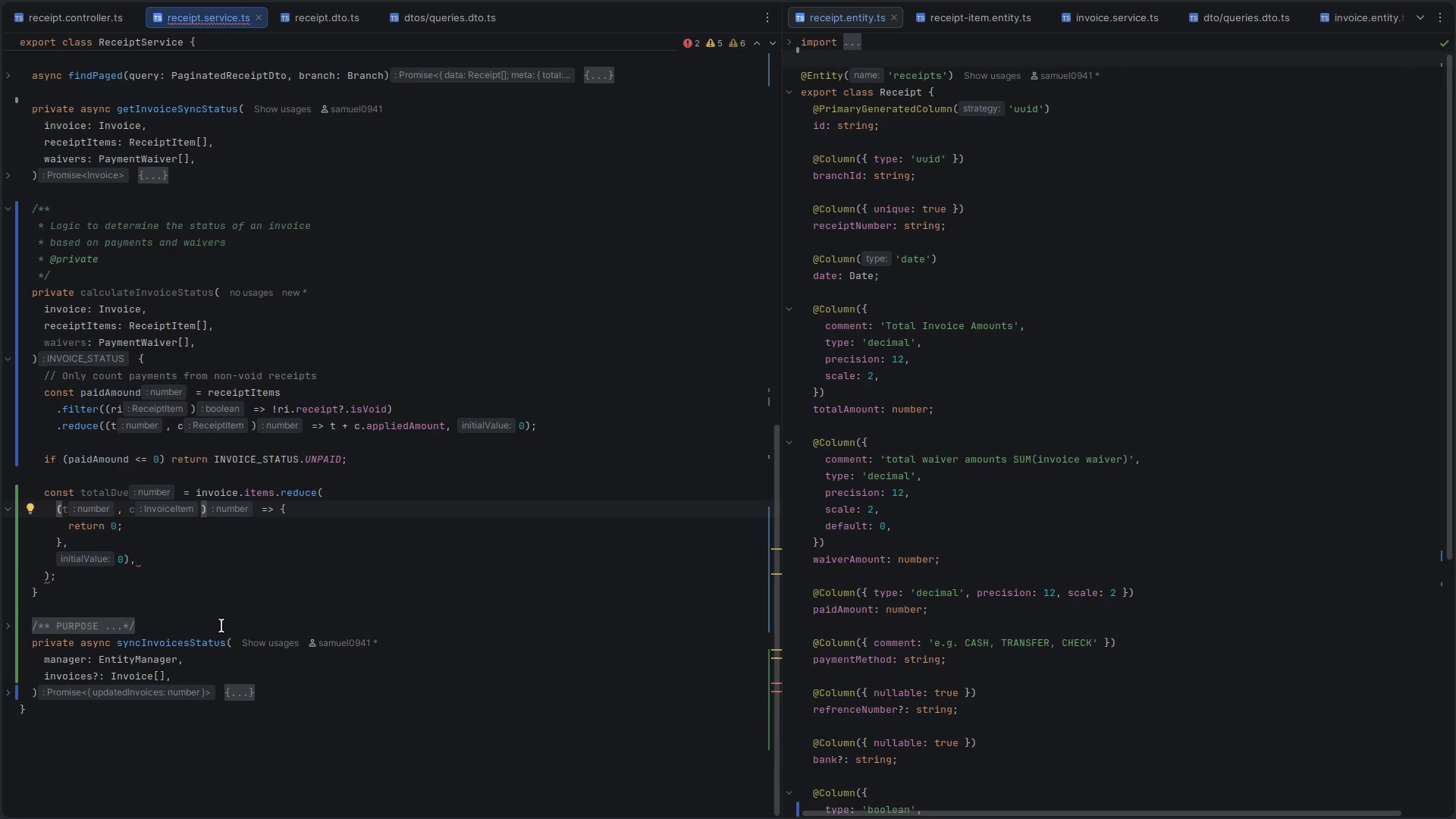 
left_click([163, 563])
 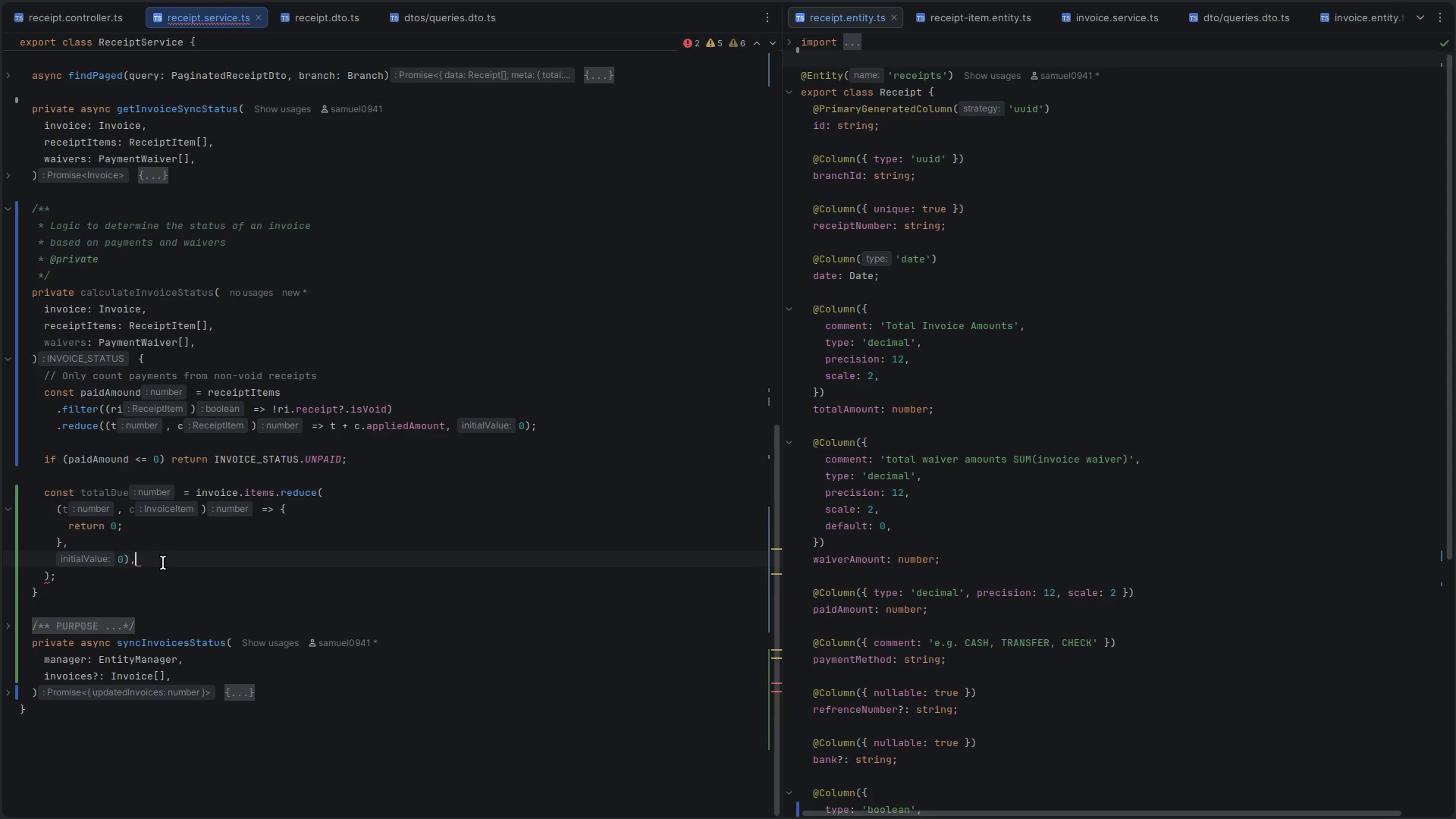 
key(Control+S)
 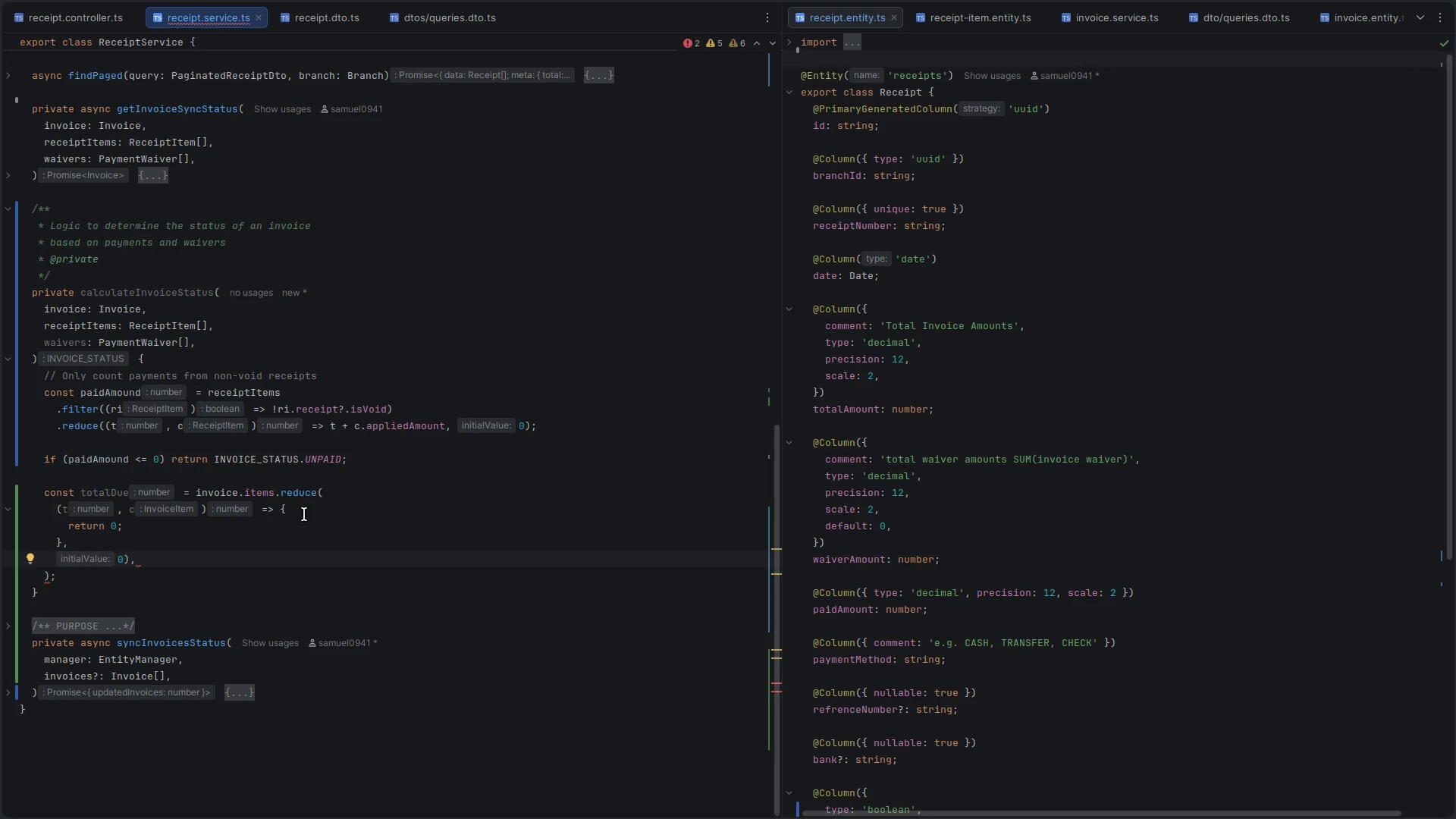 
left_click([300, 511])
 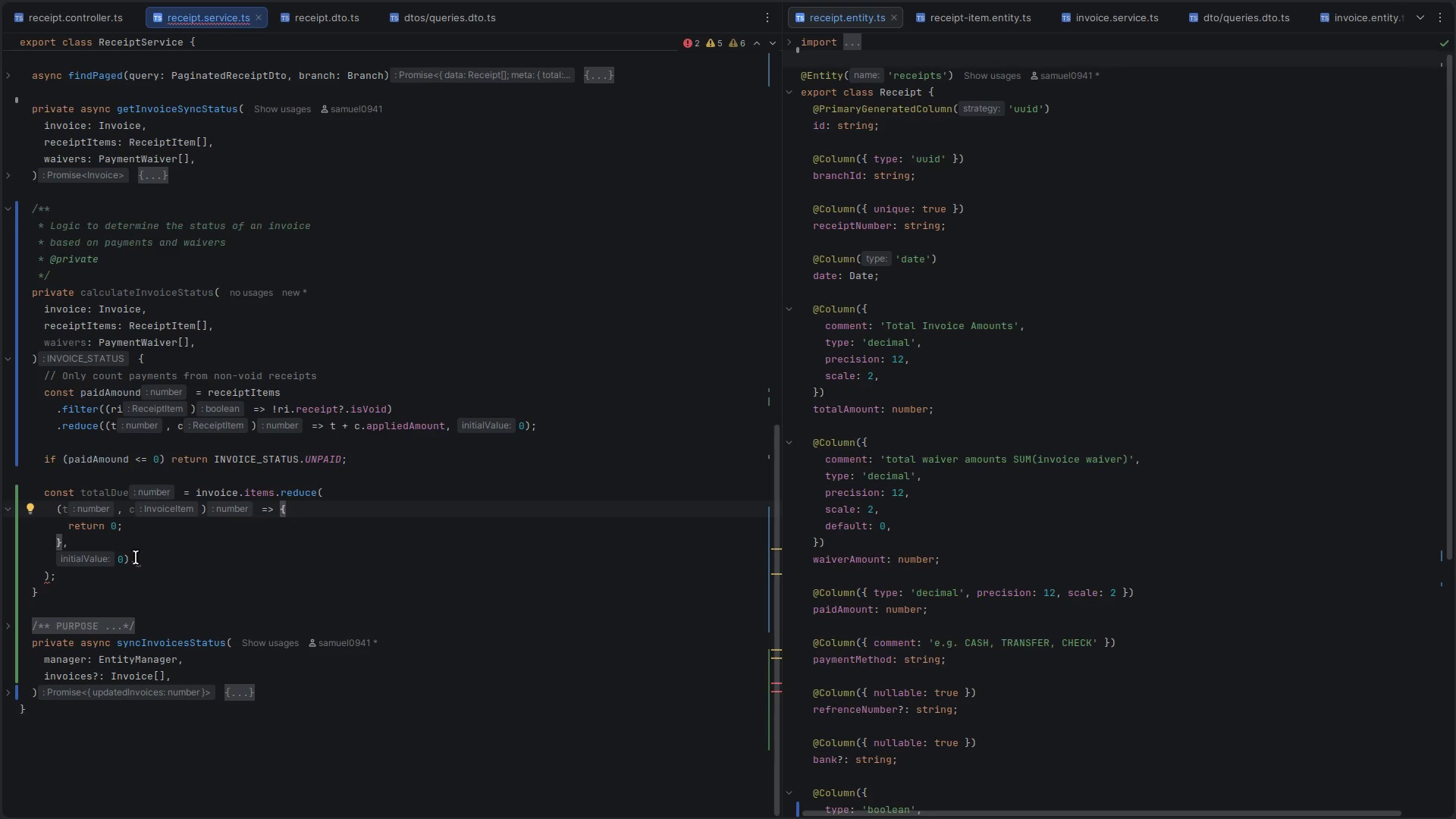 
left_click([129, 557])
 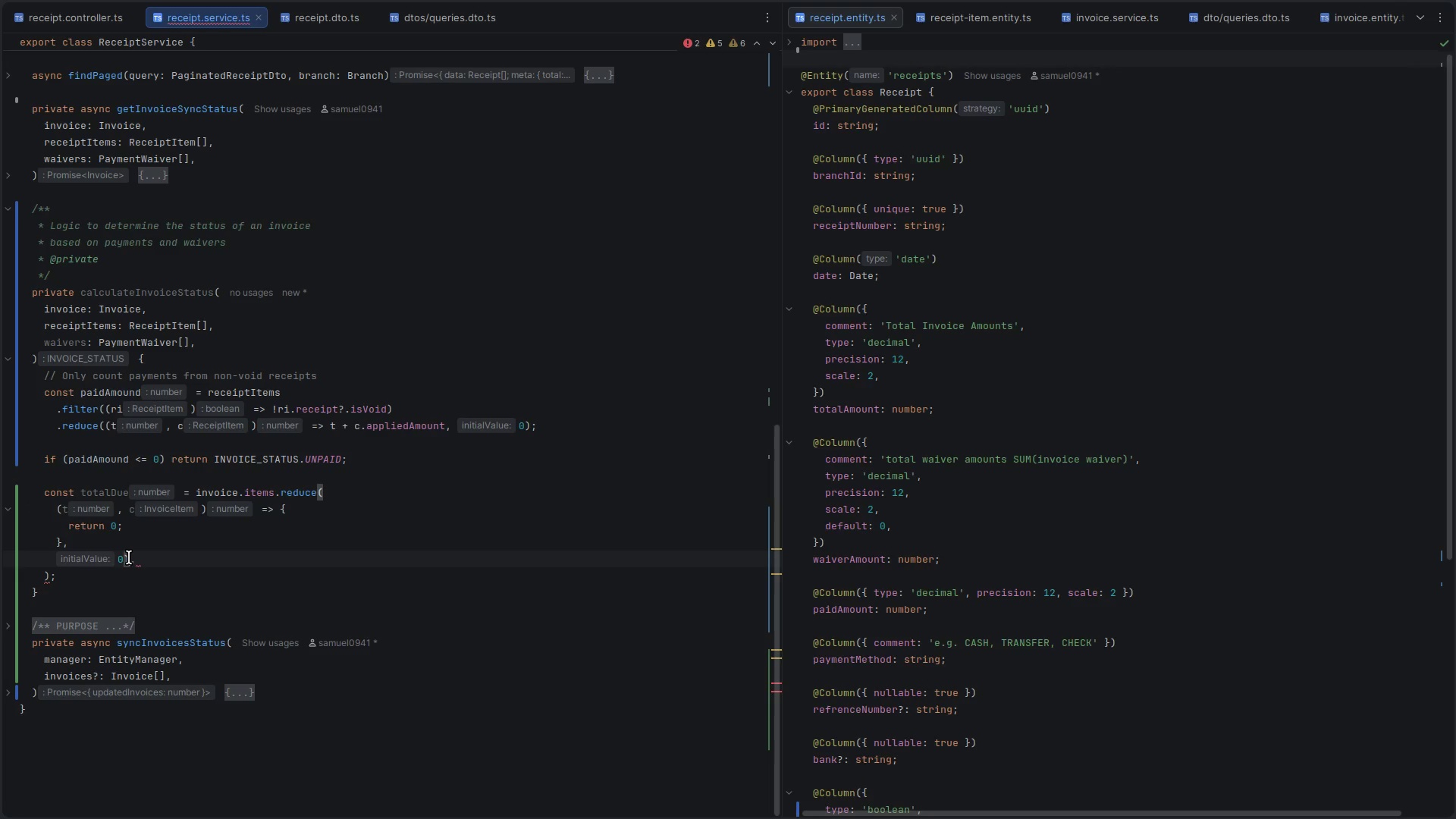 
key(Backspace)
 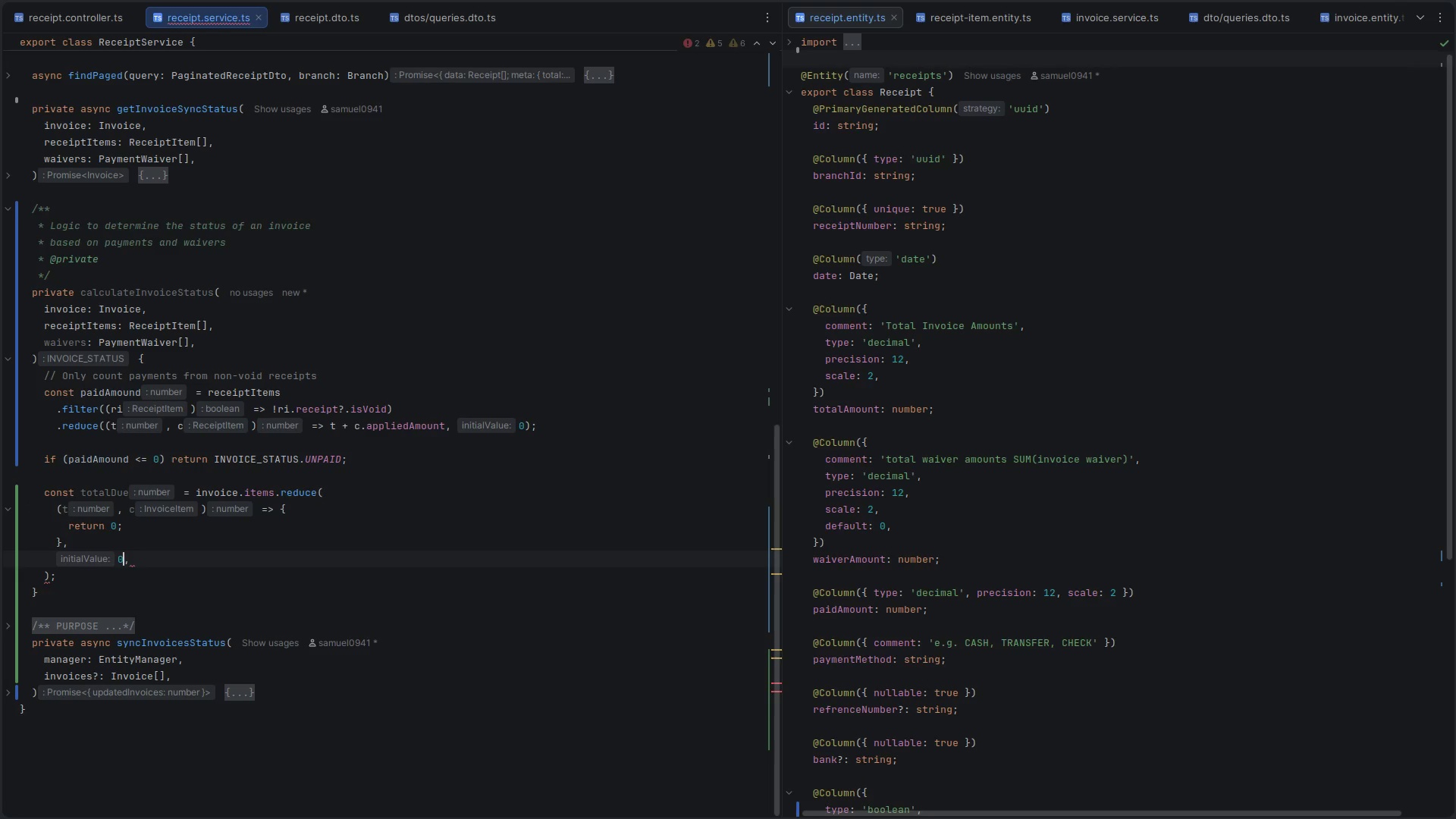 
key(Control+S)
 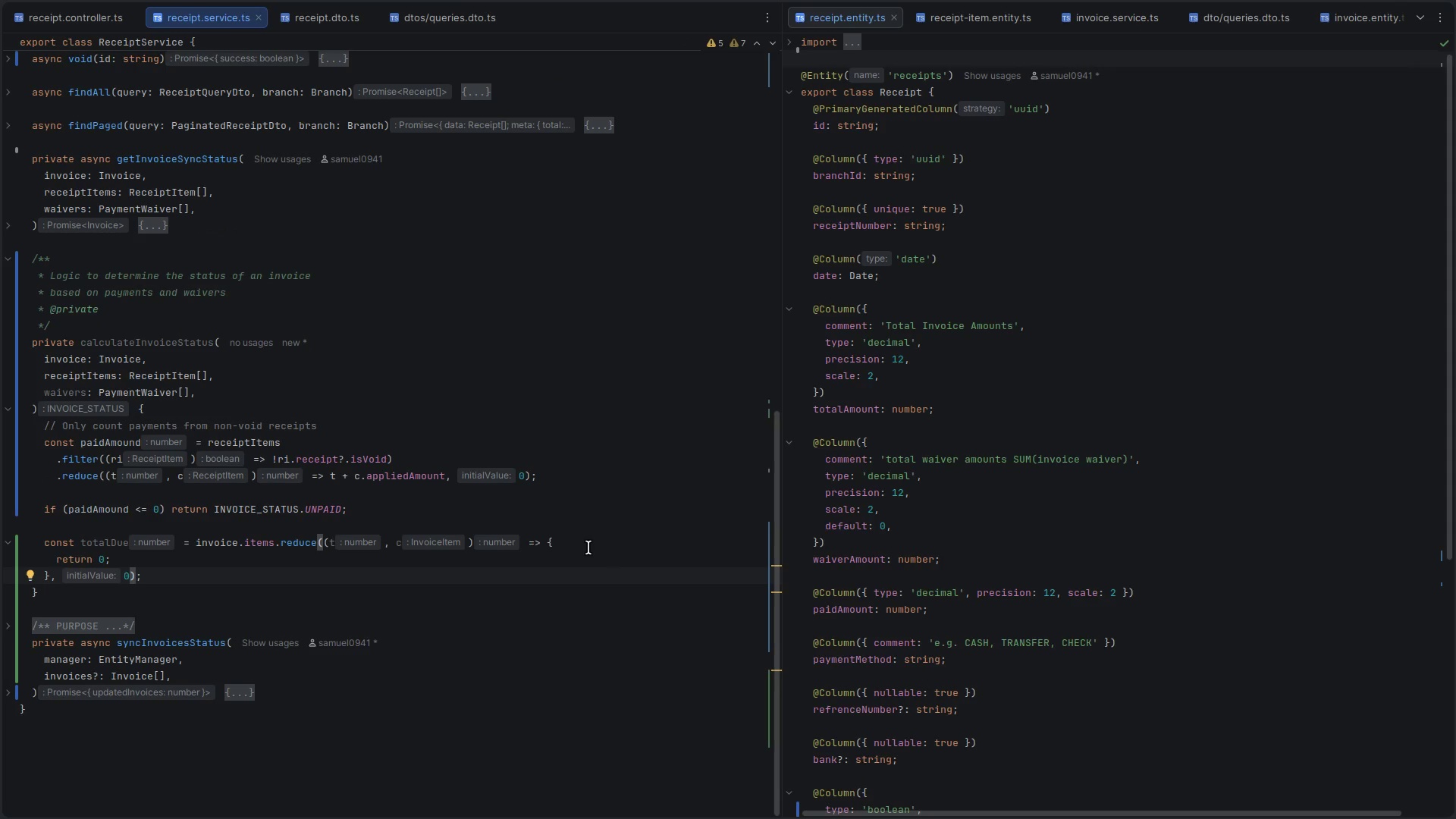 
left_click([588, 544])
 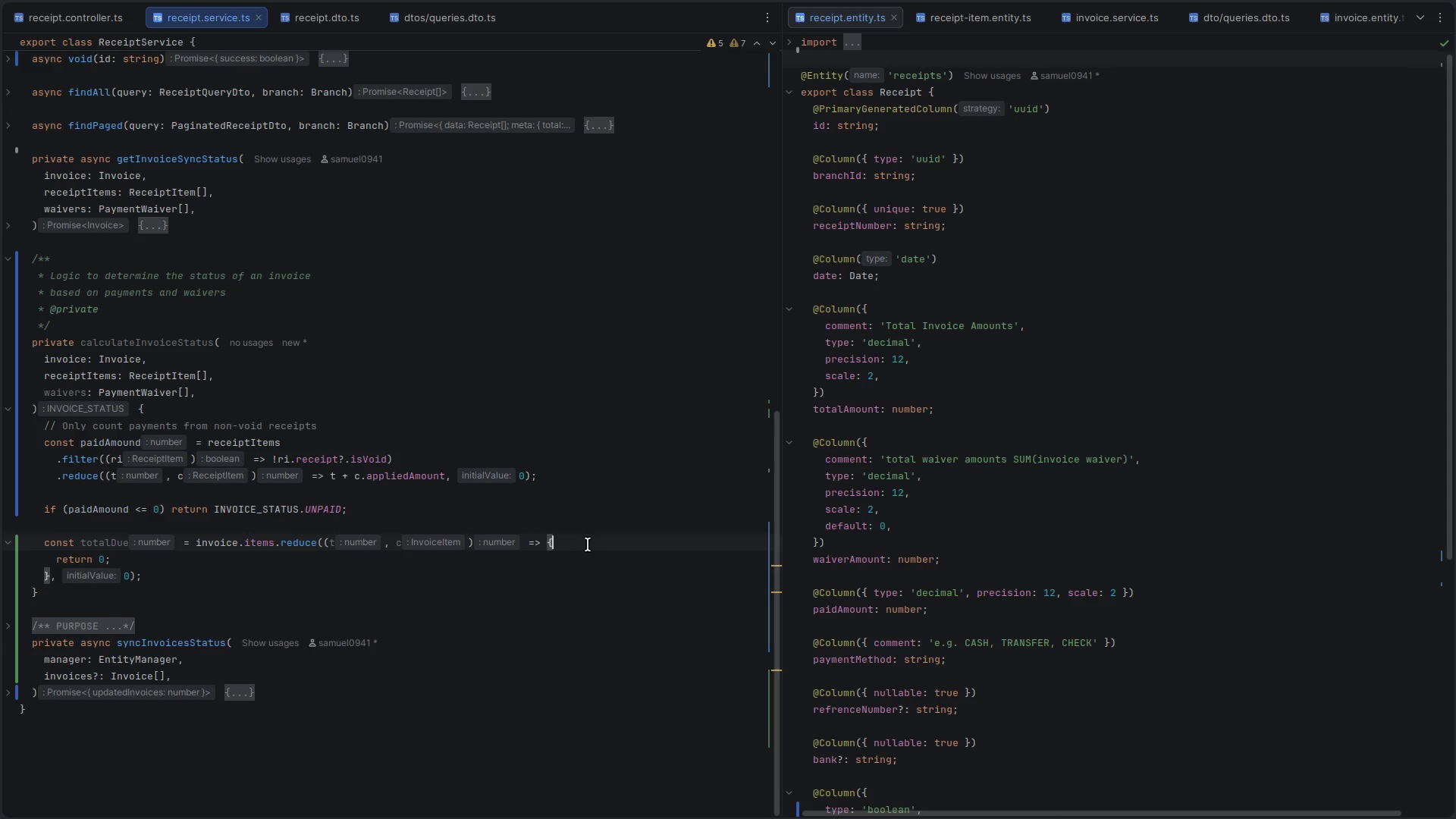 
key(Enter)
 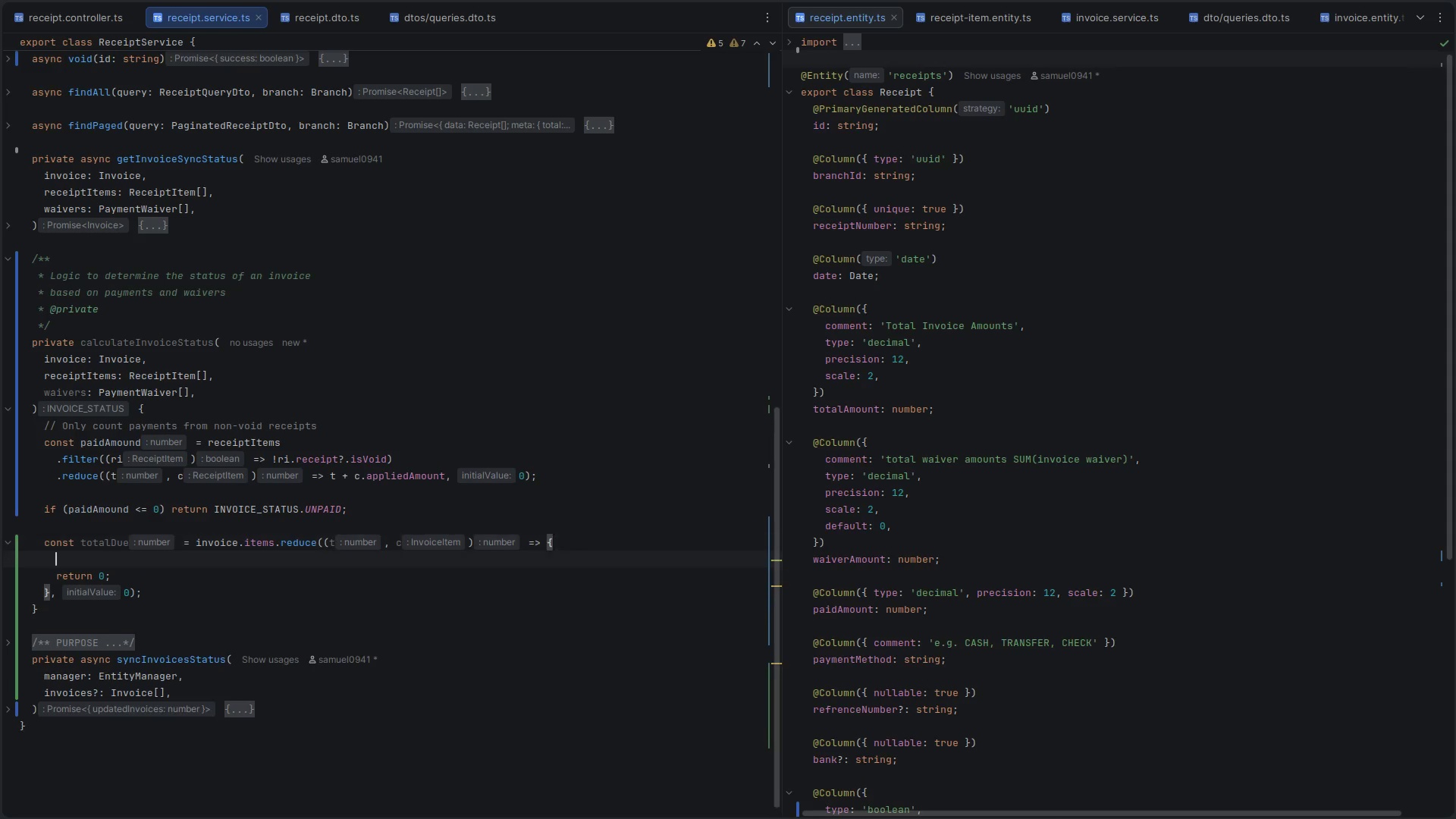 
key(Control+ControlLeft)
 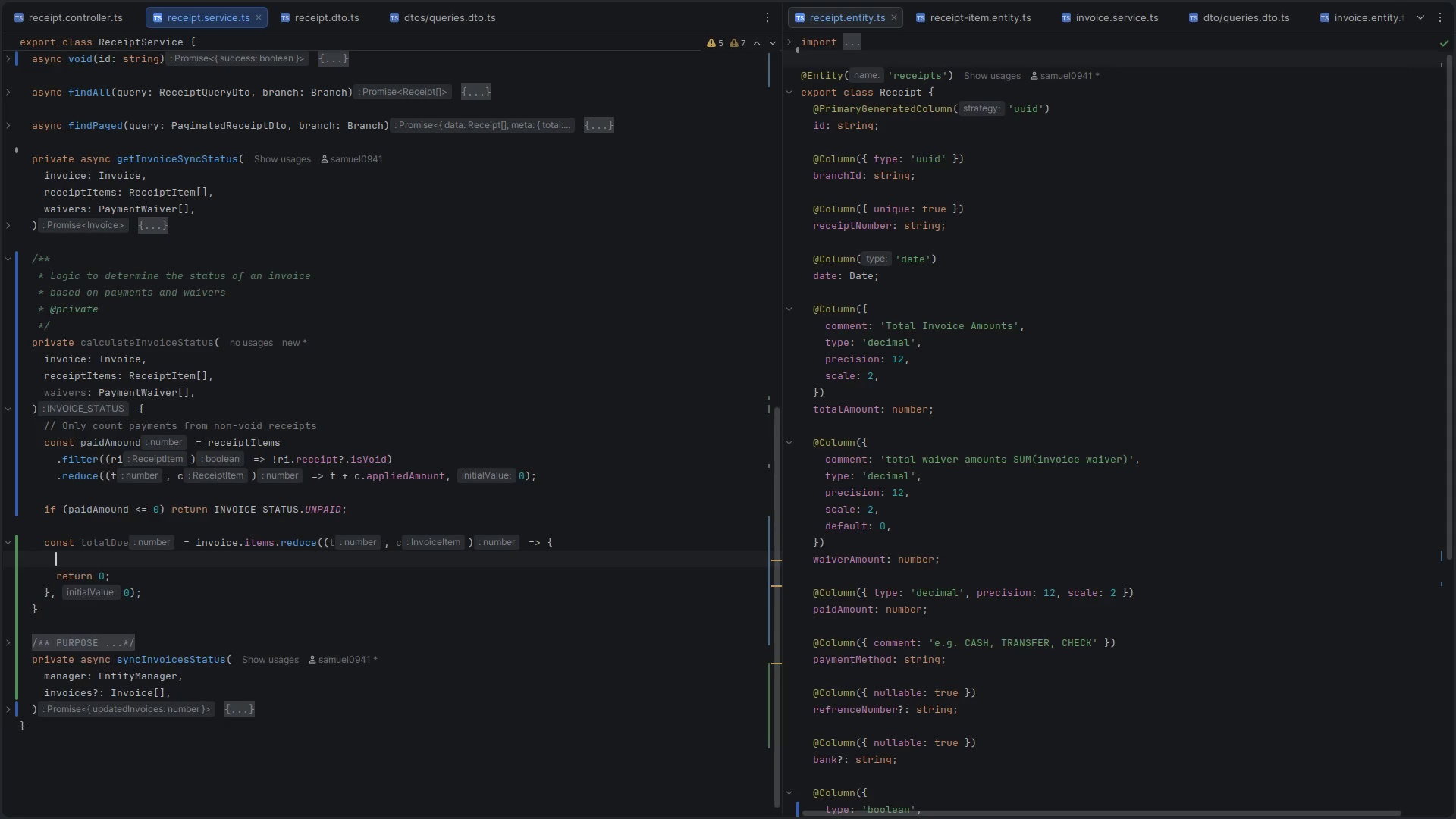 
key(Control+V)
 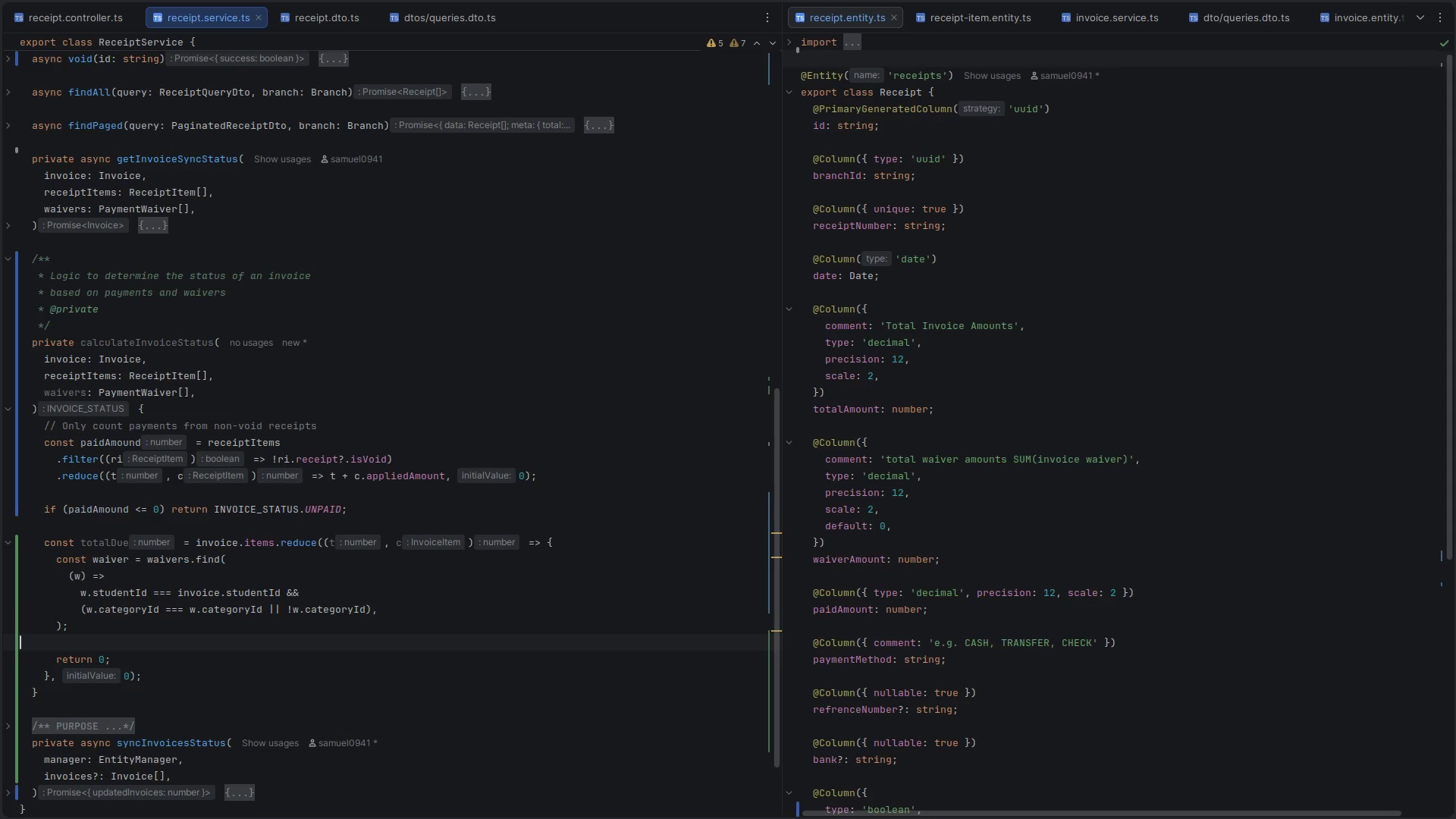 
key(Enter)
 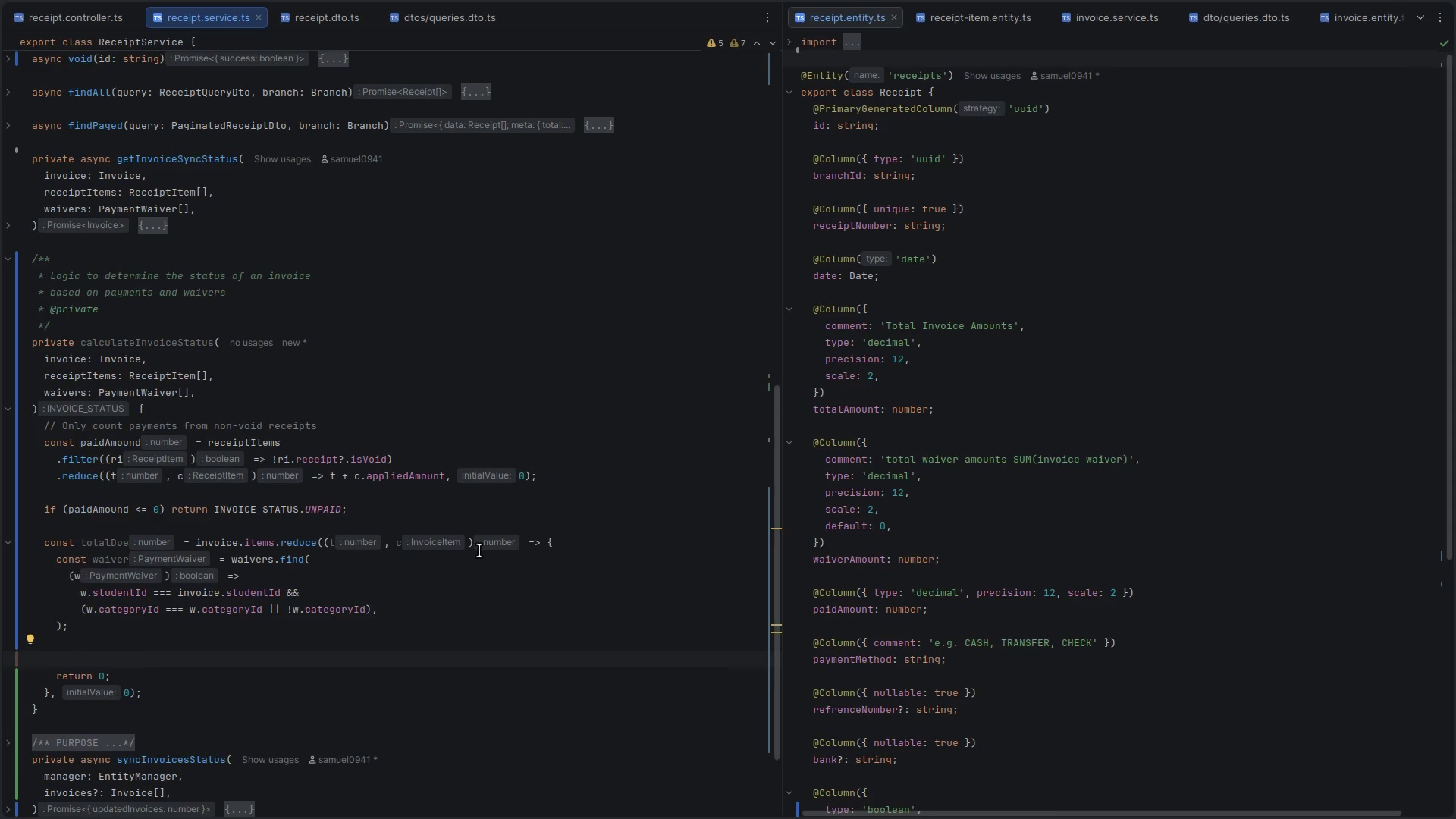 
wait(8.17)
 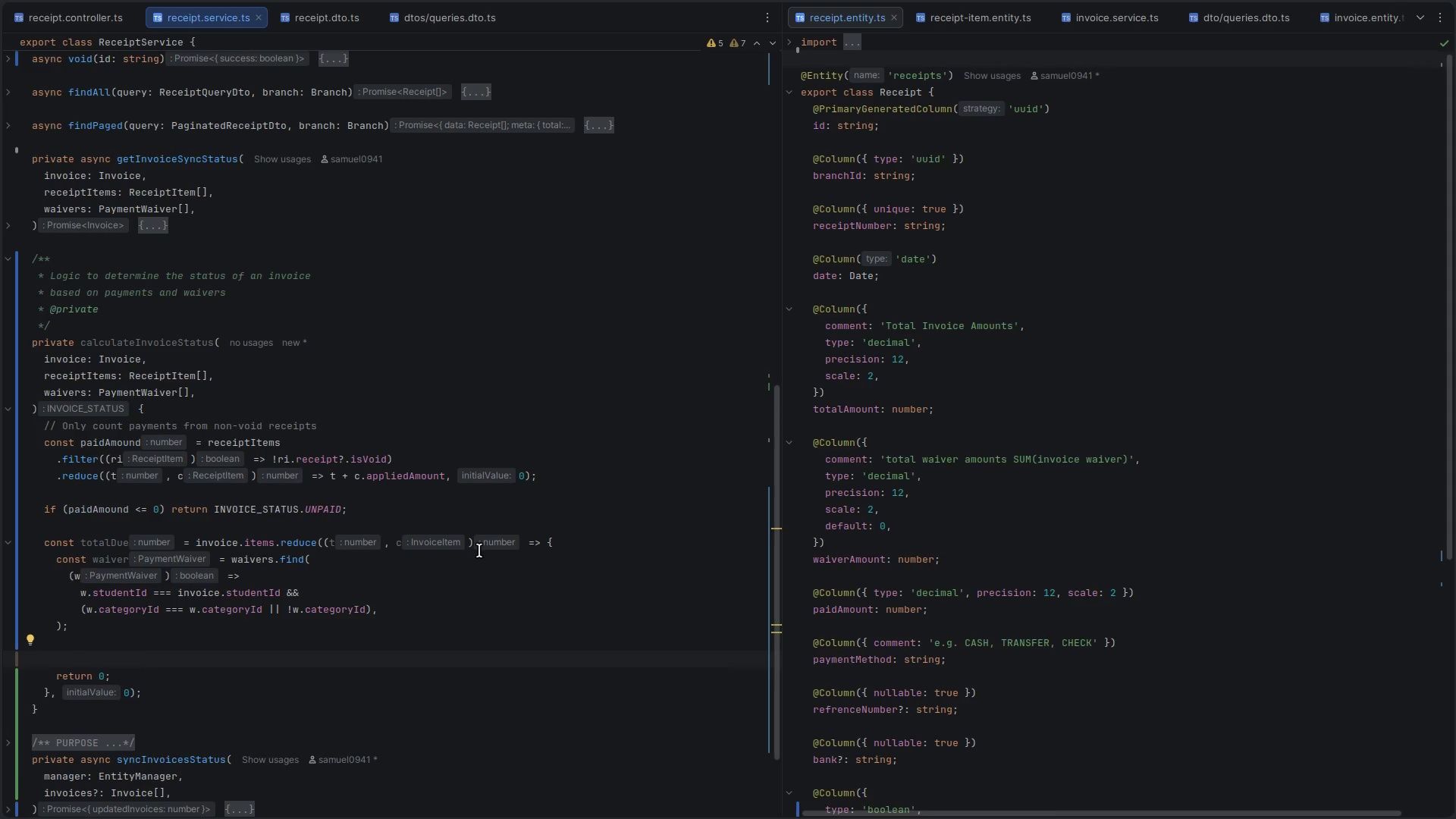 
type(let itemPrice = c.am)
 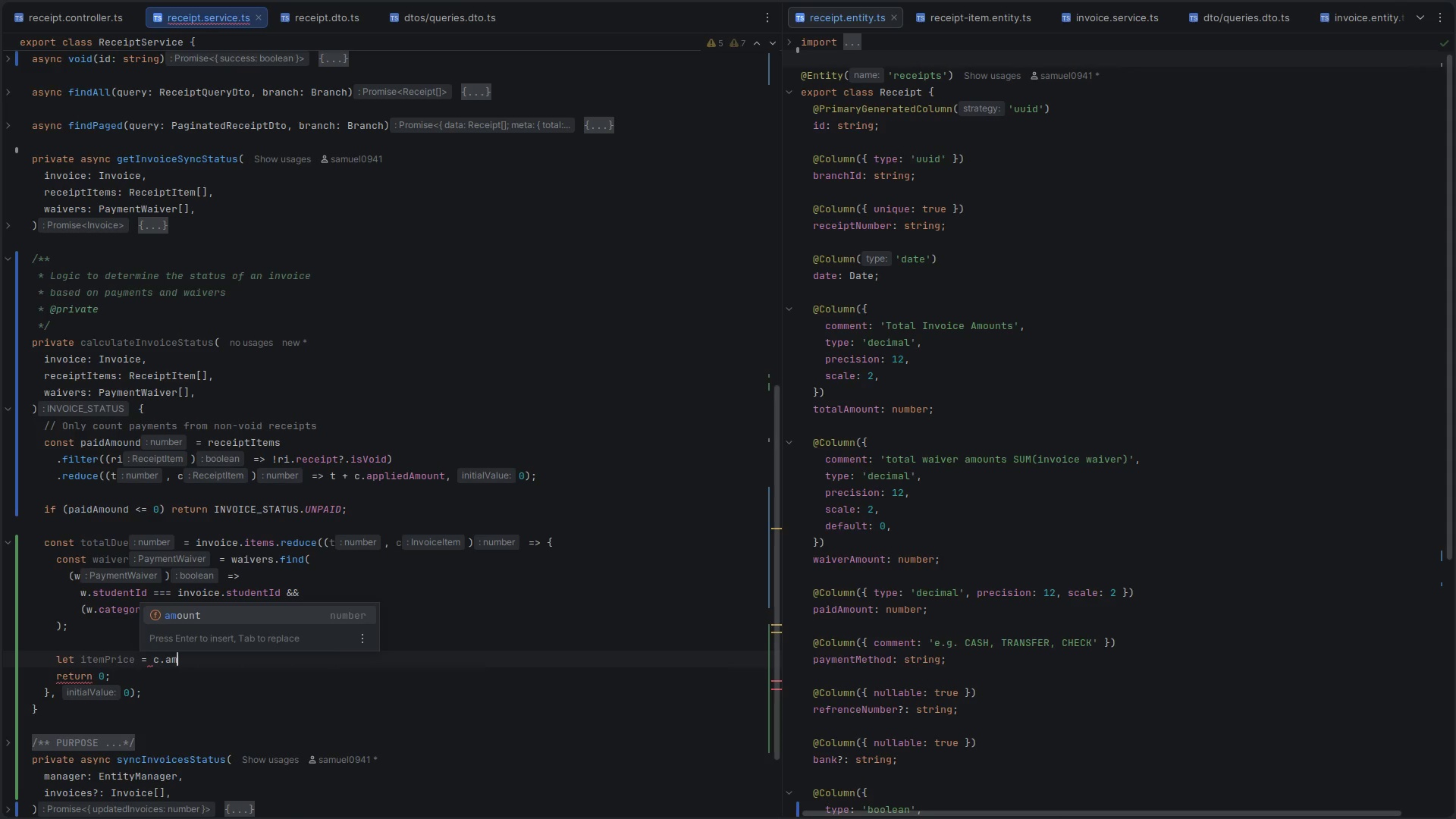 
key(Enter)
 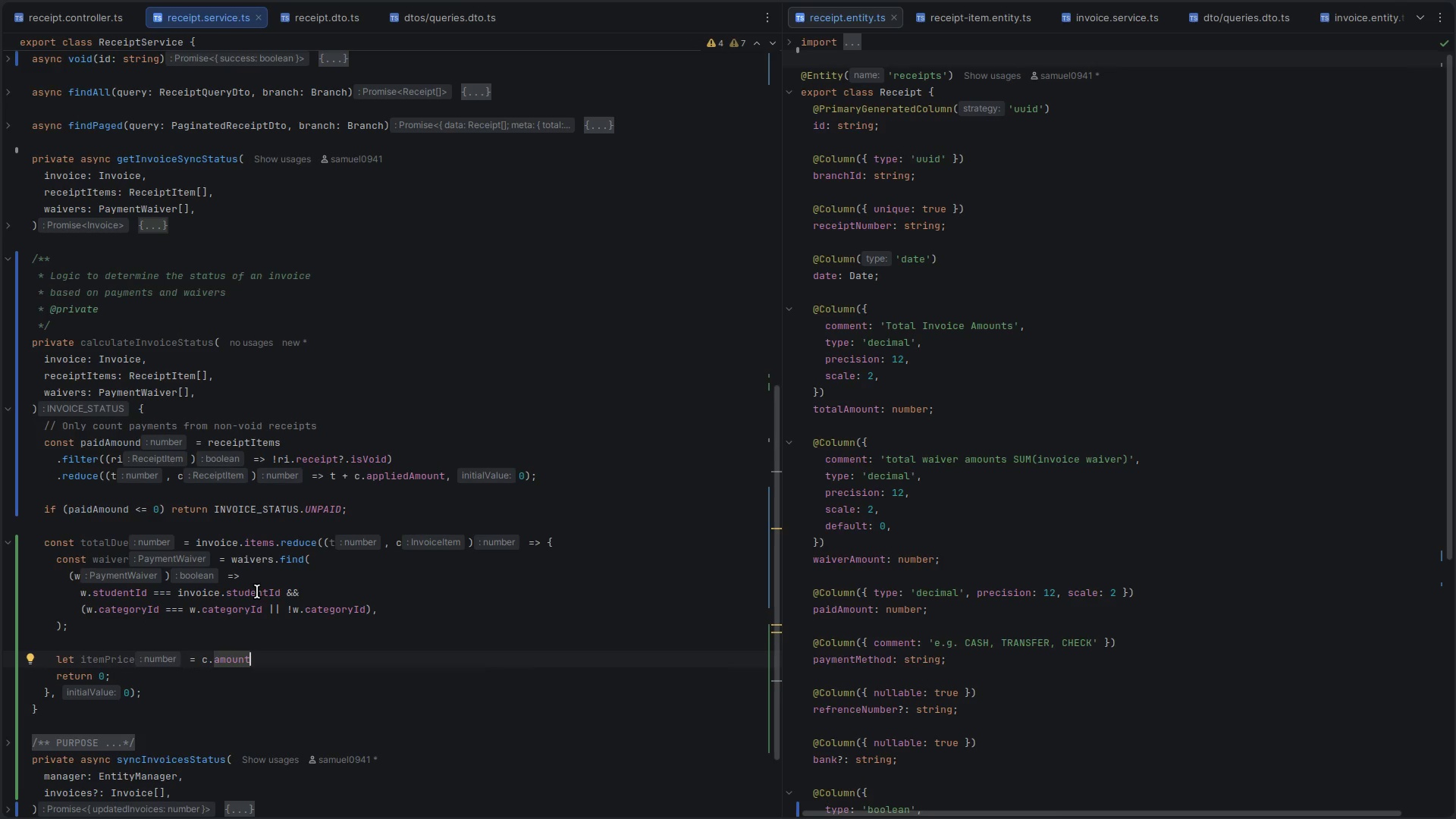 
left_click([399, 544])
 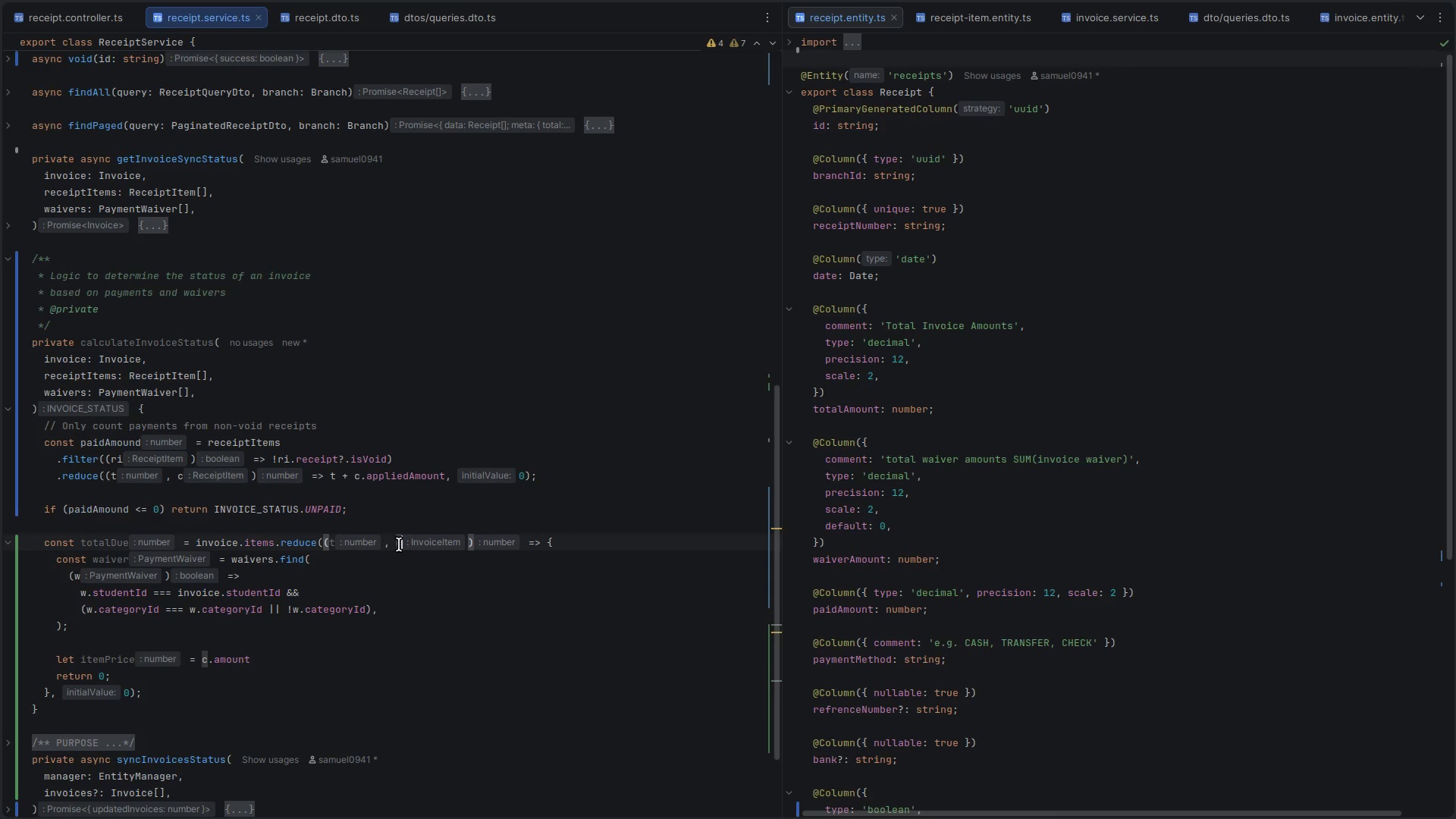 
type(=)
key(Backspace)
key(Backspace)
type(item)
 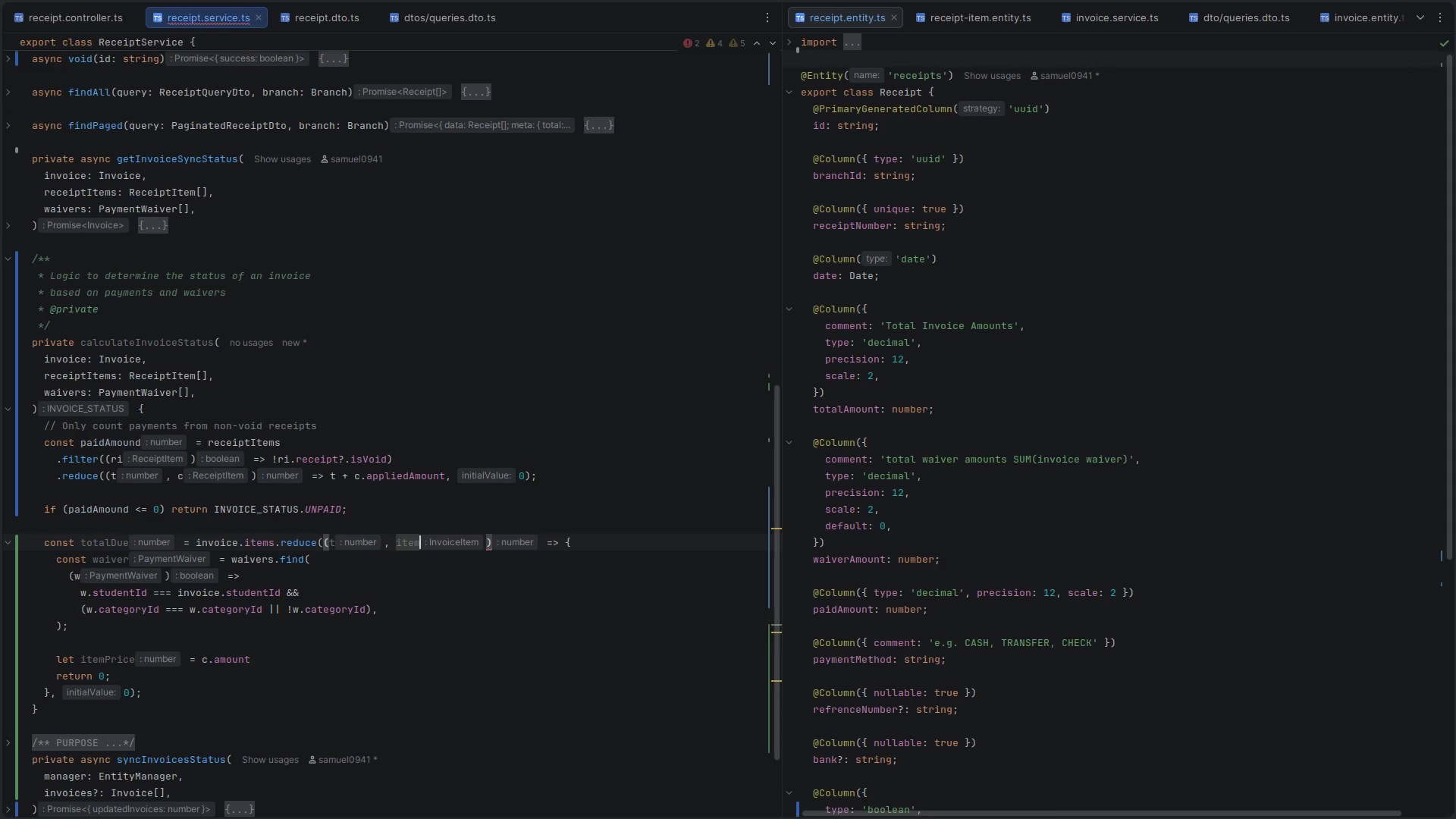 
hold_key(key=ArrowLeft, duration=0.78)
 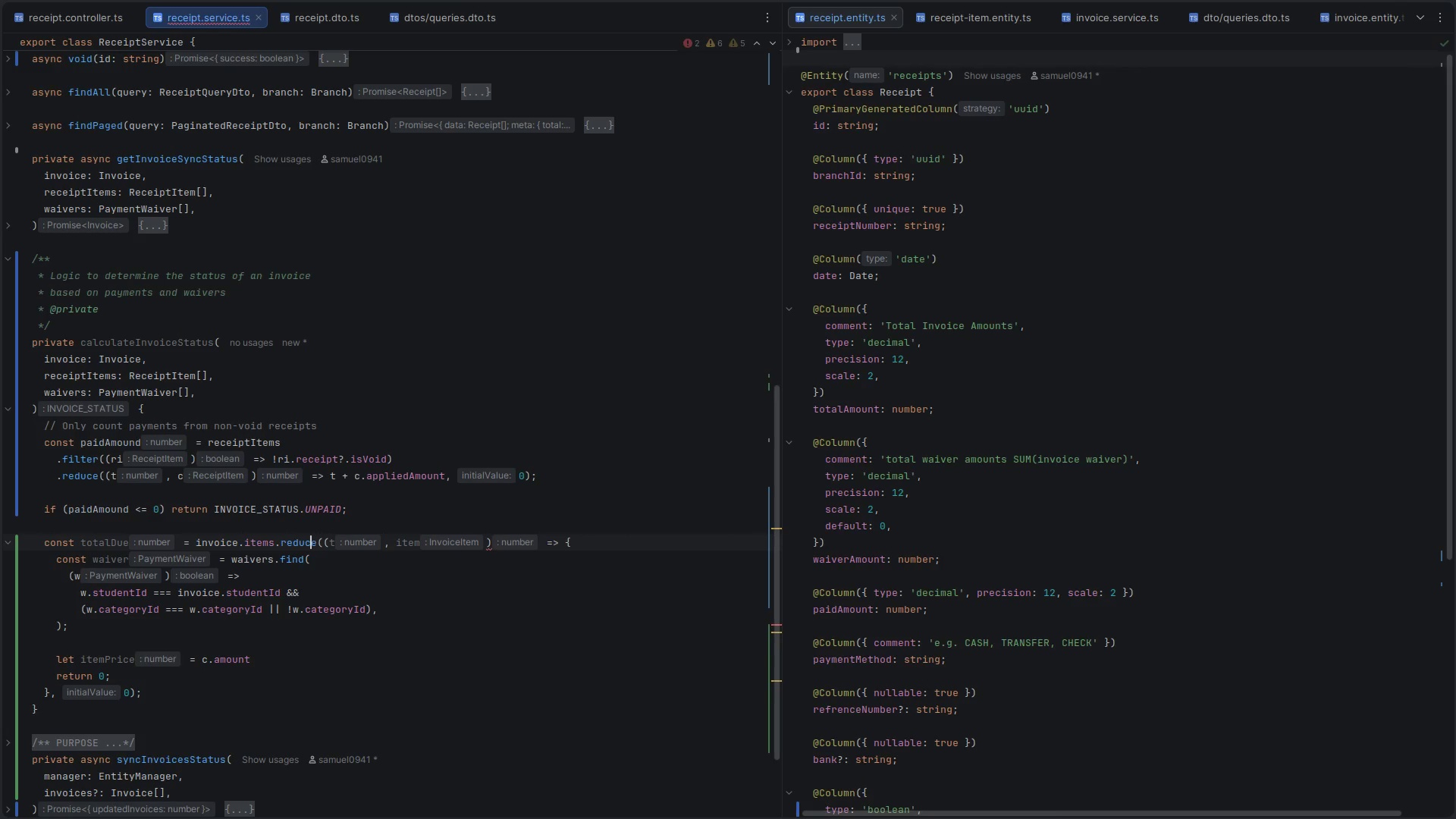 
key(ArrowRight)
 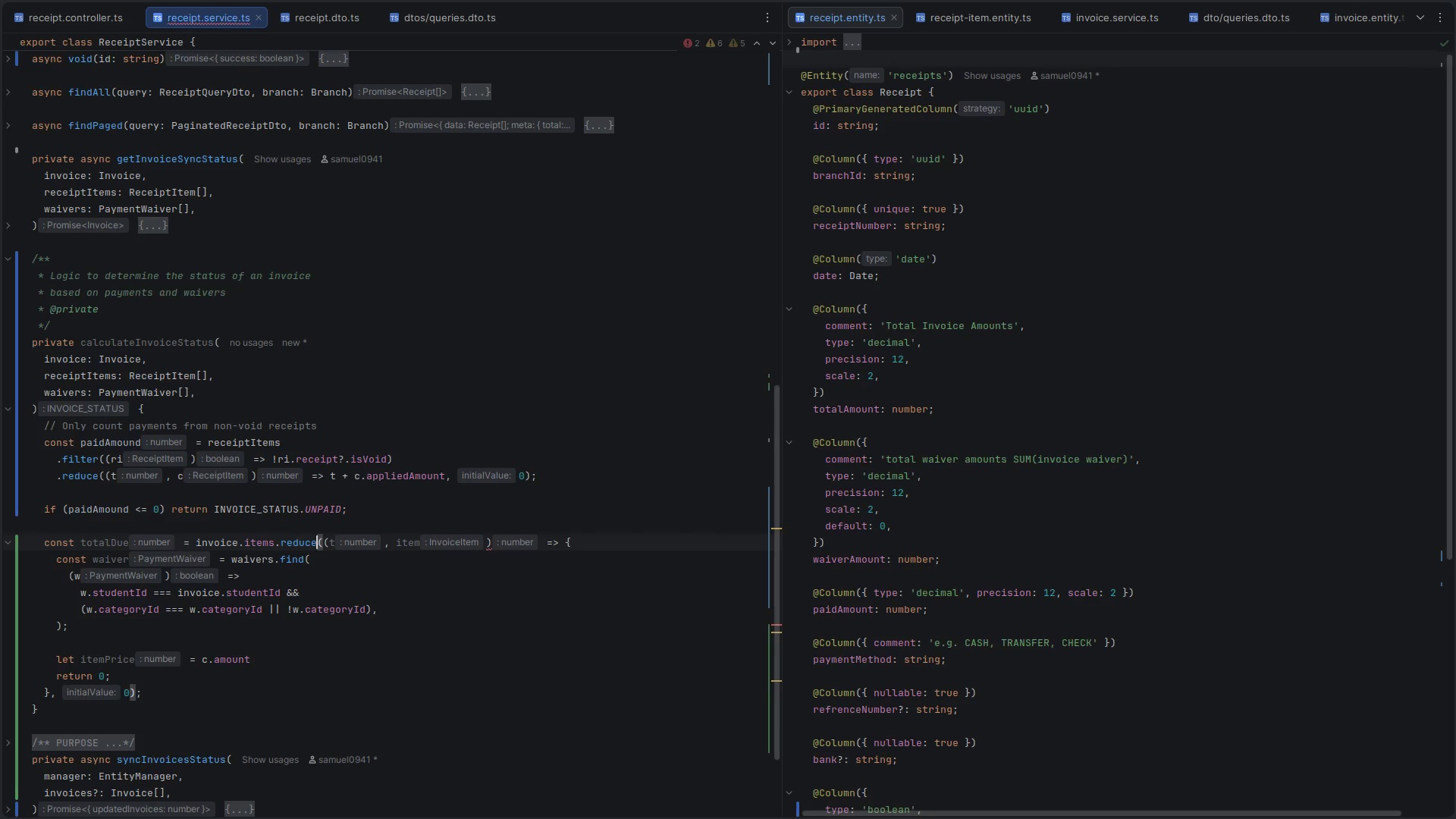 
key(ArrowRight)
 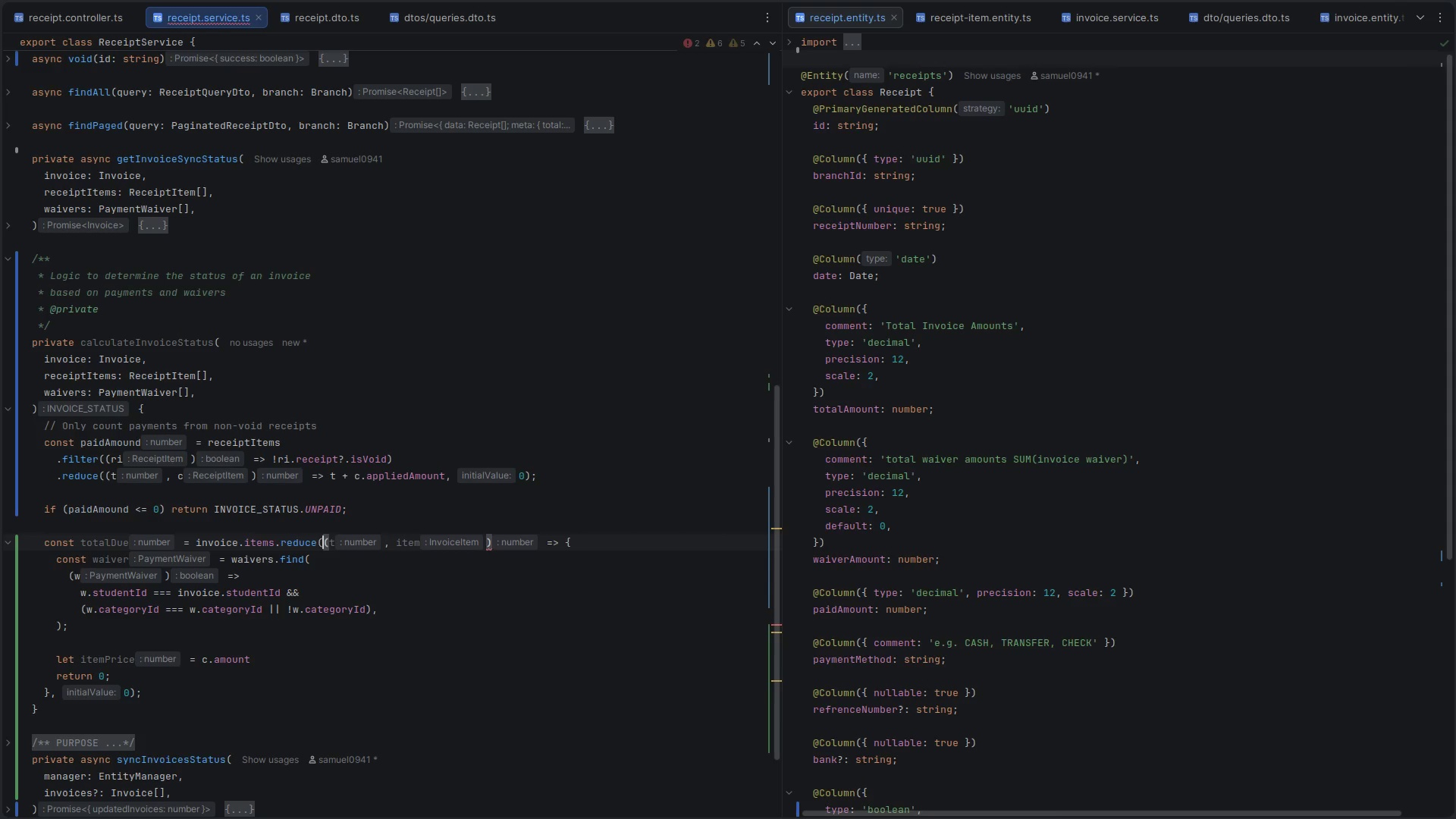 
key(ArrowRight)
 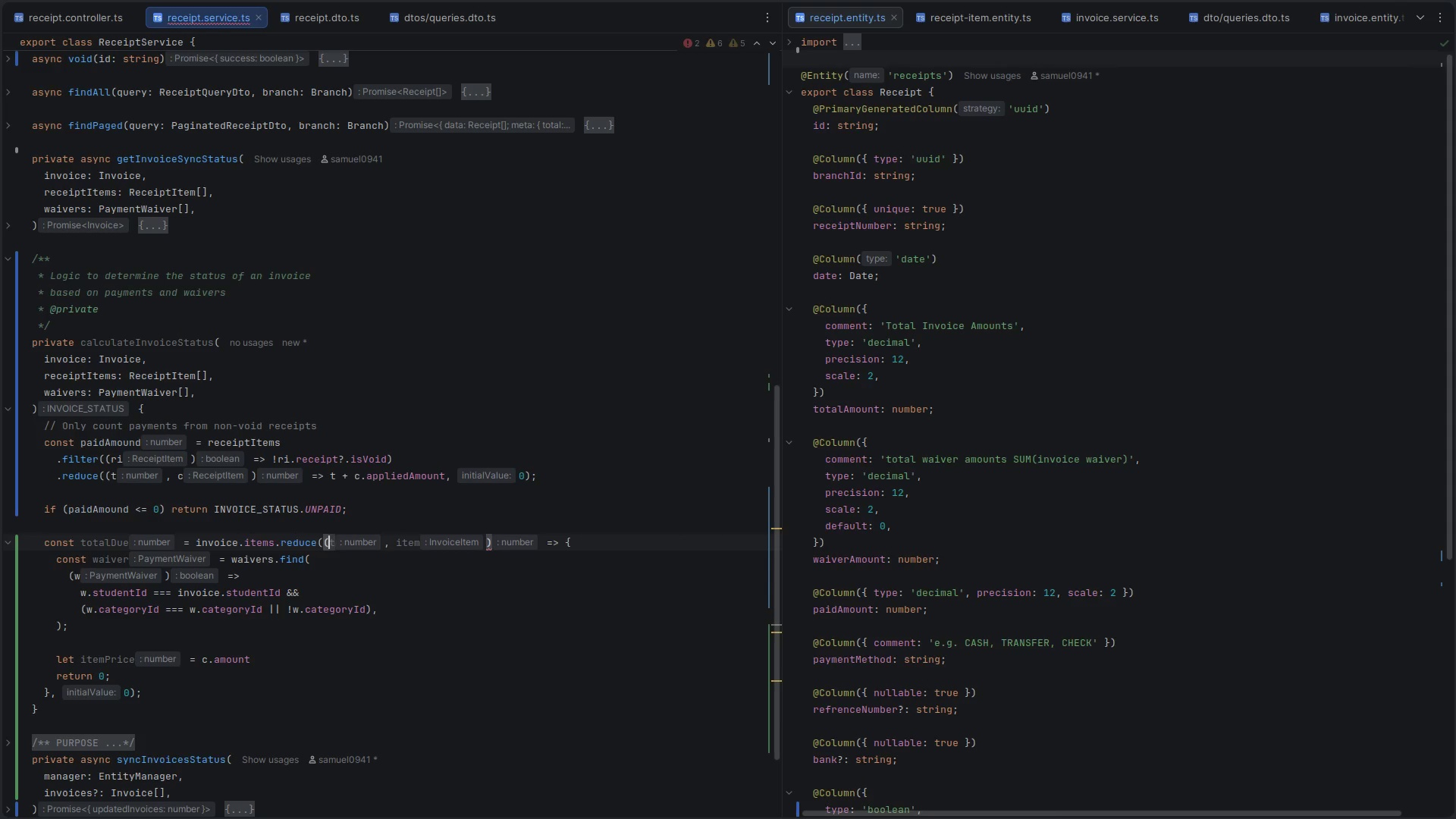 
key(ArrowRight)
 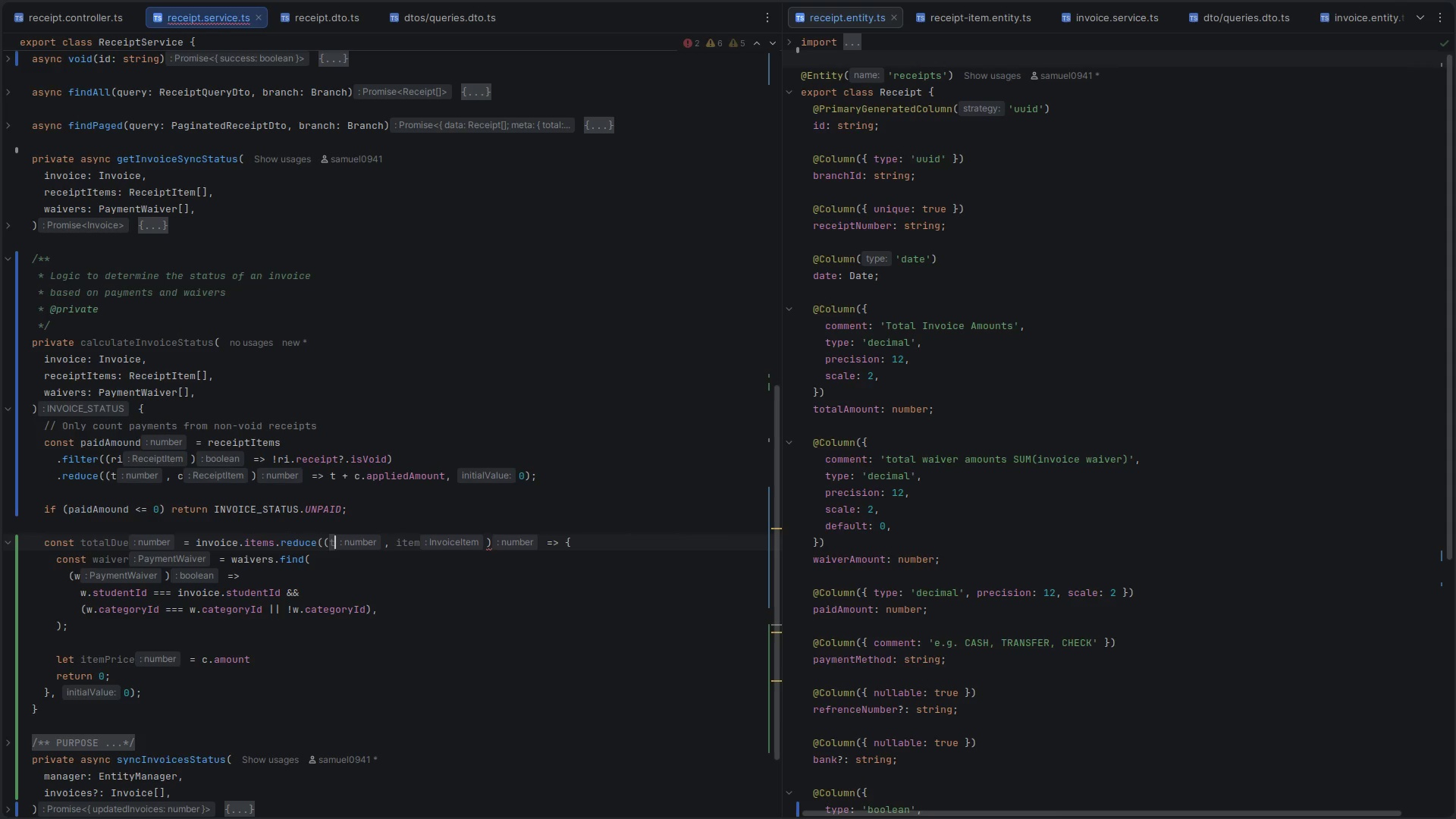 
key(Backspace)
type(sum)
 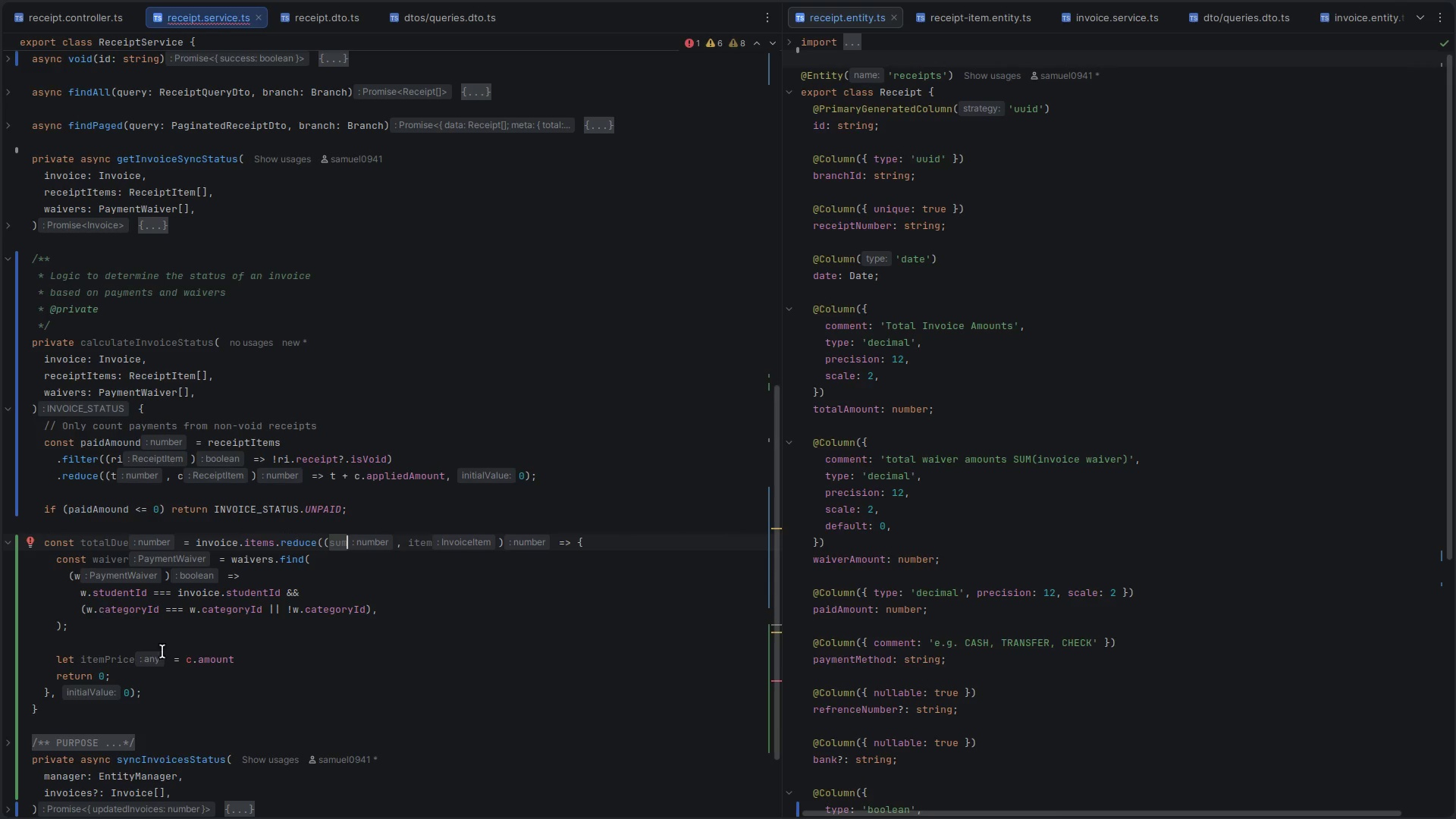 
left_click([196, 659])
 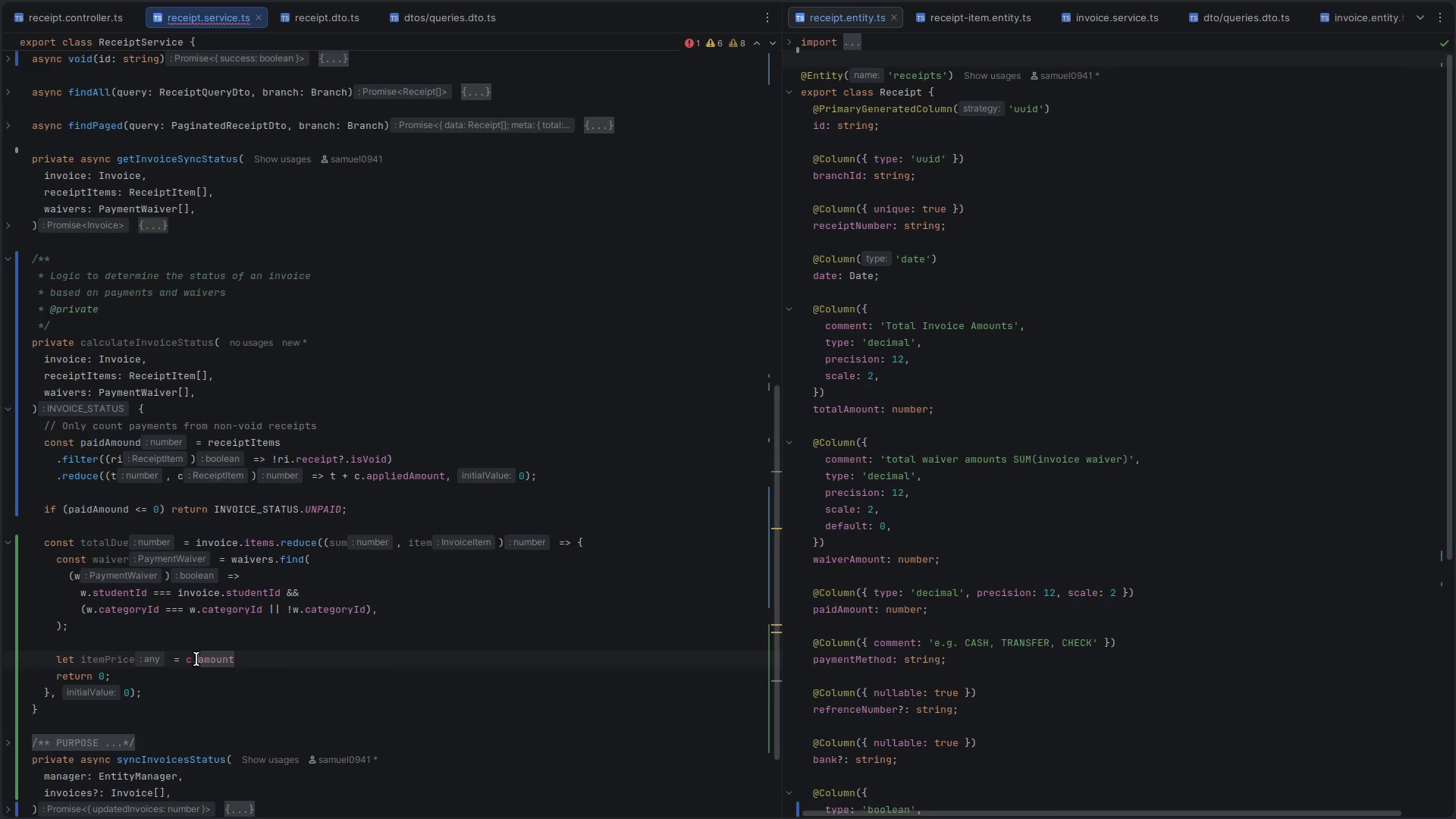 
key(ArrowLeft)
 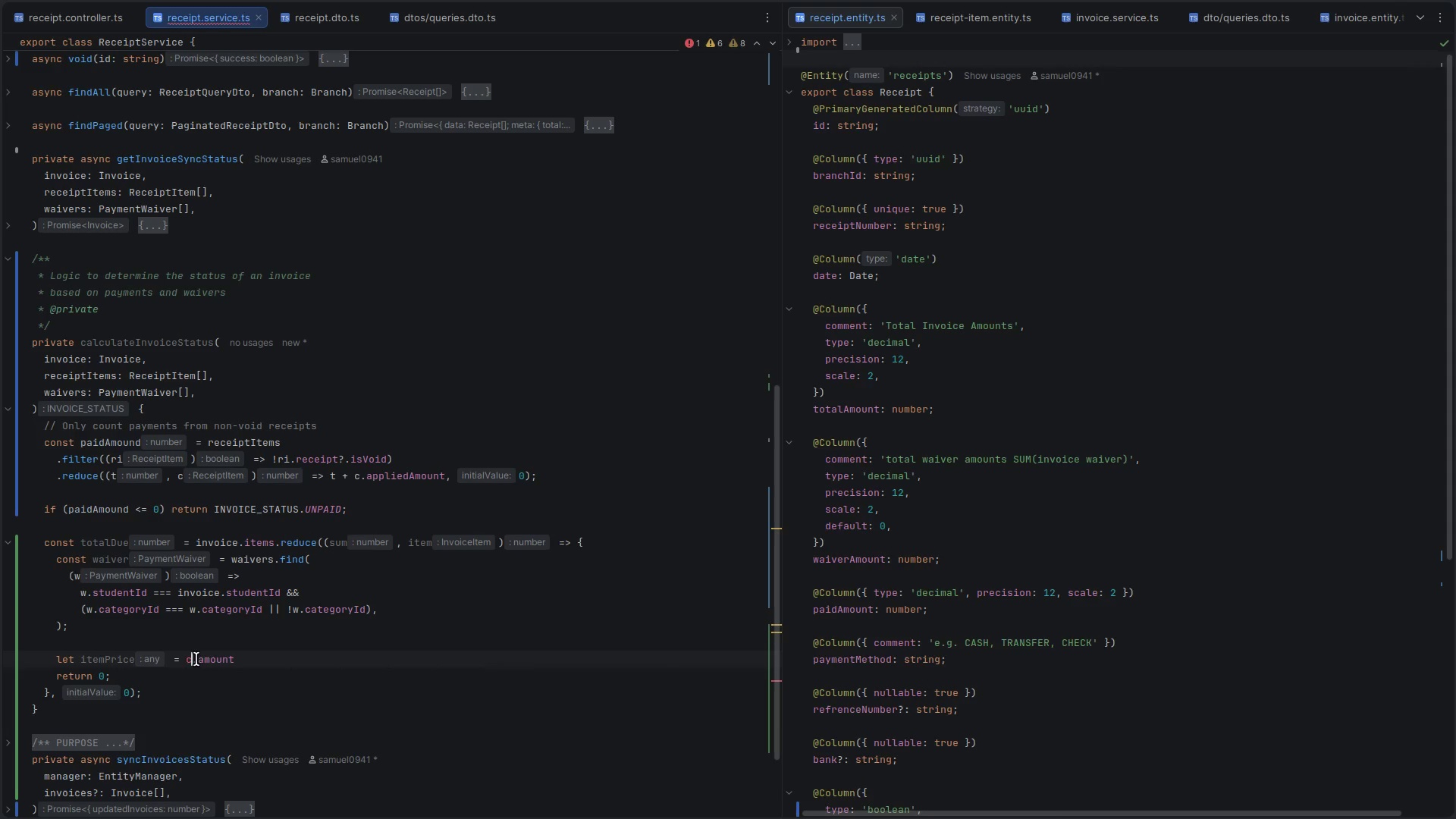 
key(Backspace)
type(item)
key(Escape)
 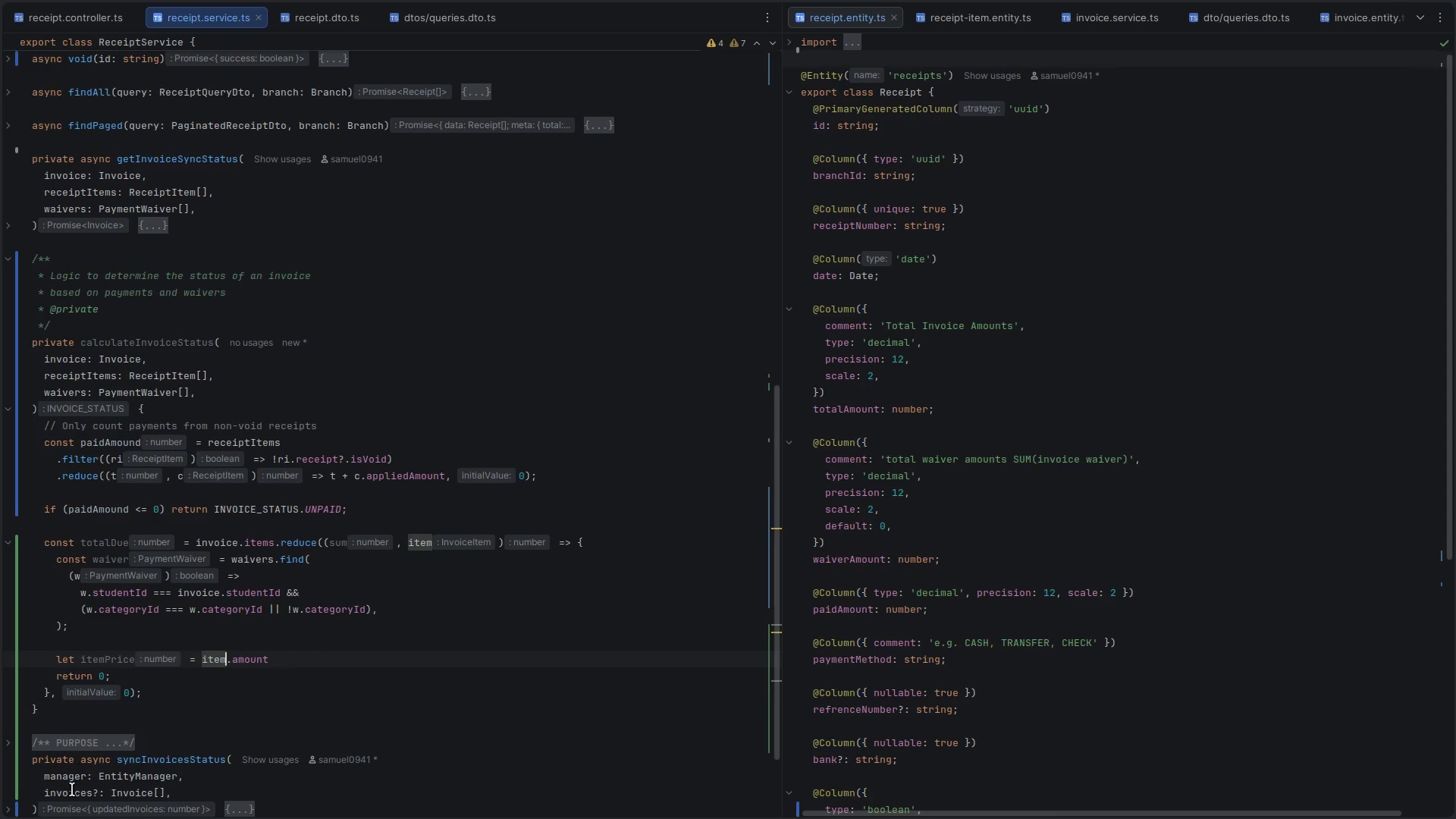 
left_click([315, 655])
 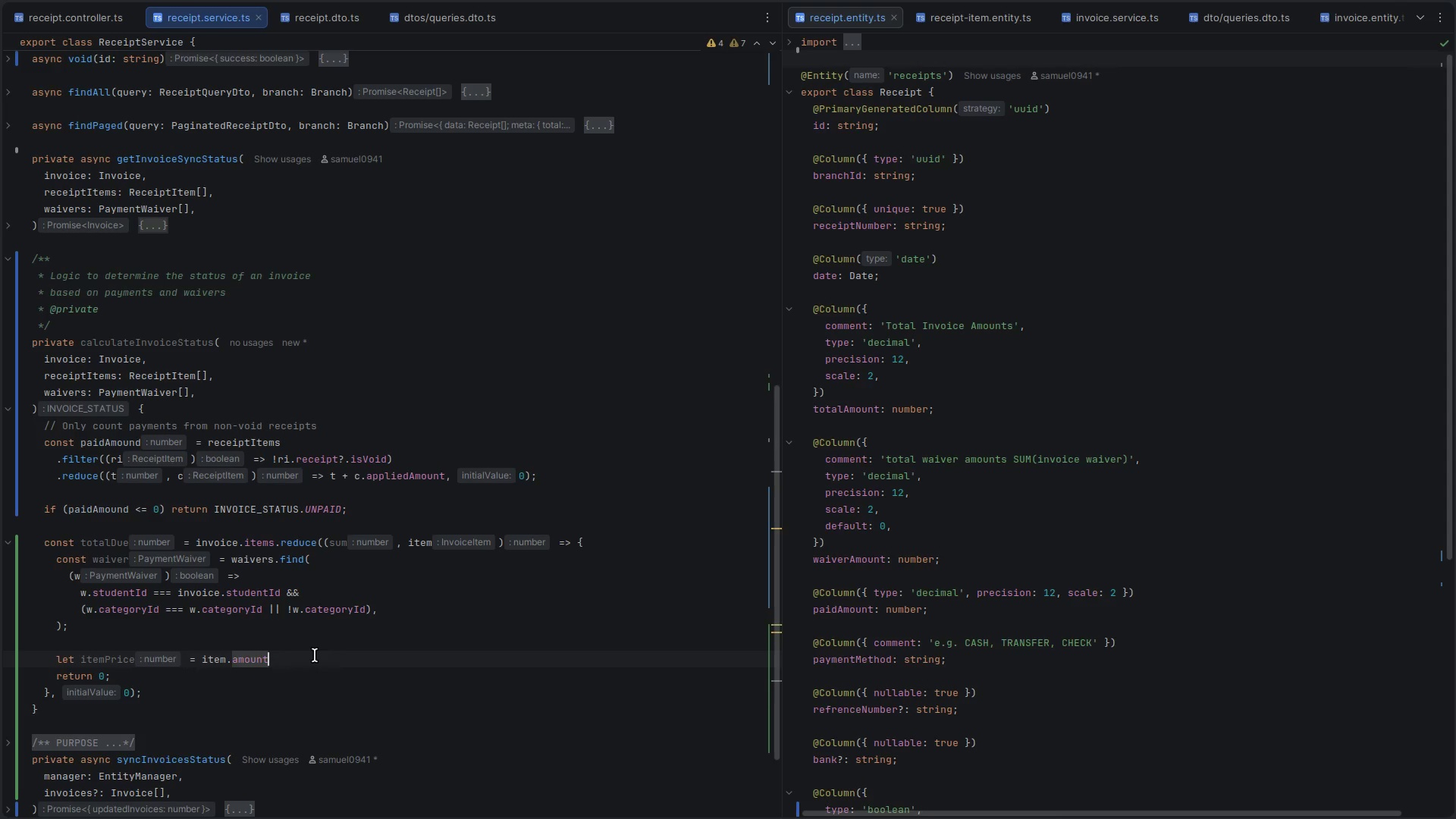 
key(Enter)
 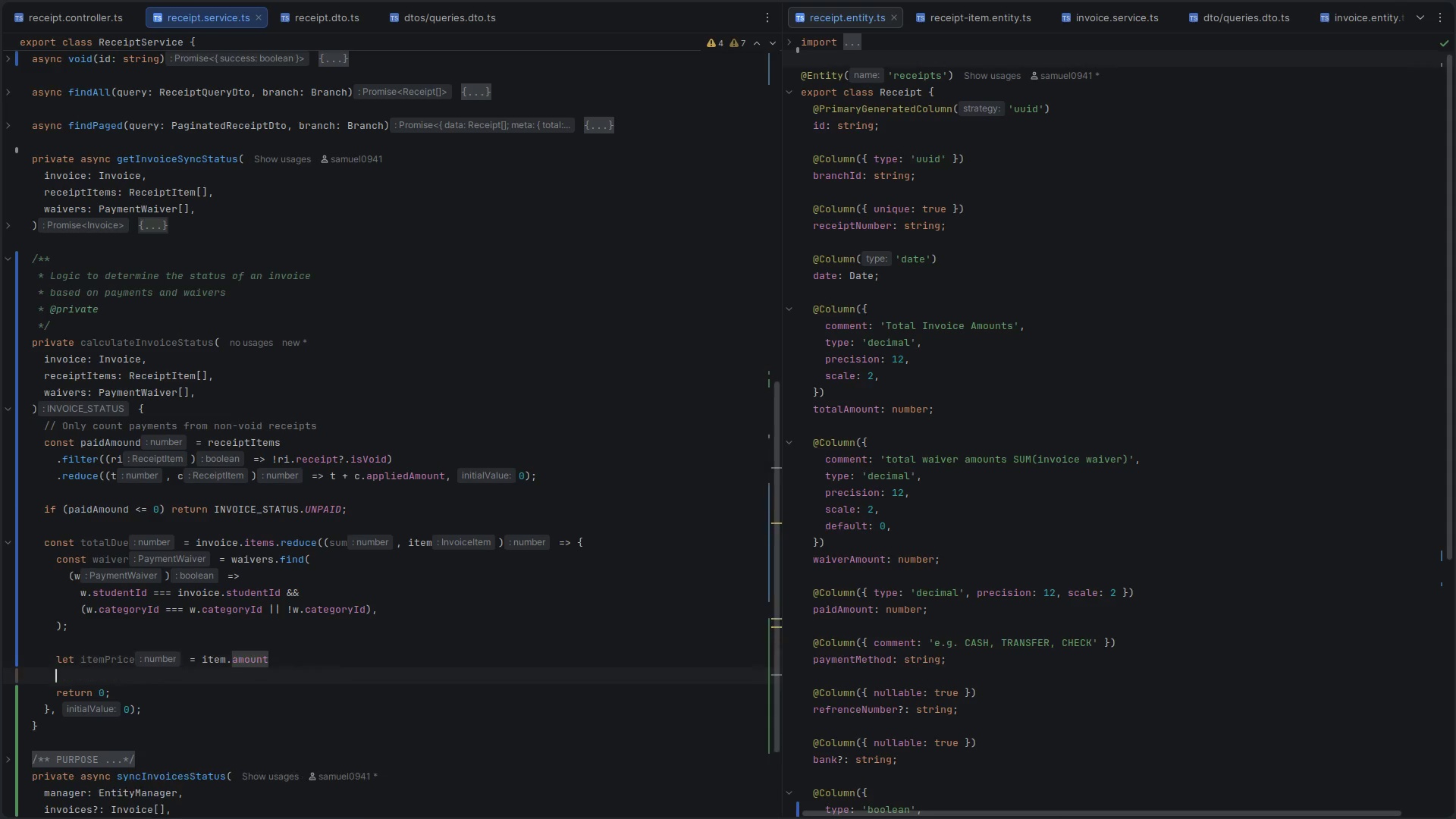 
key(Enter)
 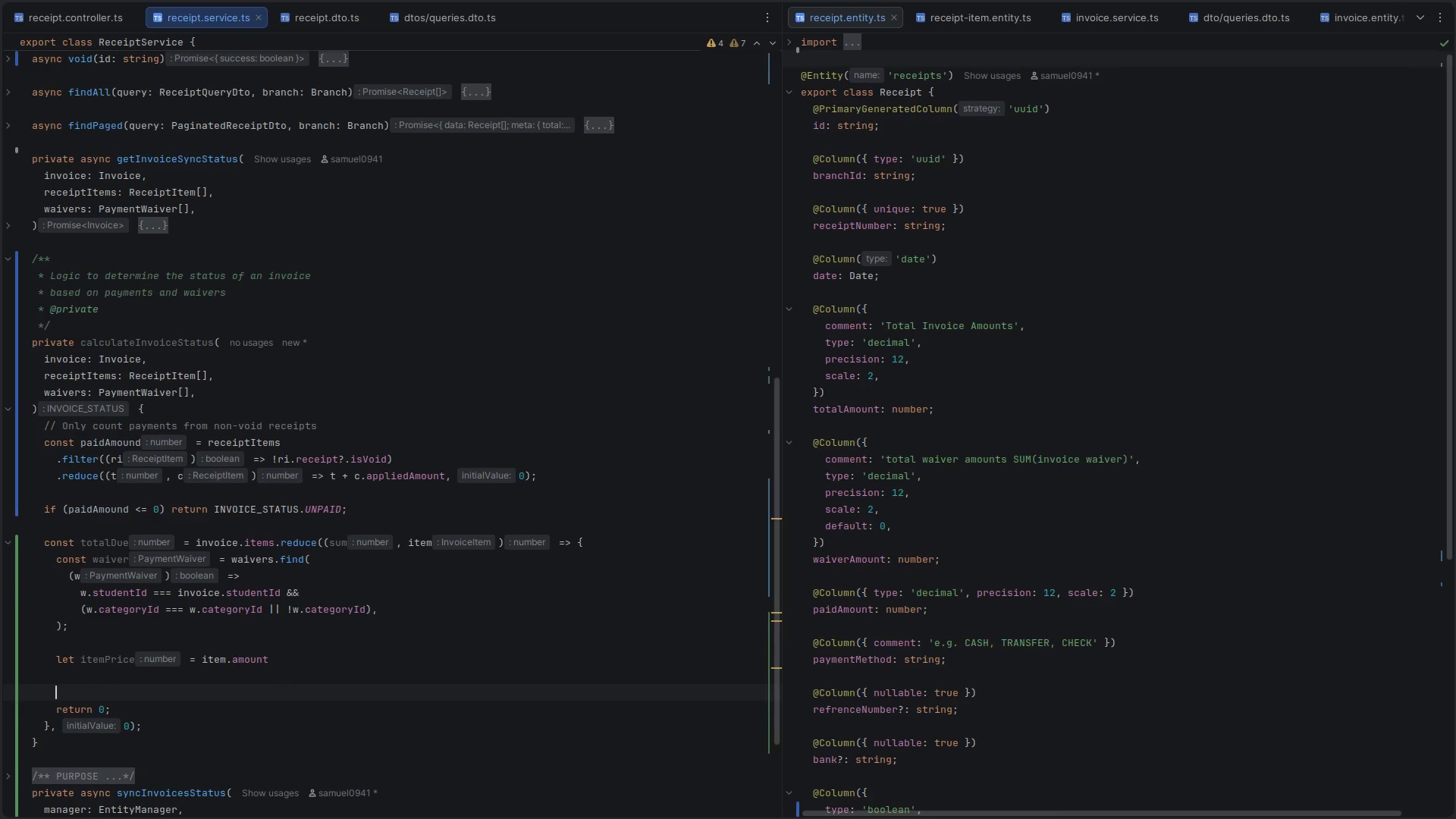 
type(if(wa)
 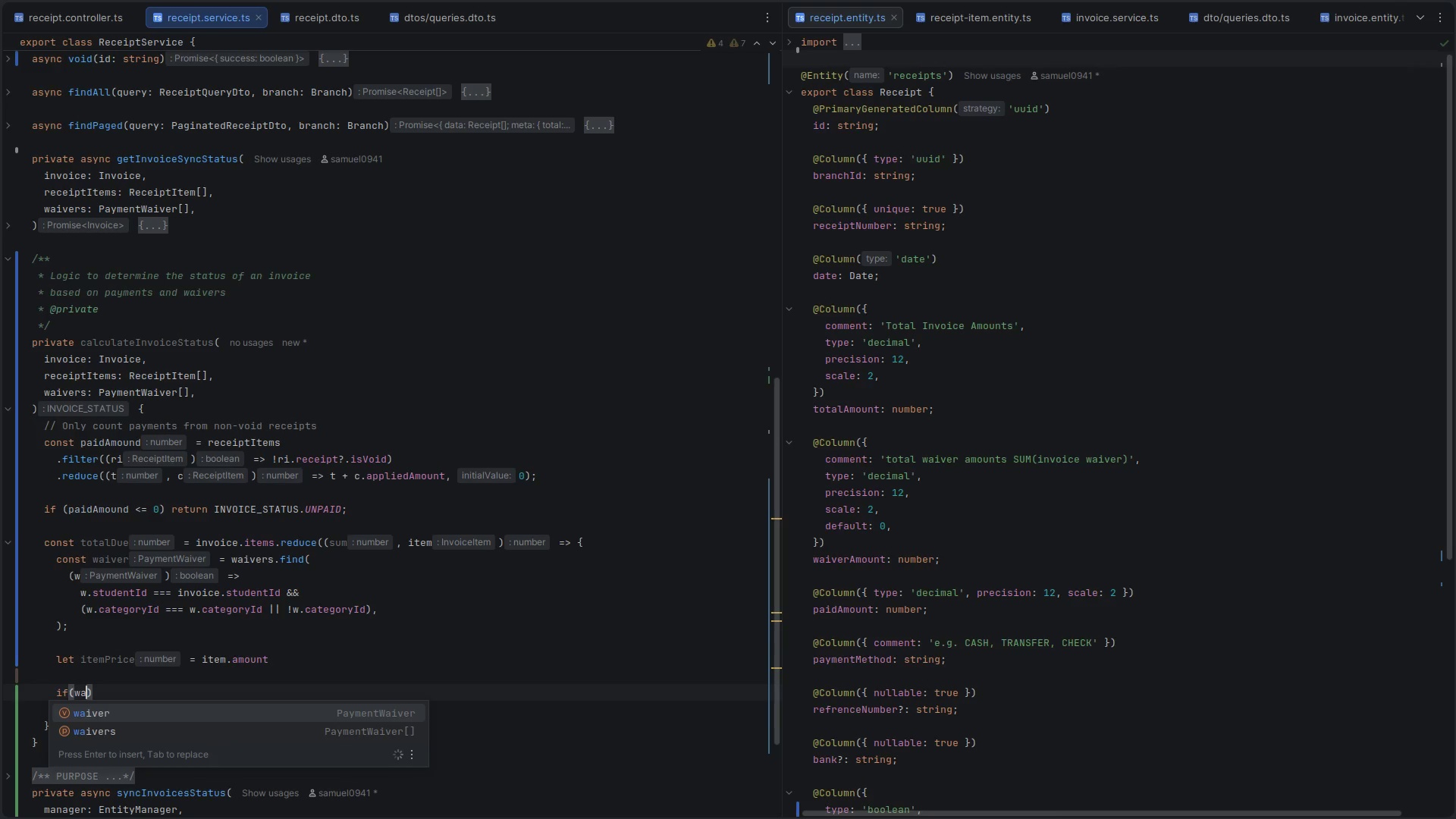 
key(Enter)
 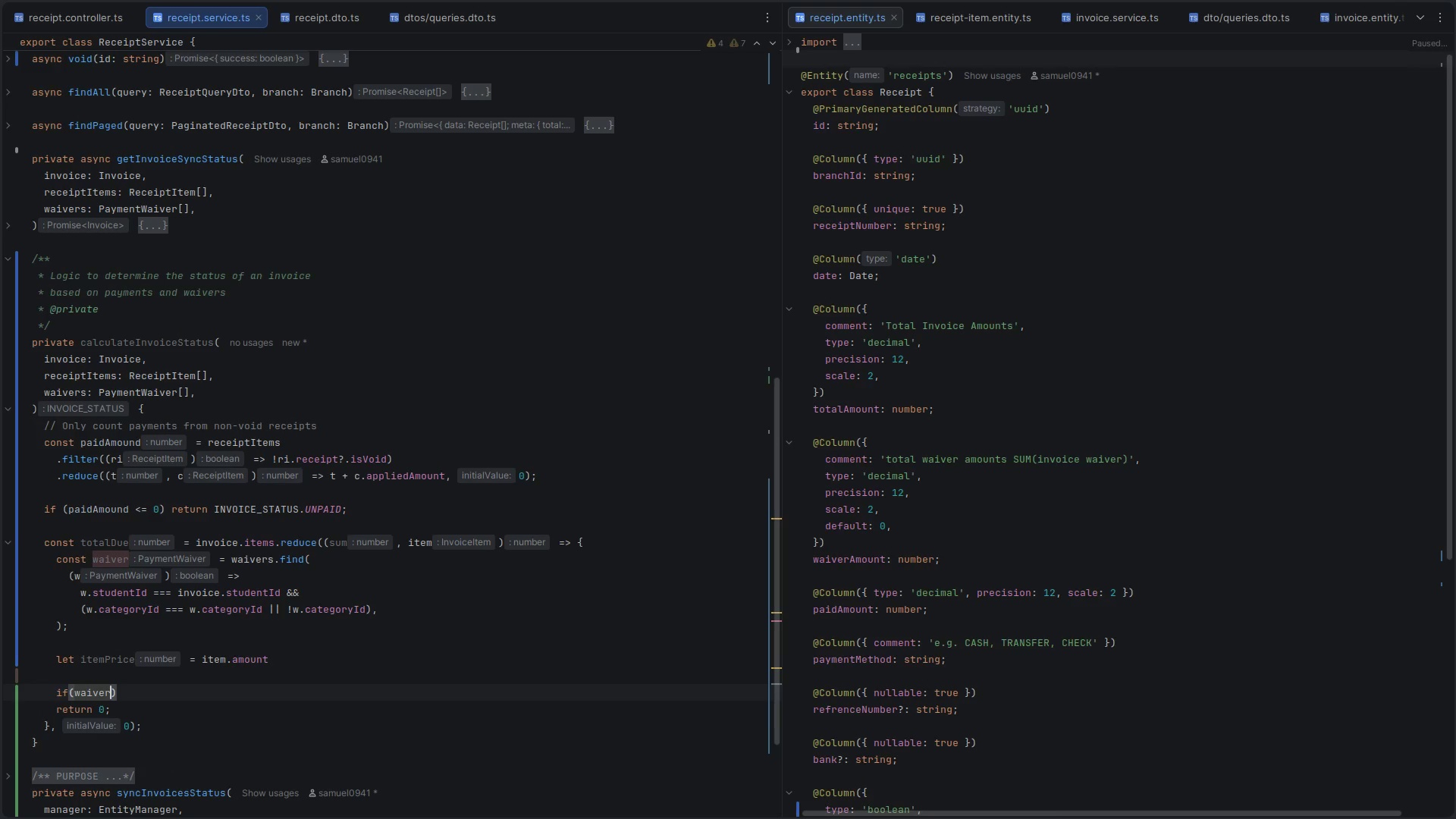 
key(ArrowRight)
 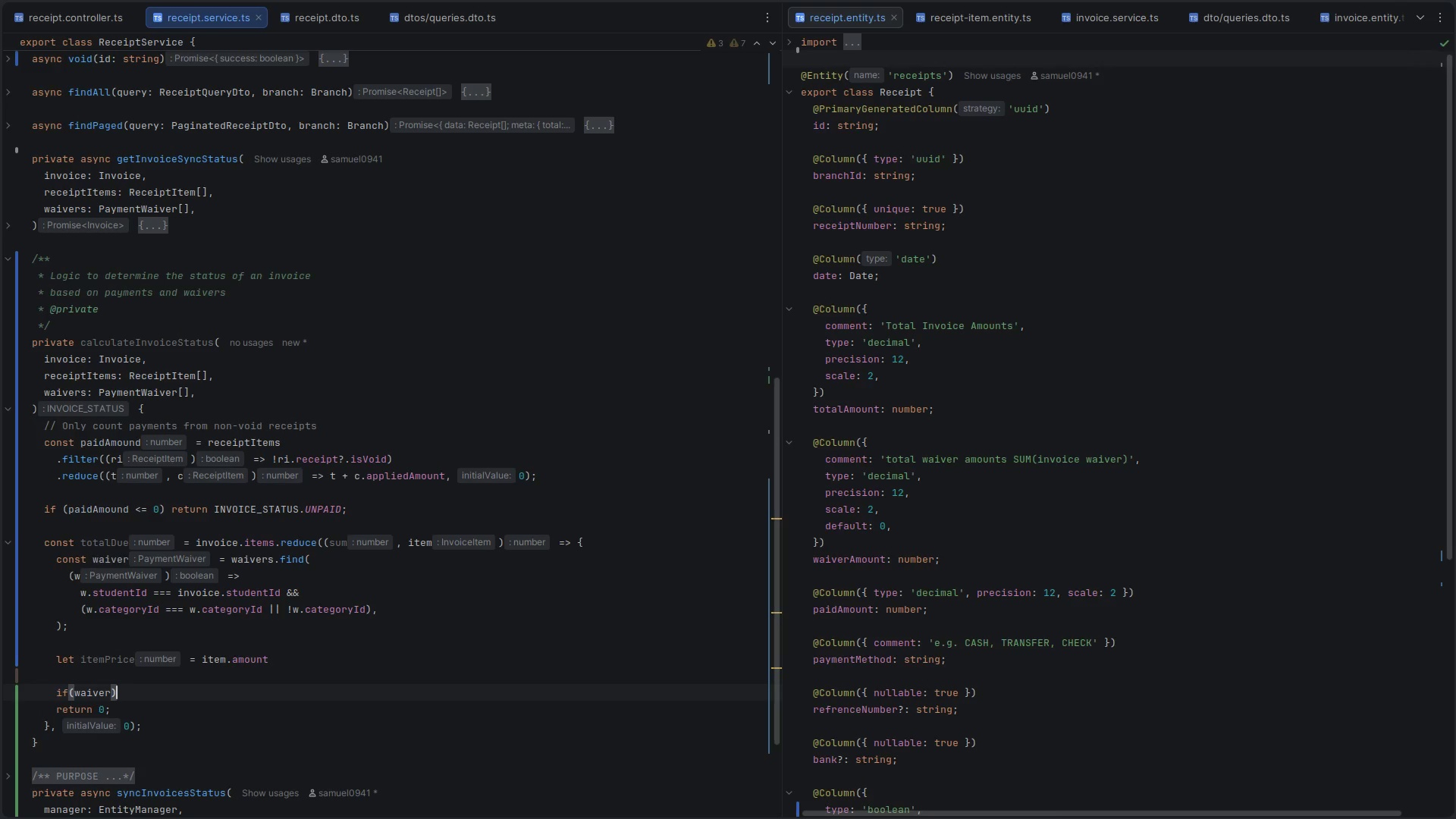 
key(Space)
 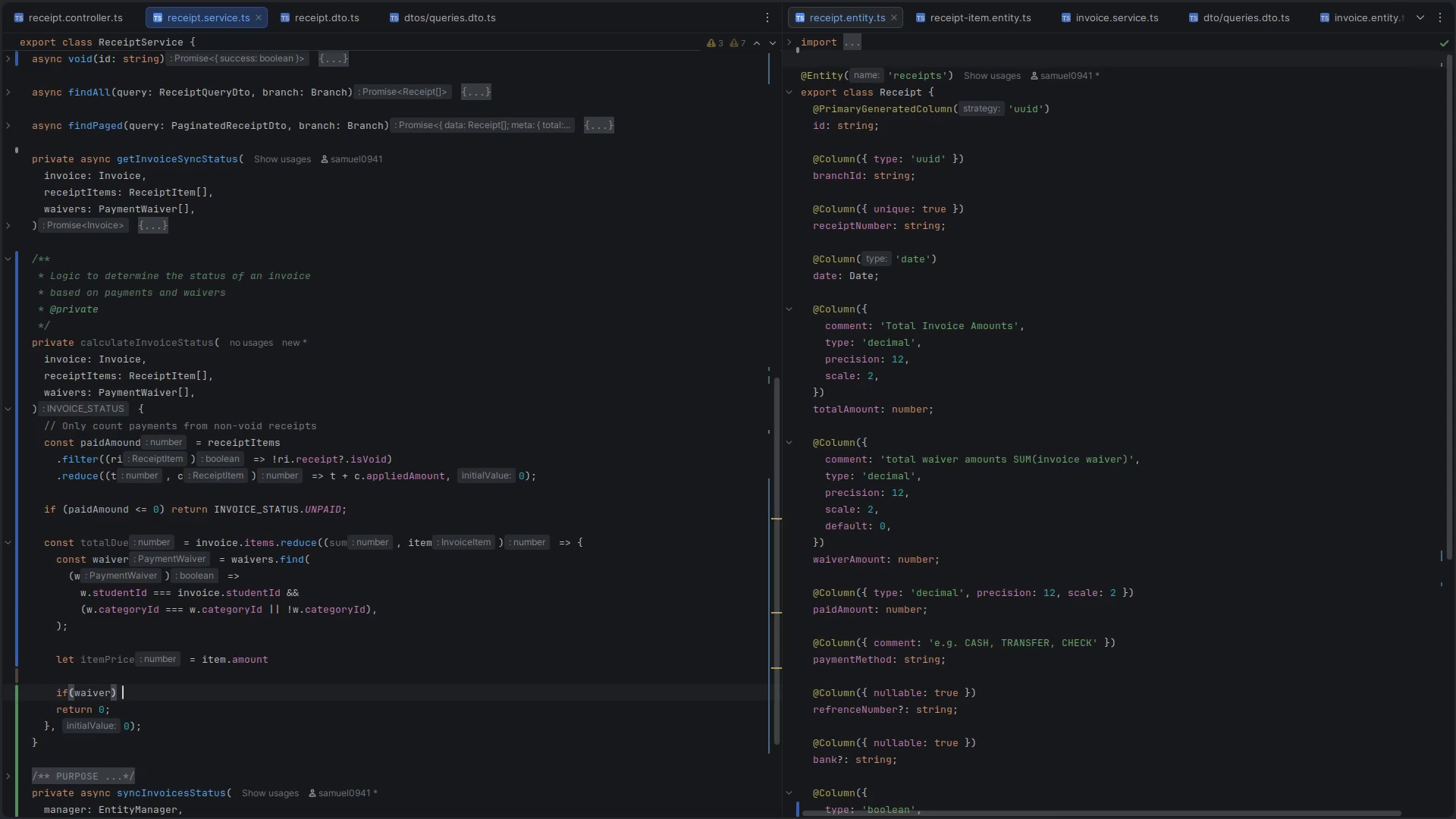 
key(Shift+BracketLeft)
 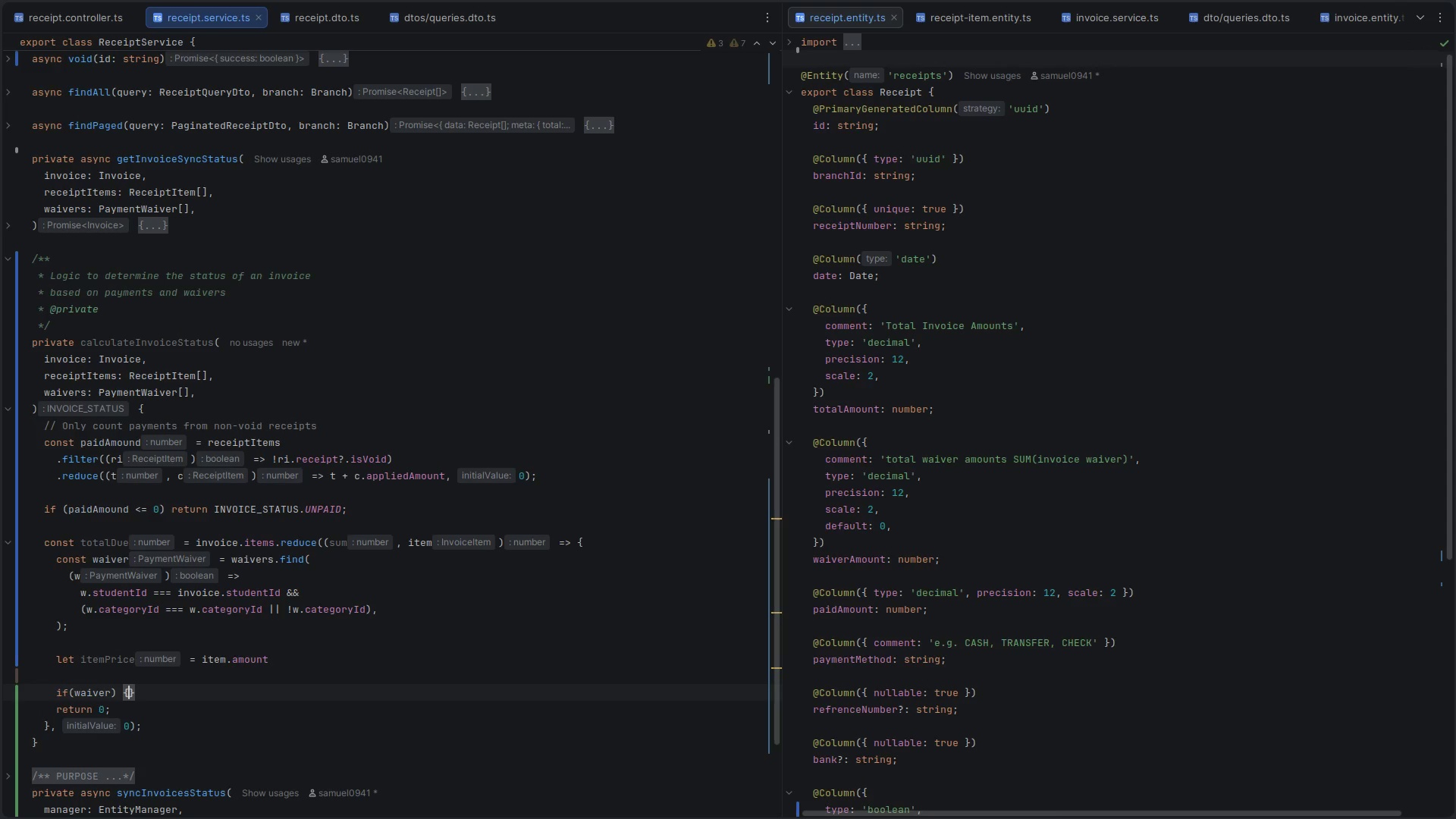 
key(Shift+Enter)
 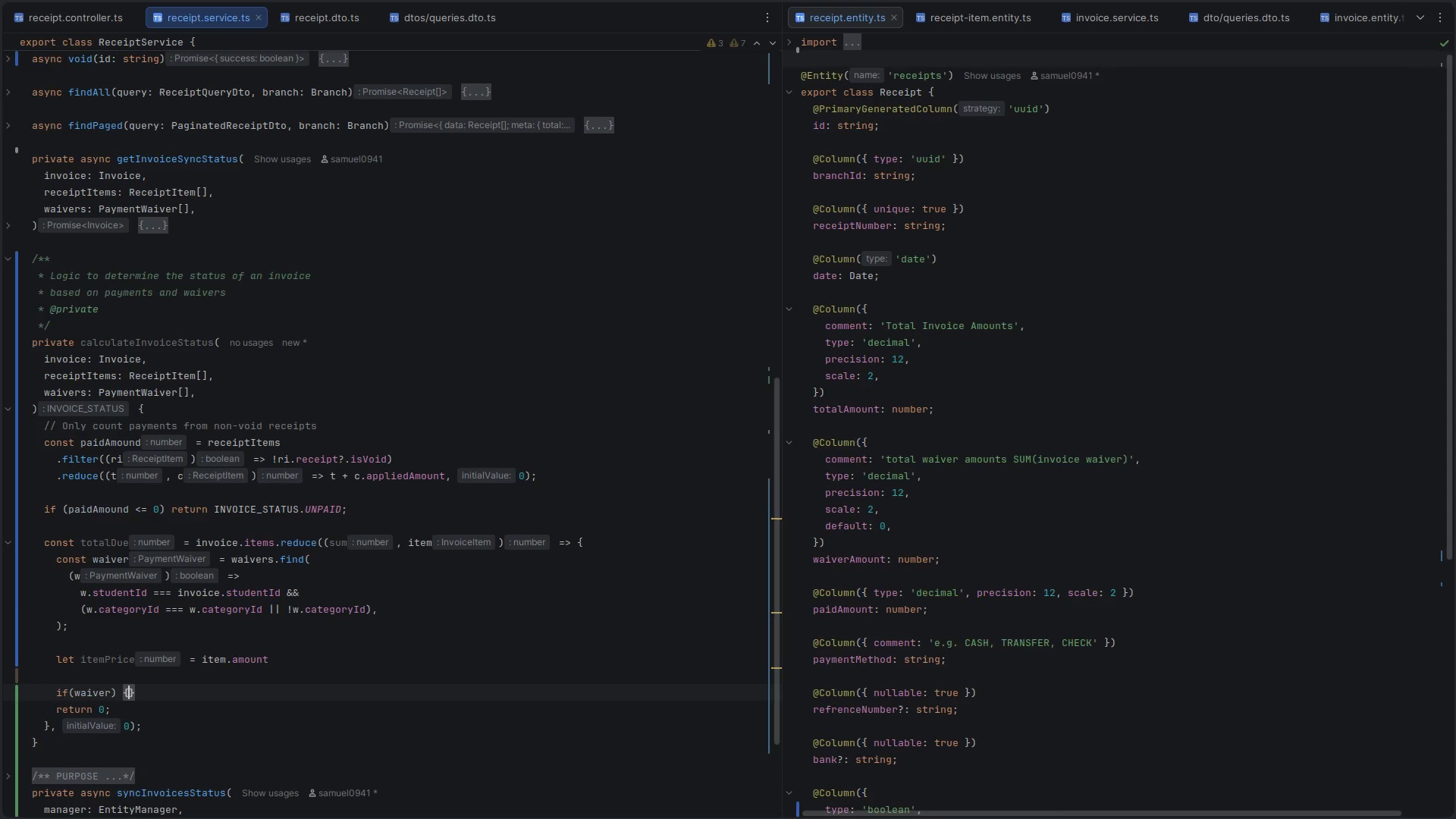 
type(it)
key(Backspace)
key(Backspace)
key(Backspace)
type({)
 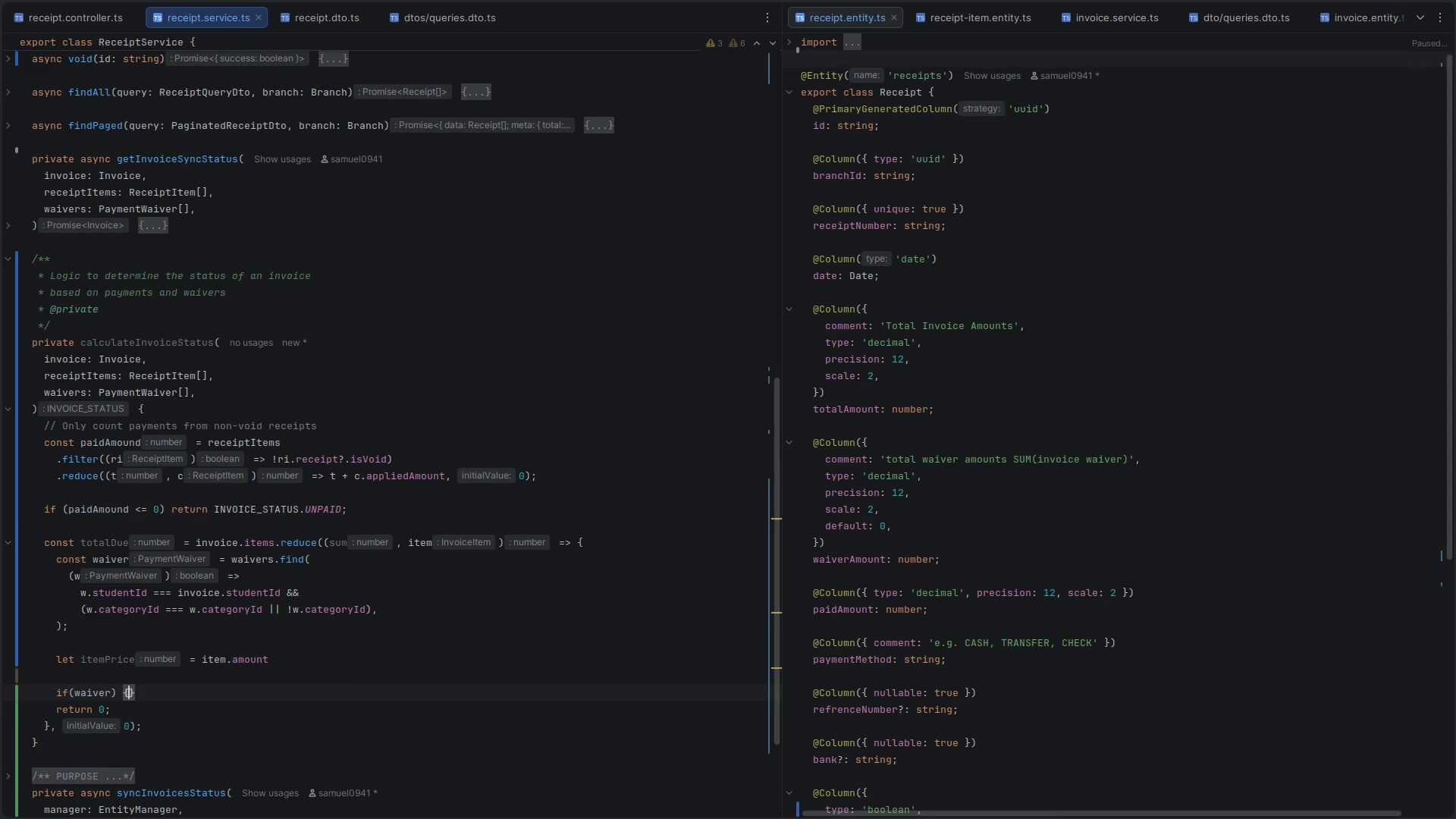 
key(Enter)
 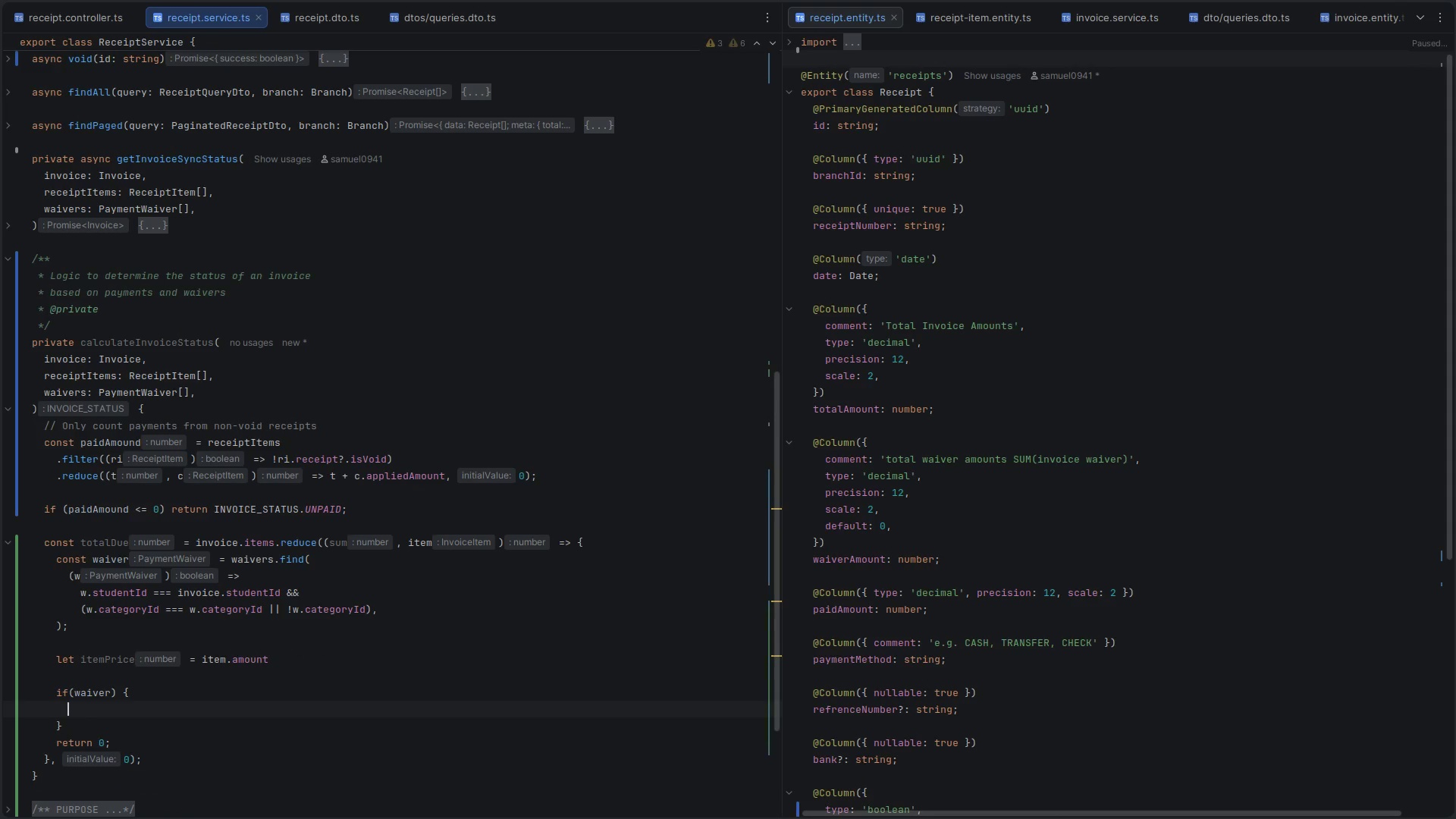 
type(itep)
 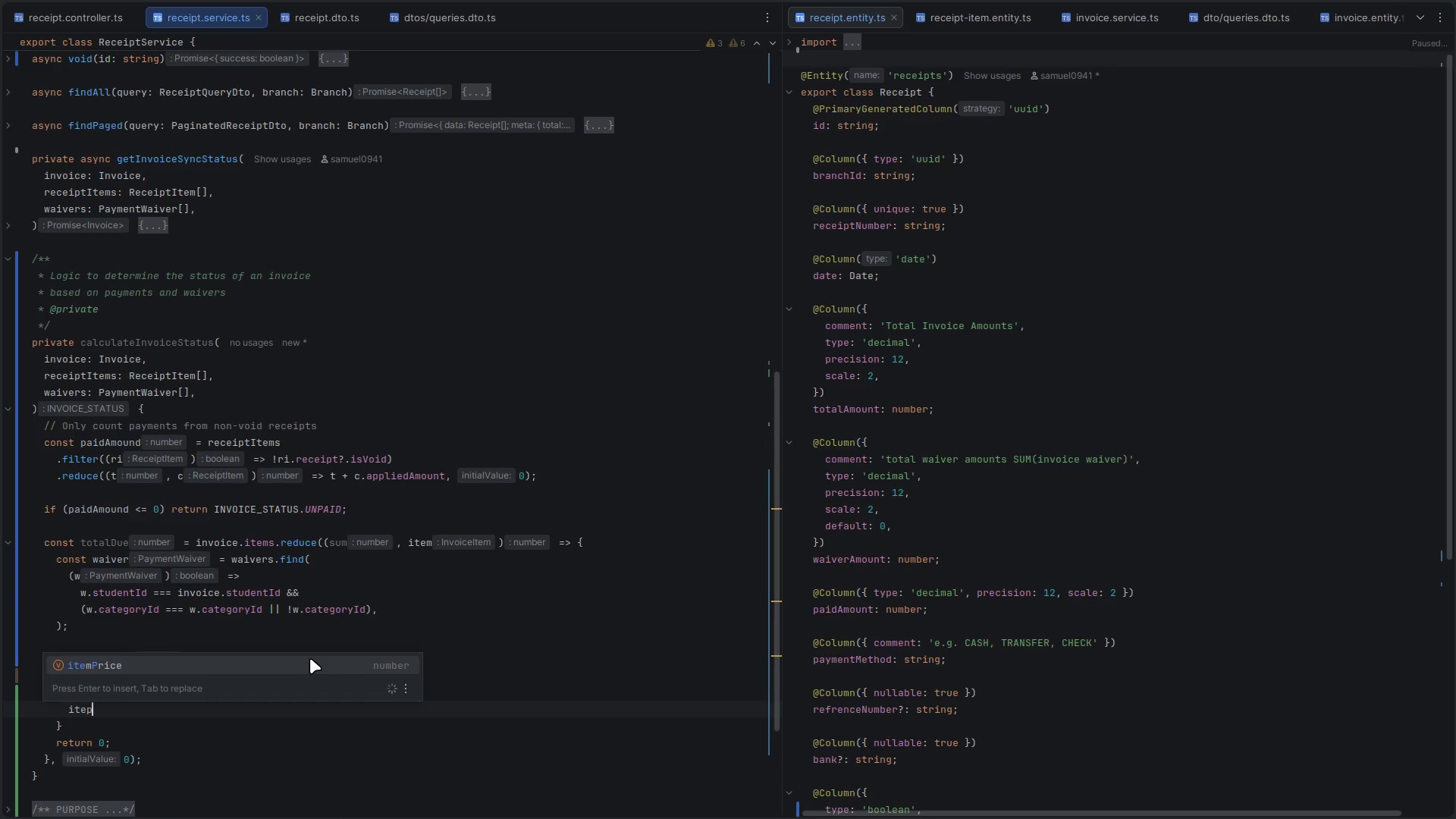 
key(Enter)
 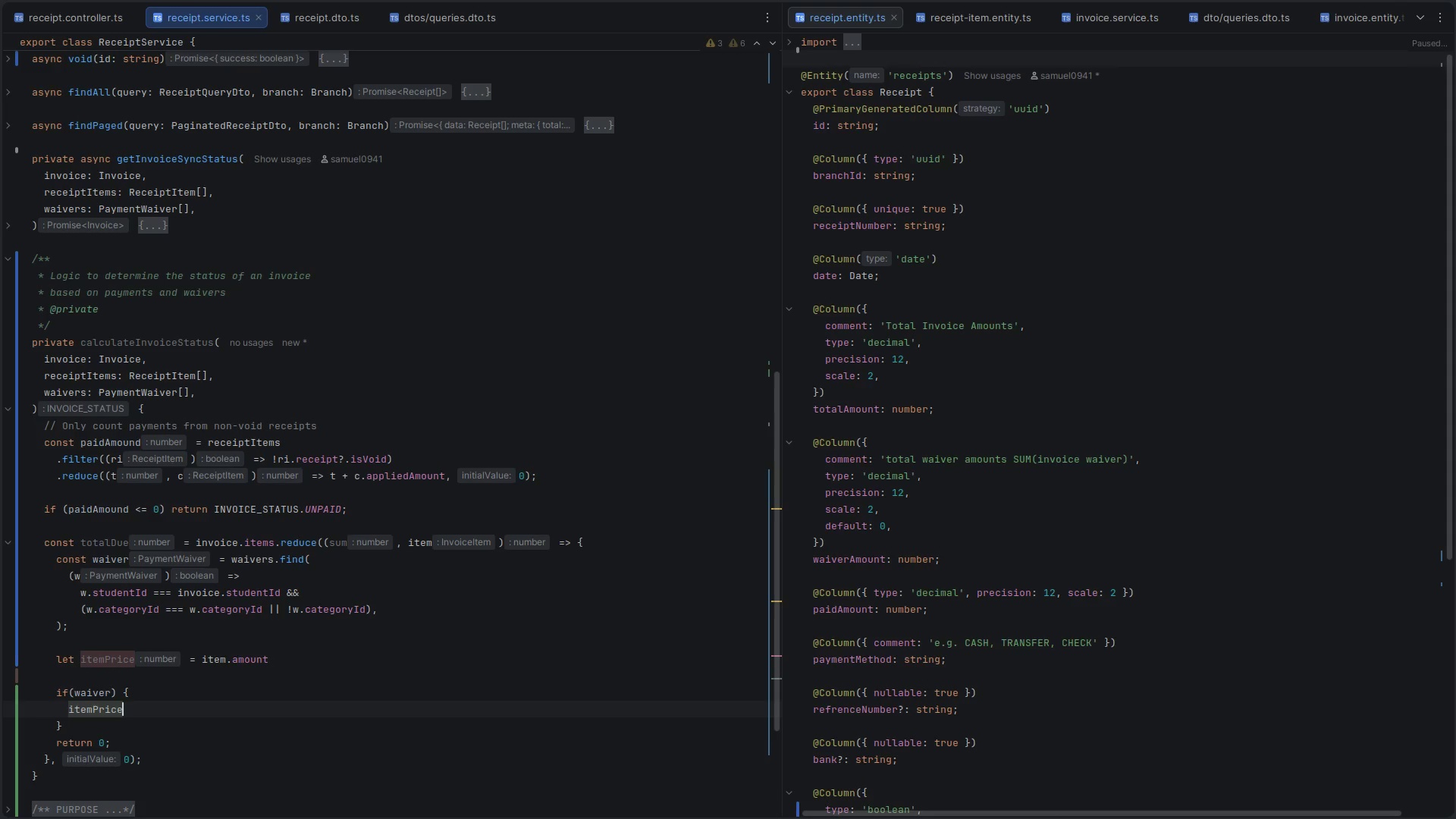 
type( = (t)
key(Backspace)
type(itemp)
 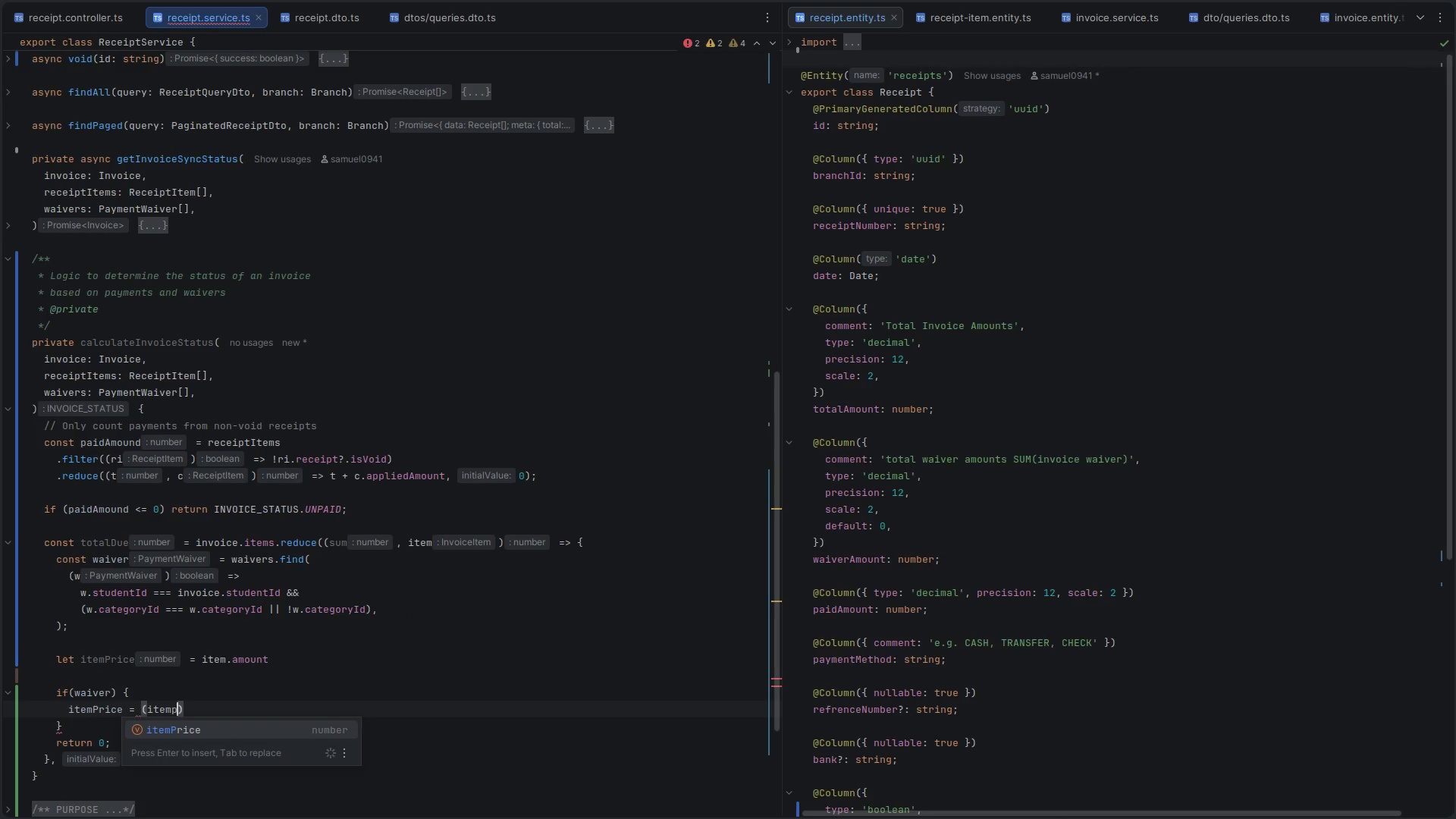 
key(Enter)
 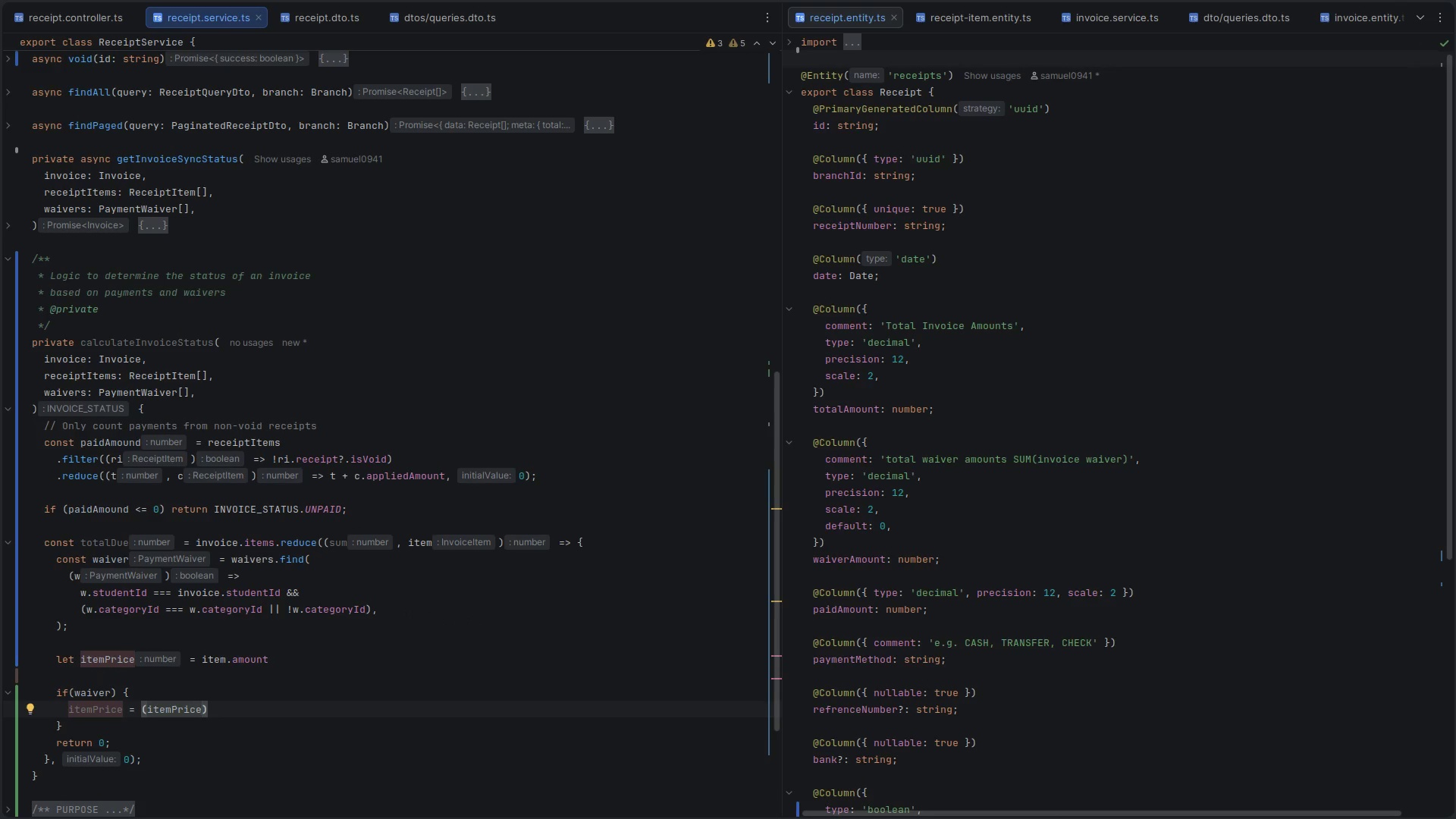 
type( - (wa)
 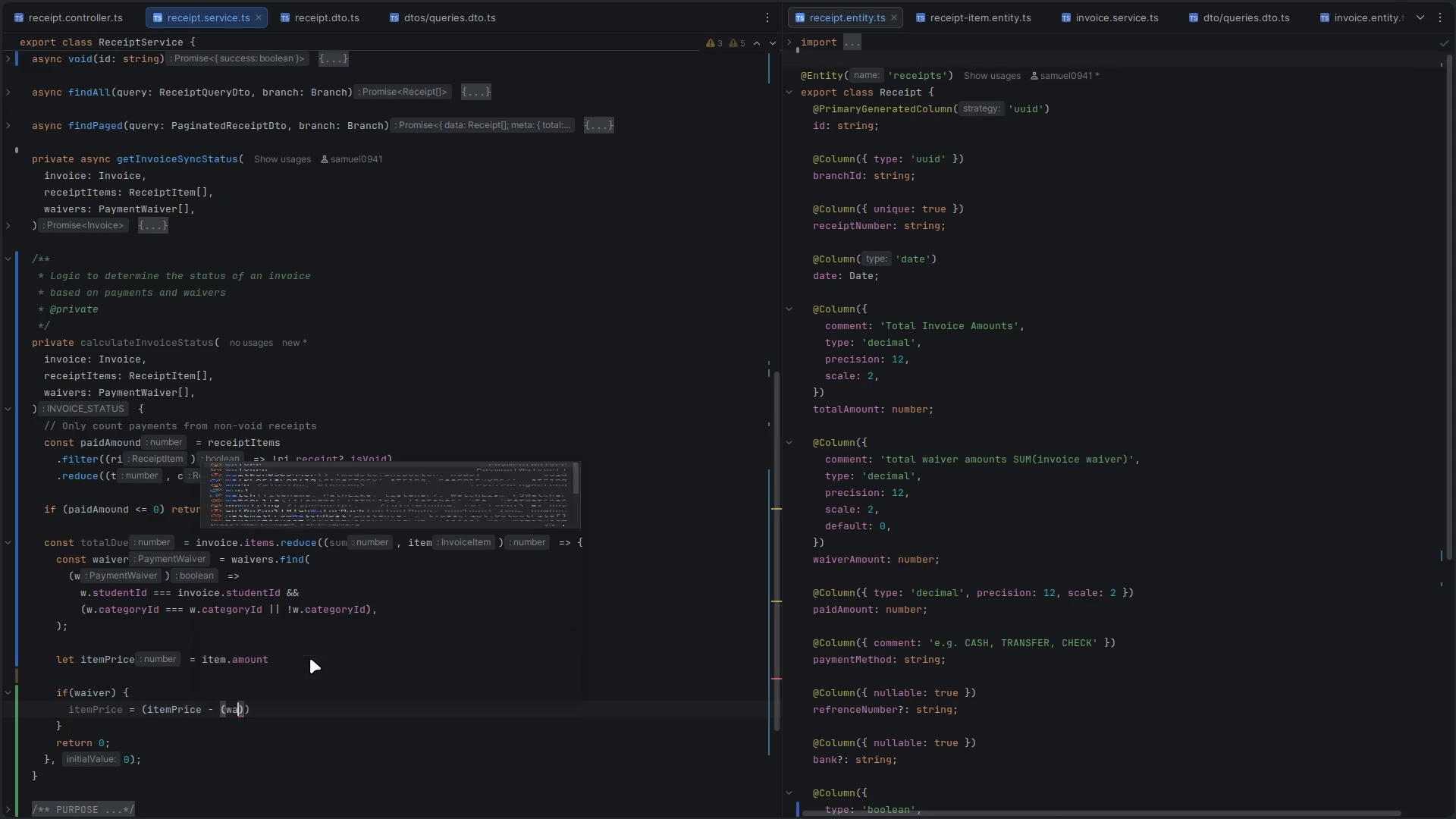 
key(Enter)
 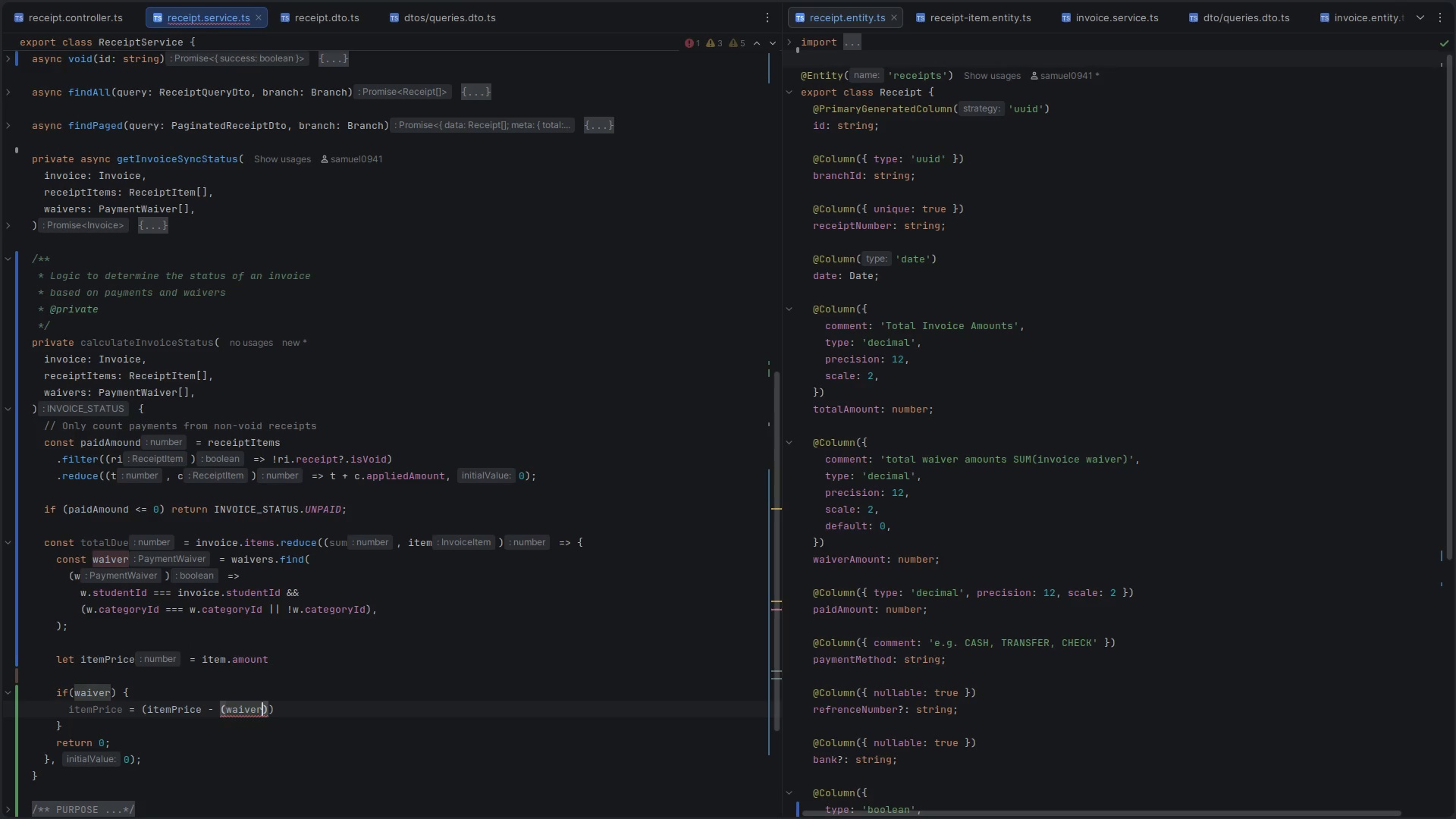 
hold_key(key=ShiftLeft, duration=0.33)
 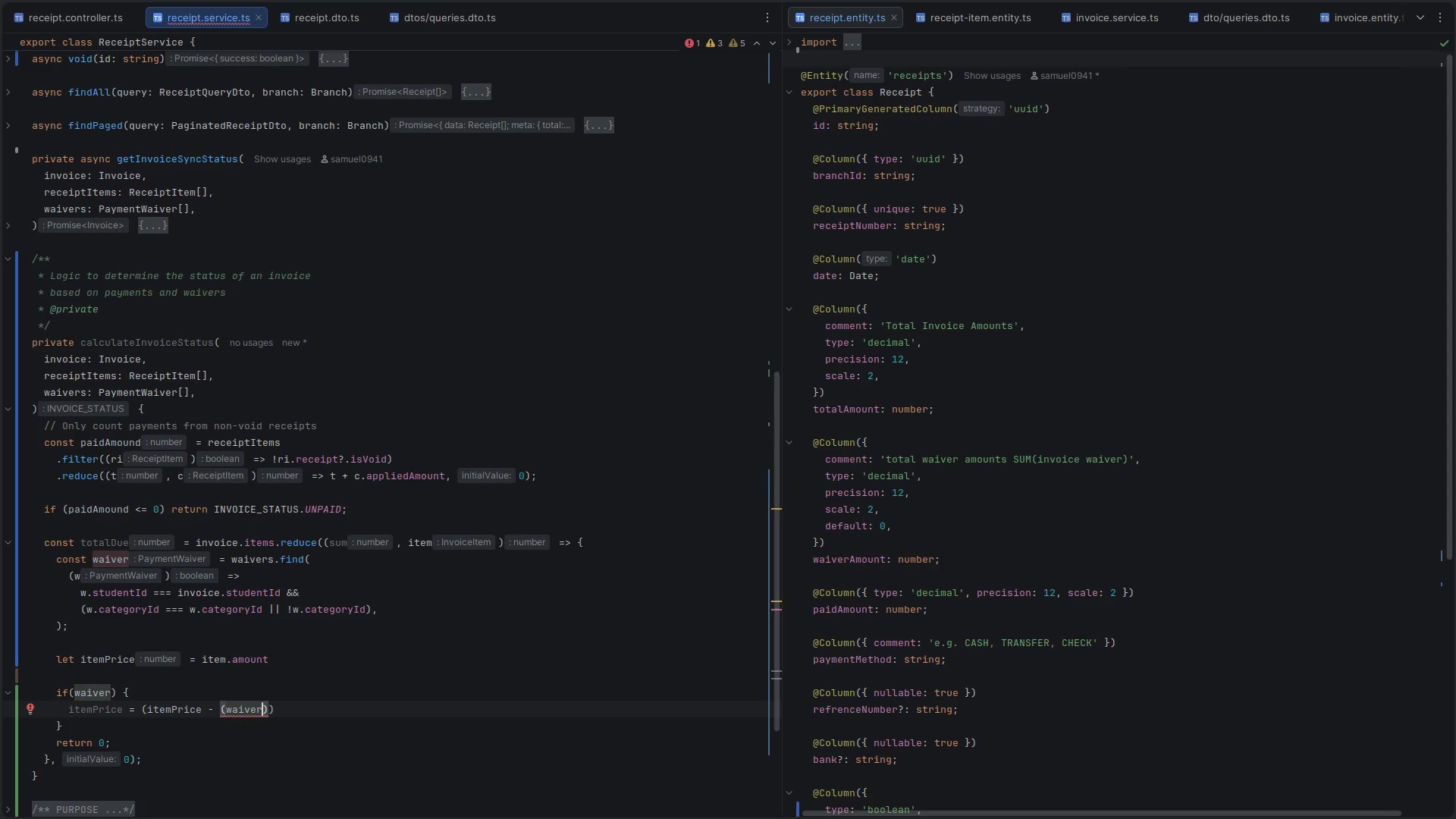 
type(.fix)
 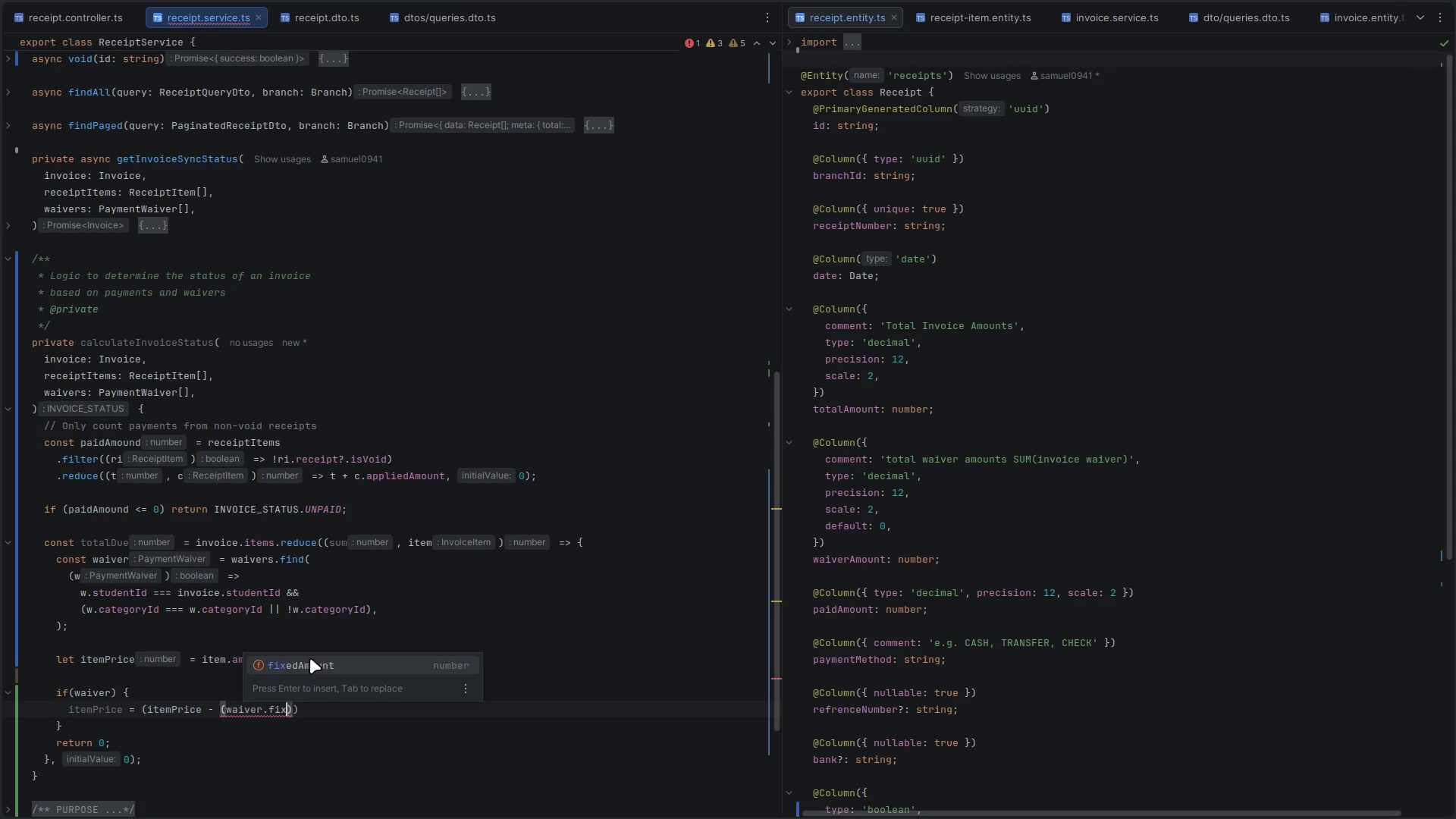 
key(Enter)
 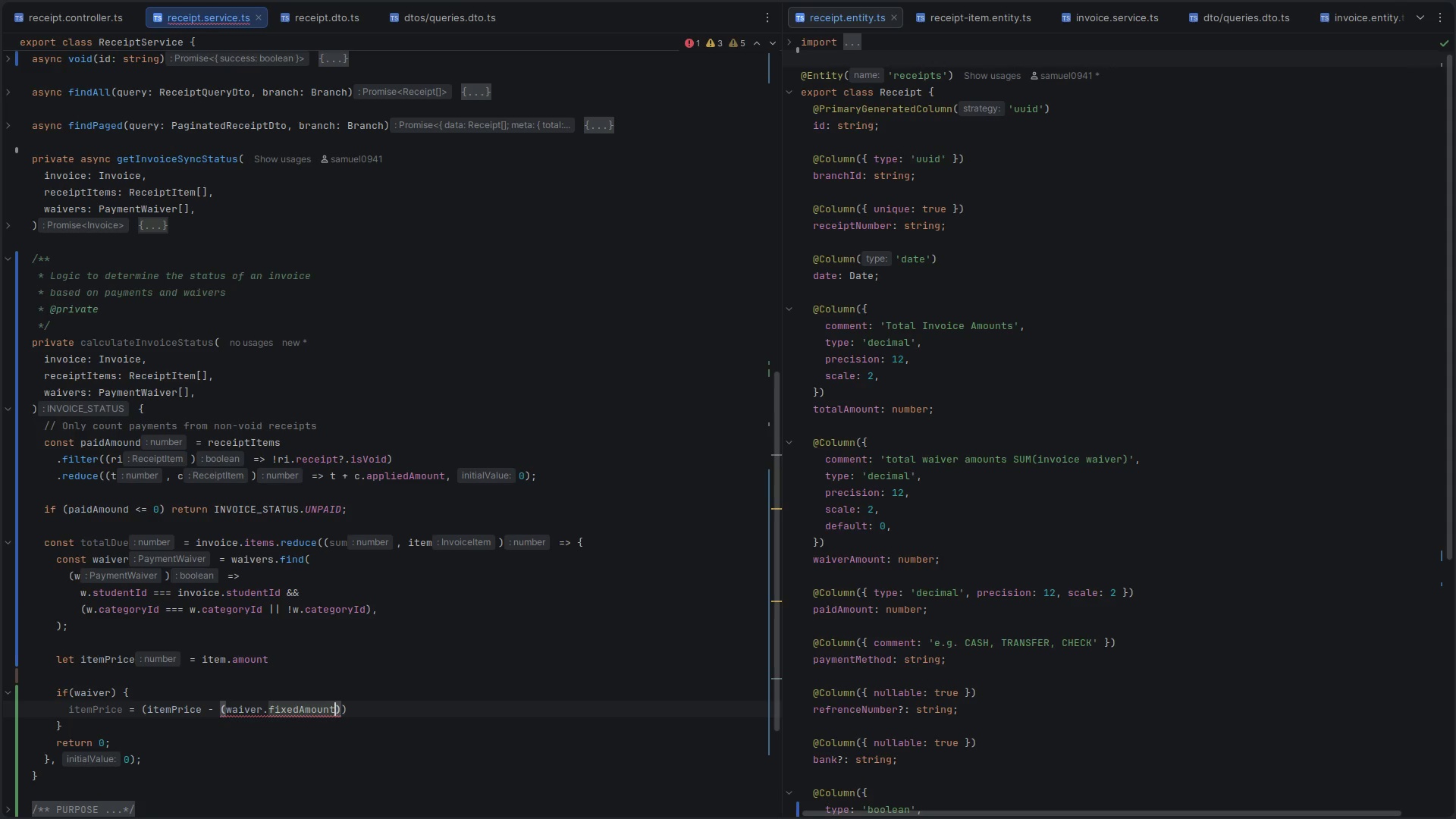 
key(Shift+Slash)
 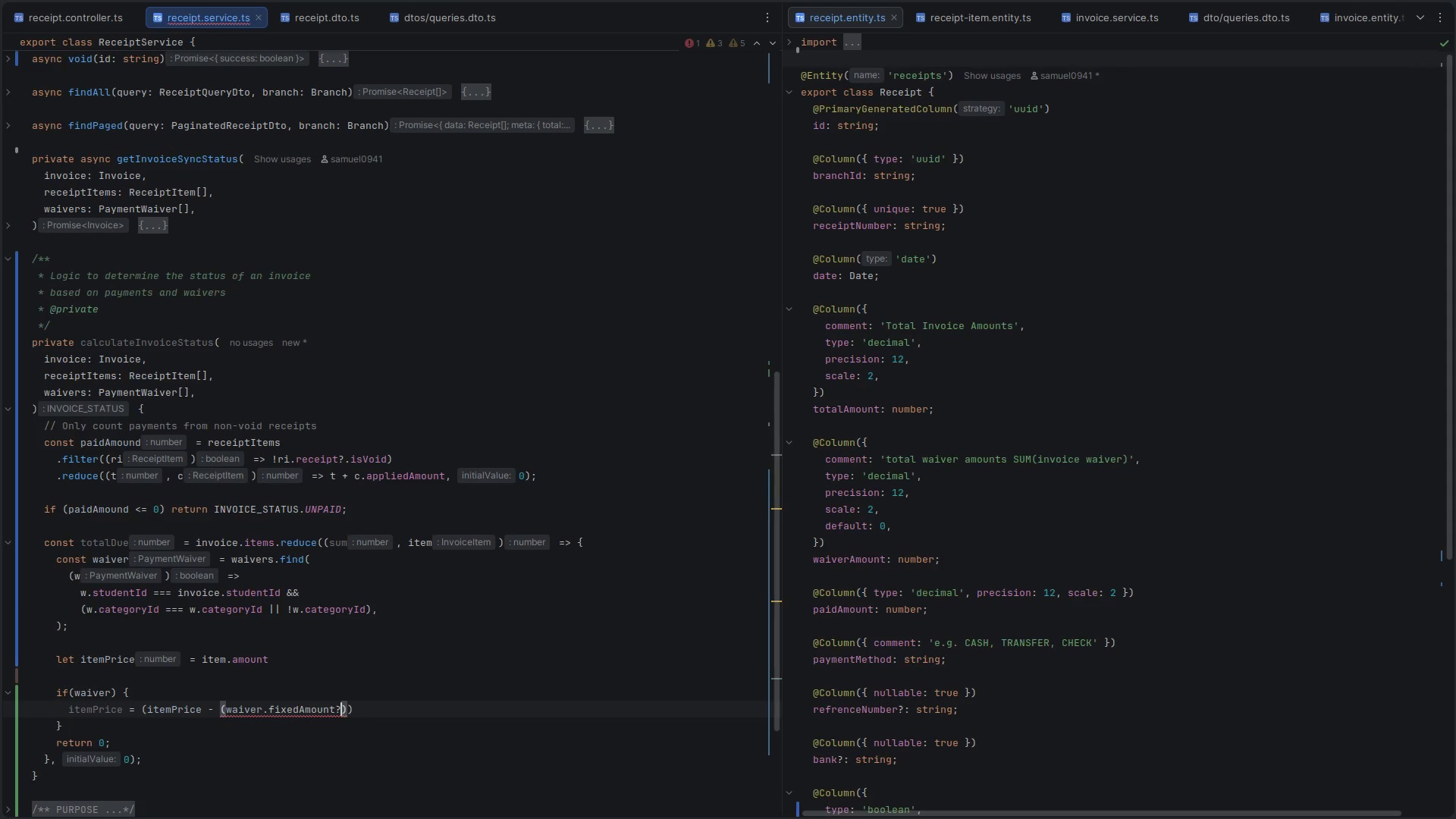 
key(Shift+Slash)
 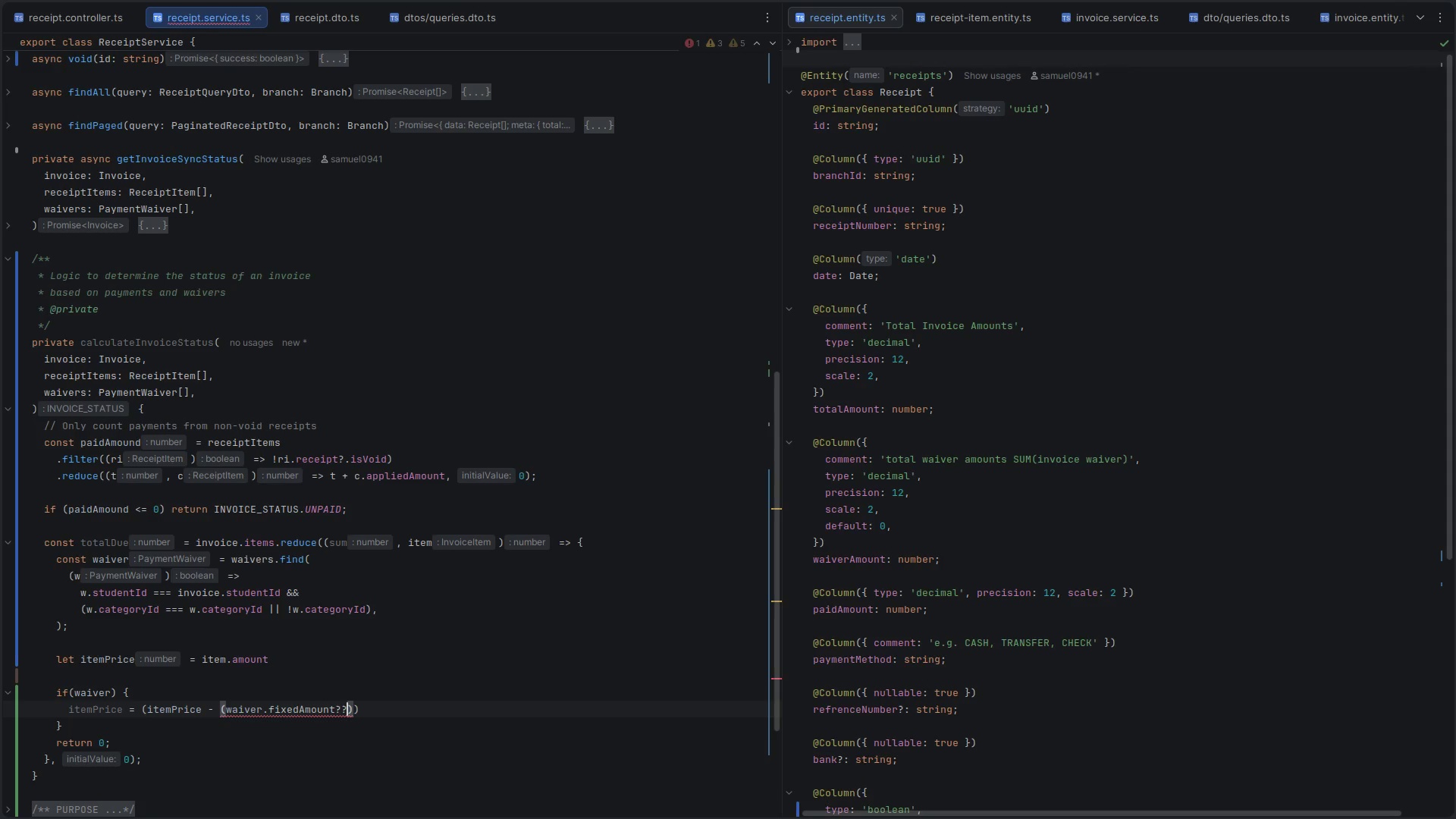 
key(0)
 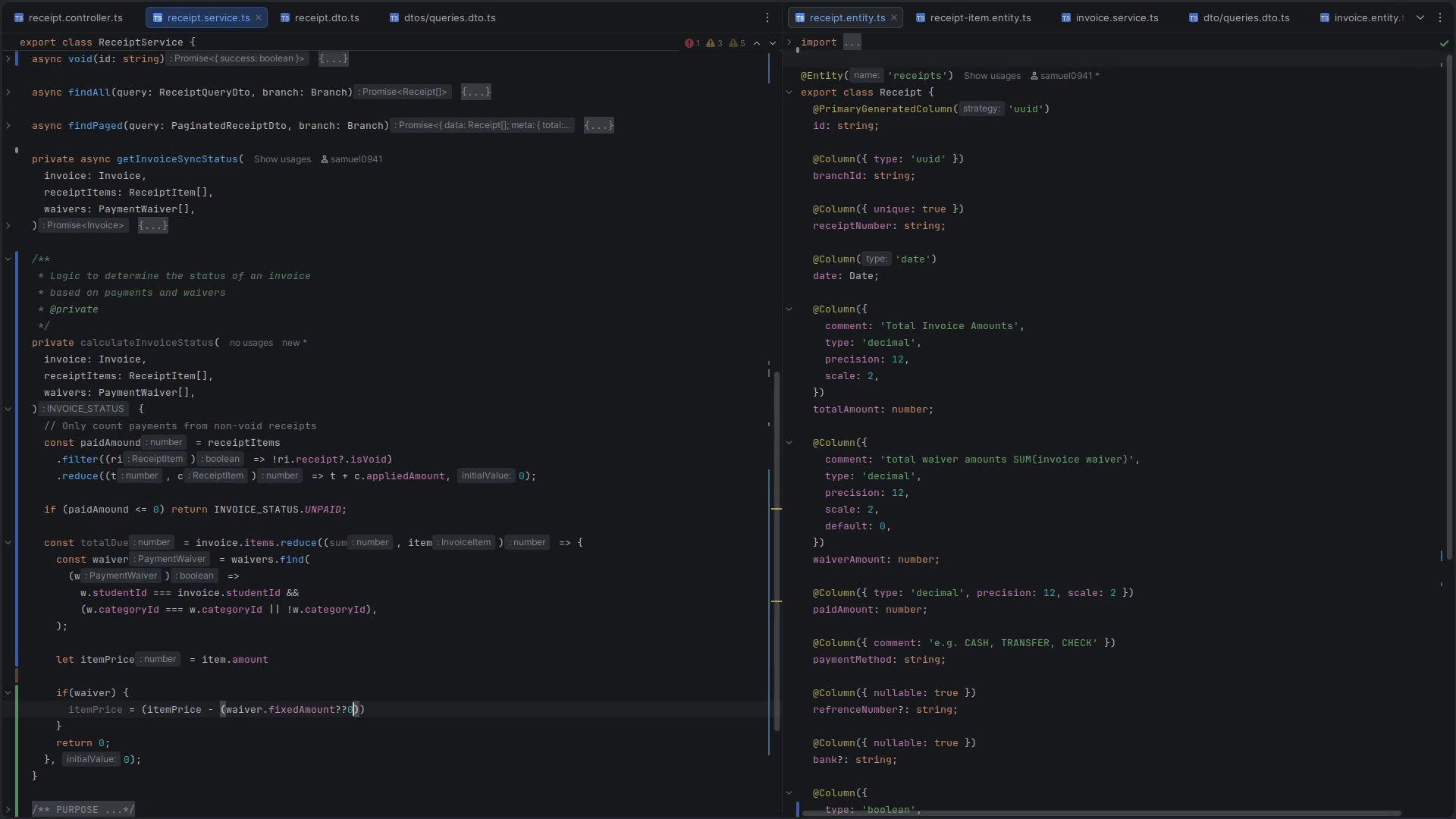 
key(ArrowRight)
 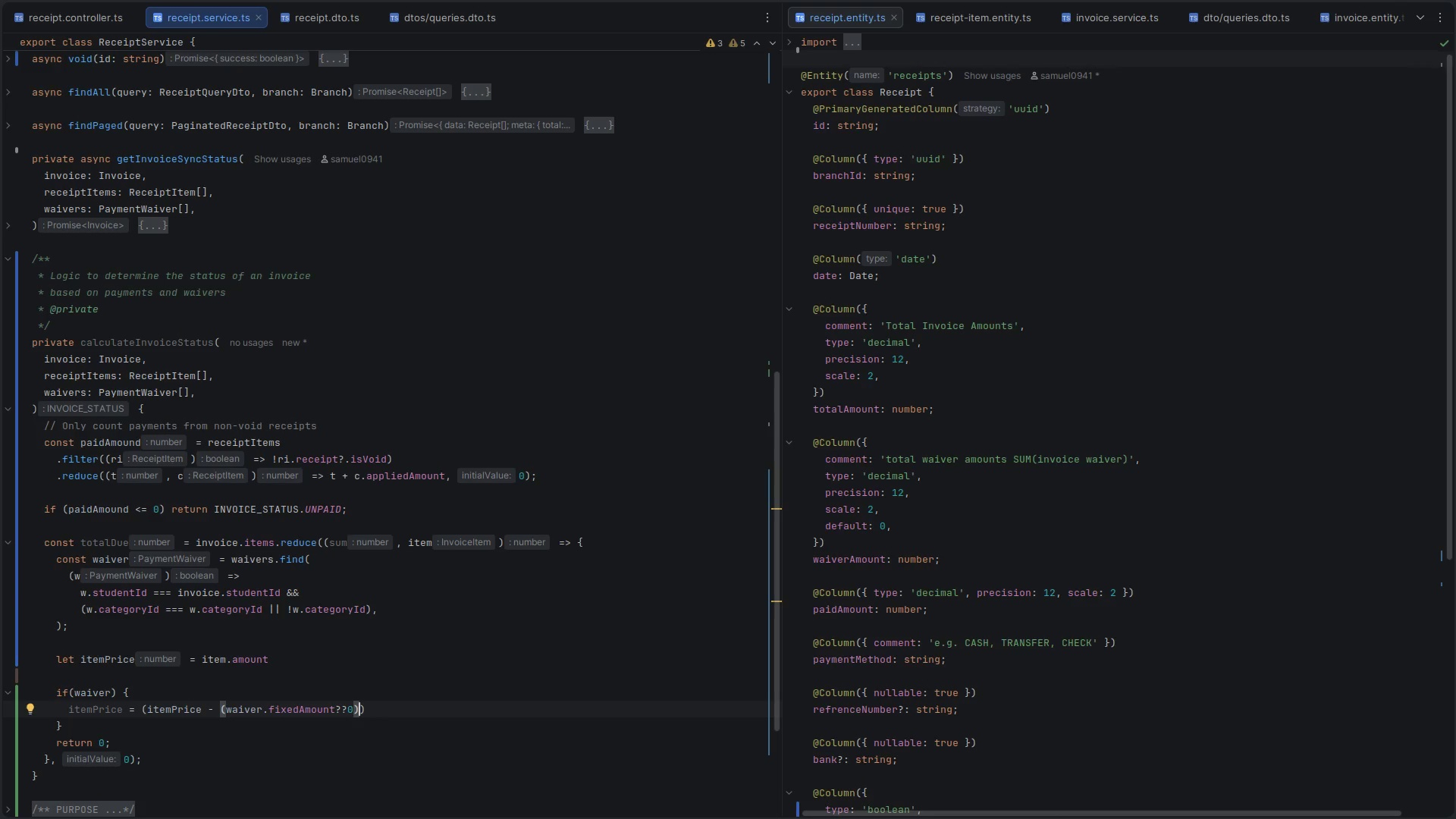 
key(ArrowRight)
 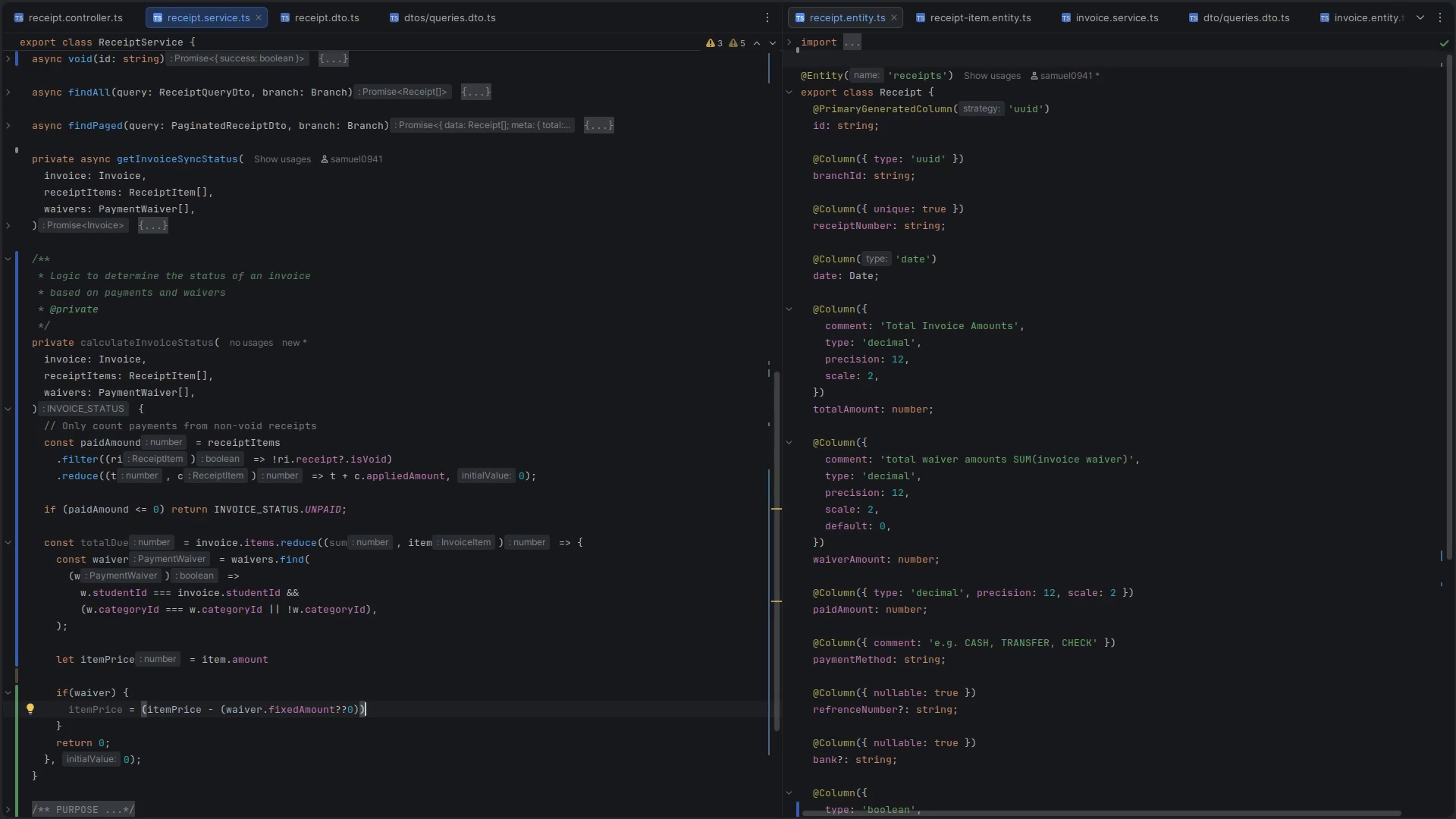 
wait(8.42)
 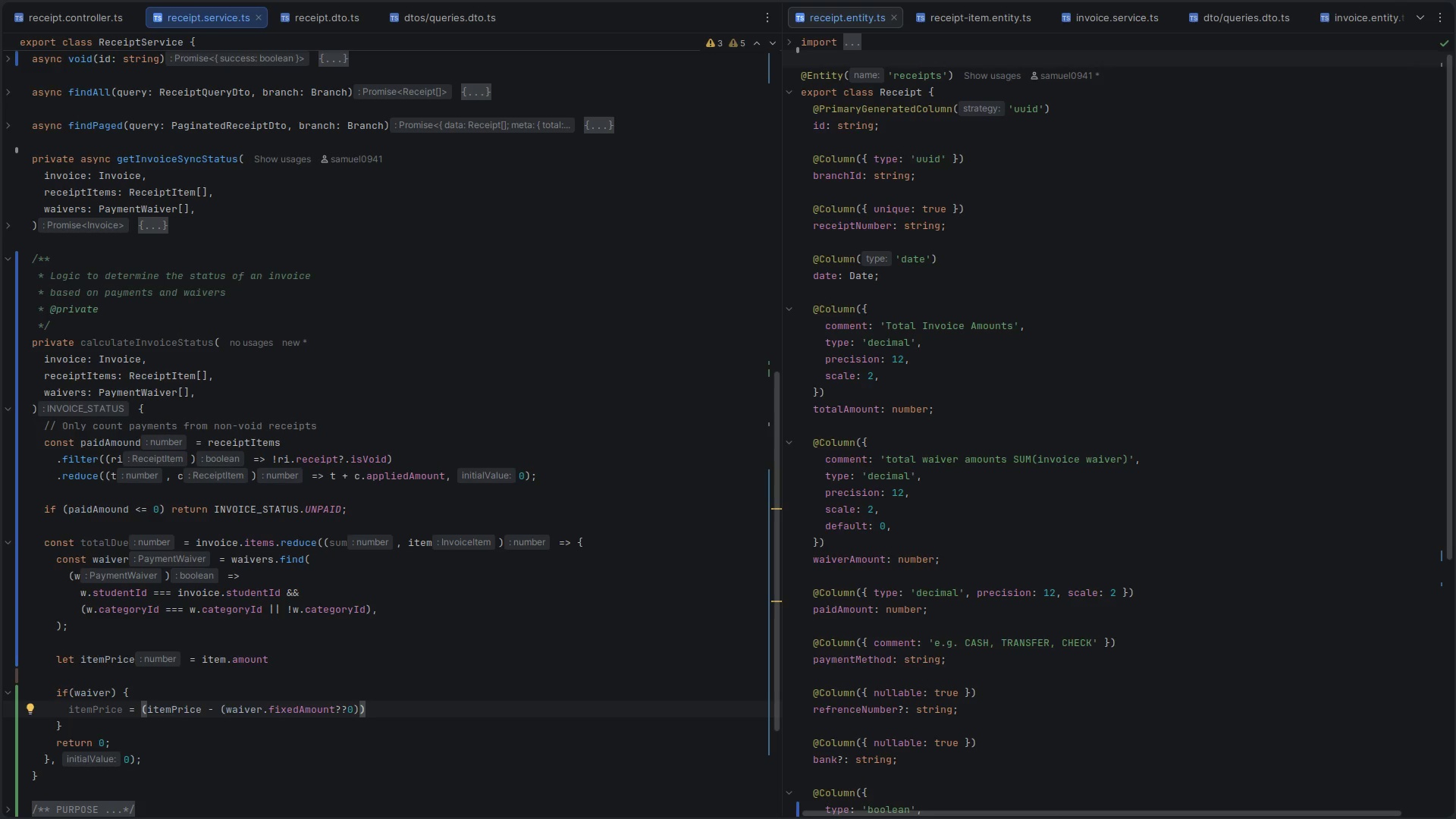 
key(Shift+8)
 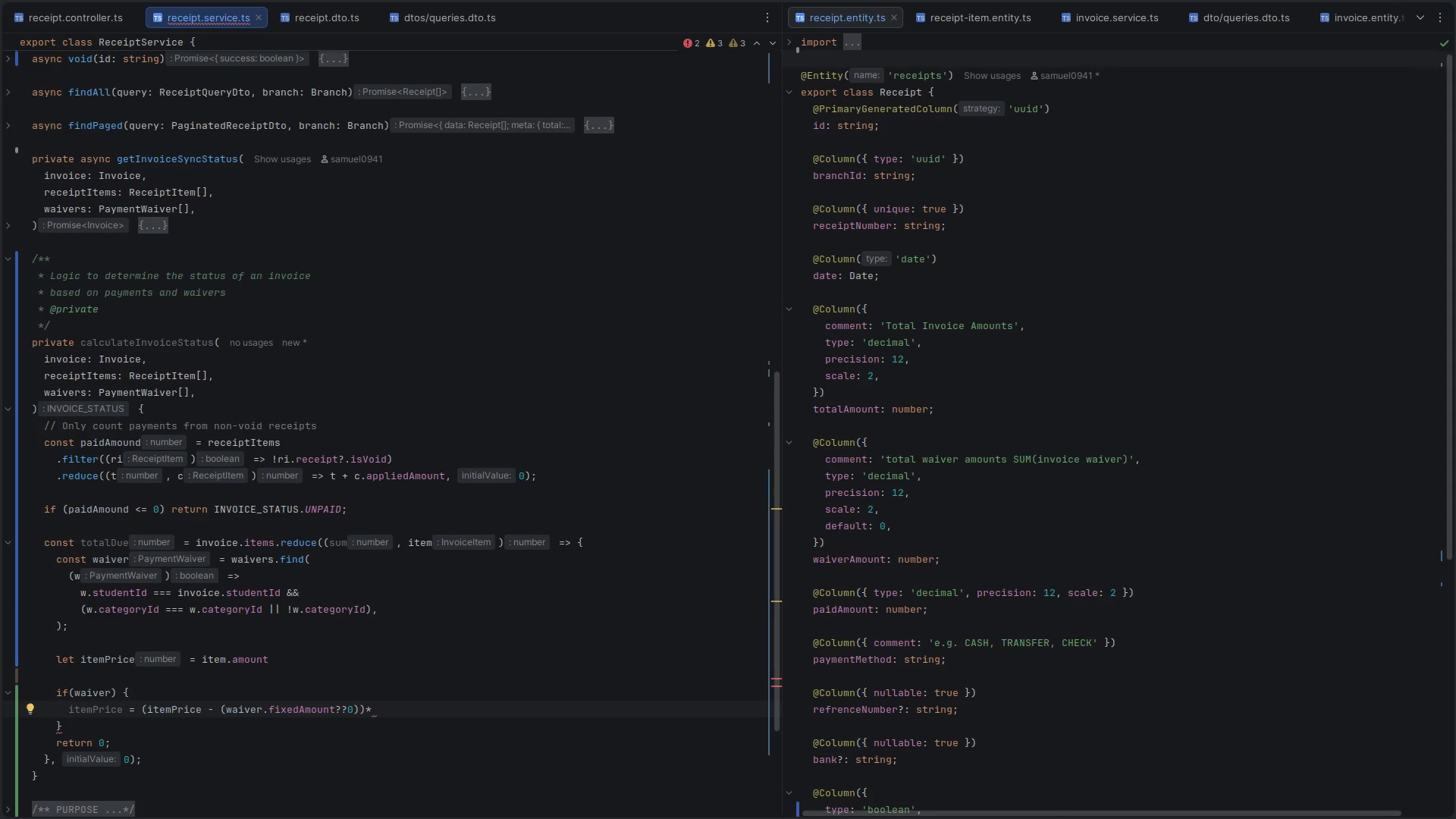 
type((wia)
key(Backspace)
key(Backspace)
type(w)
key(Backspace)
 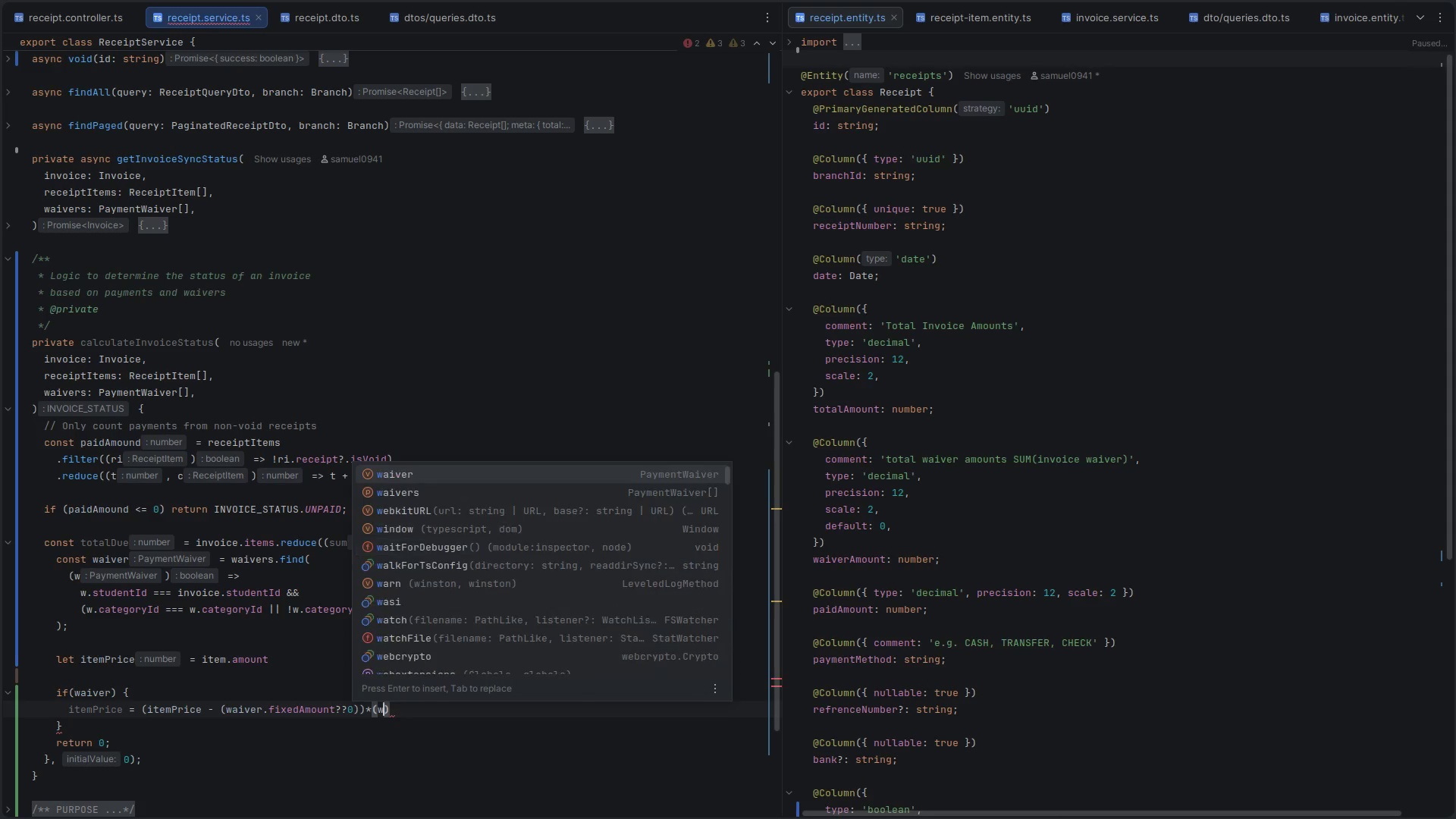 
key(Enter)
 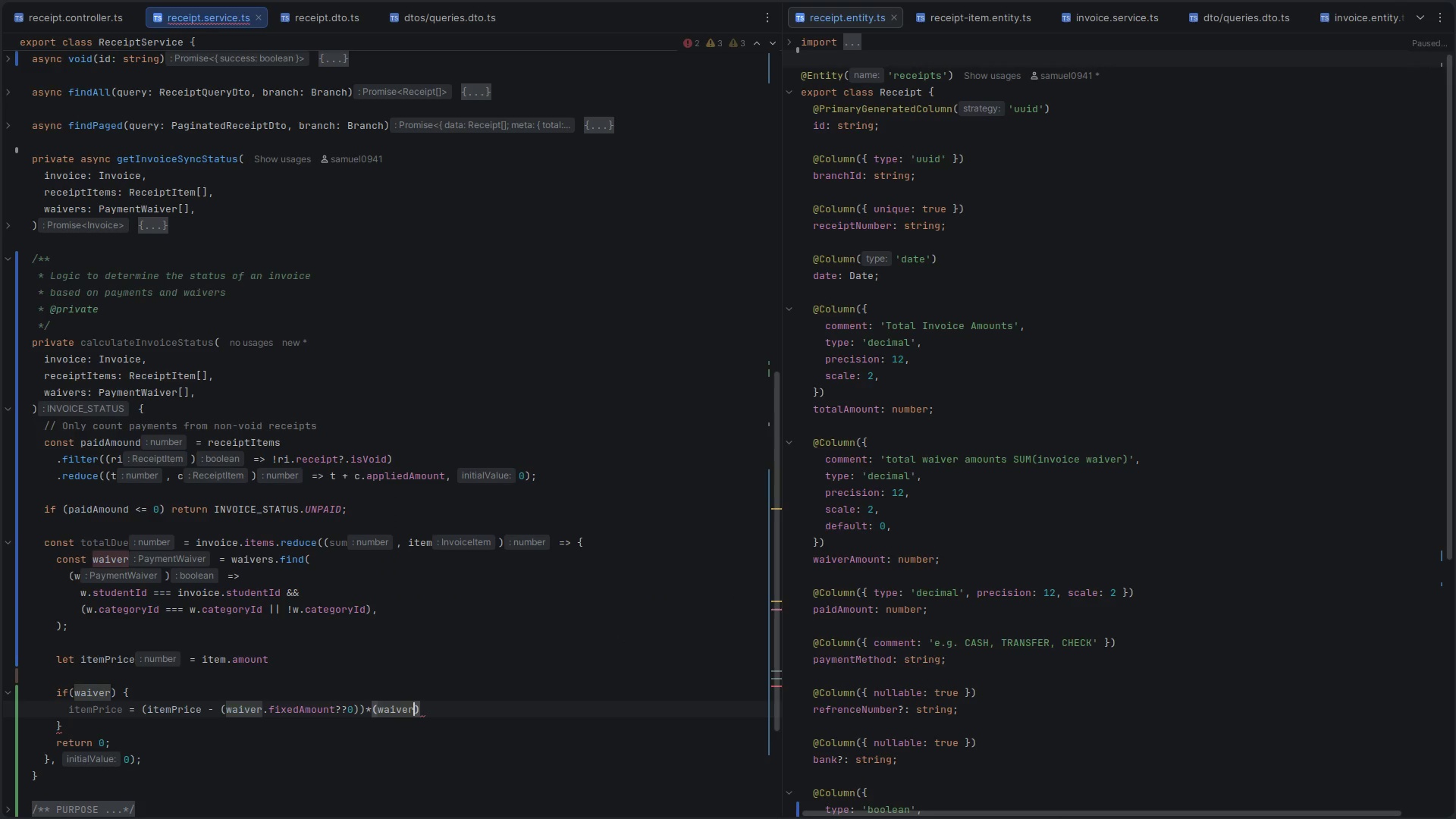 
type(.per)
 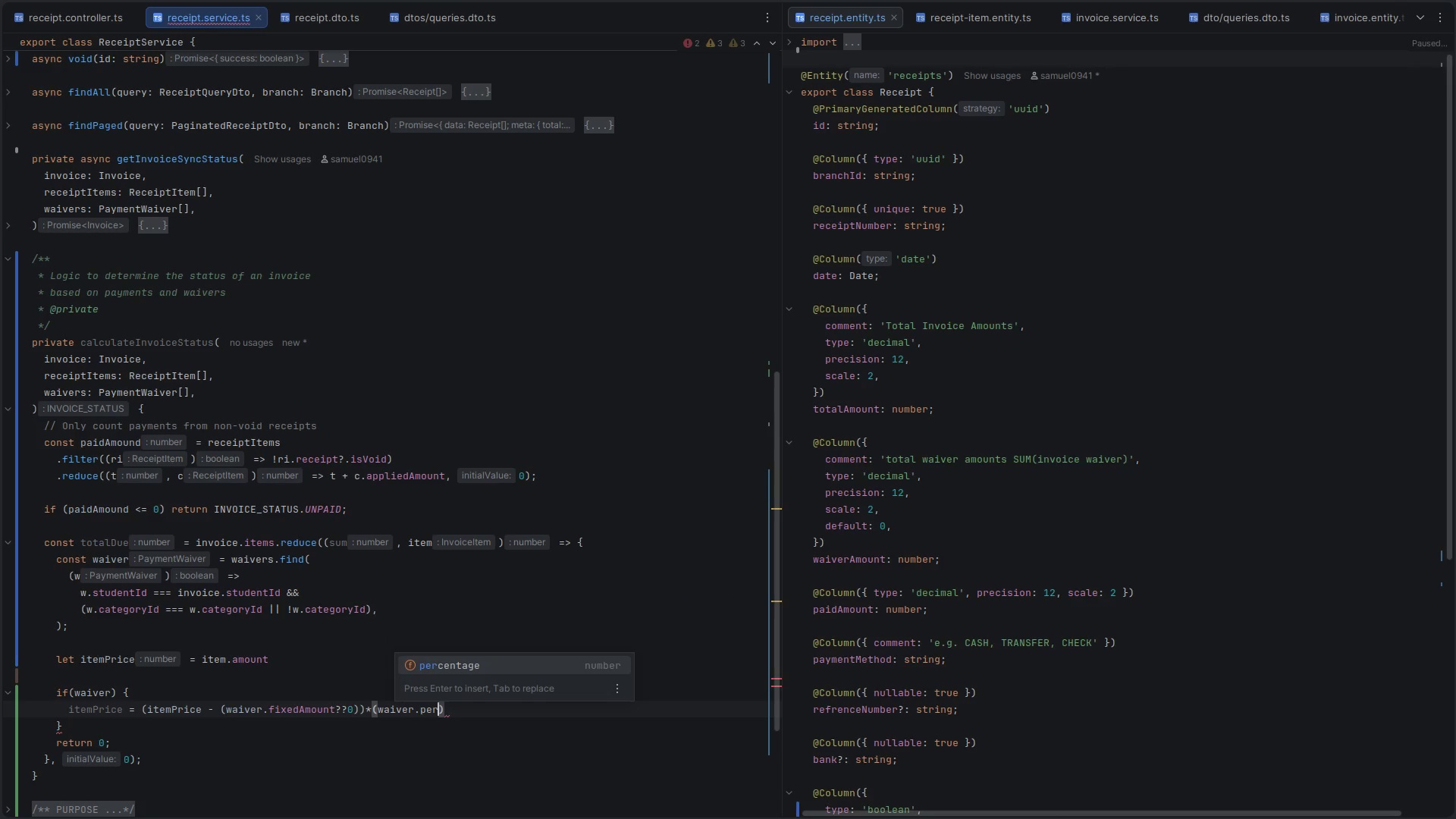 
key(Enter)
 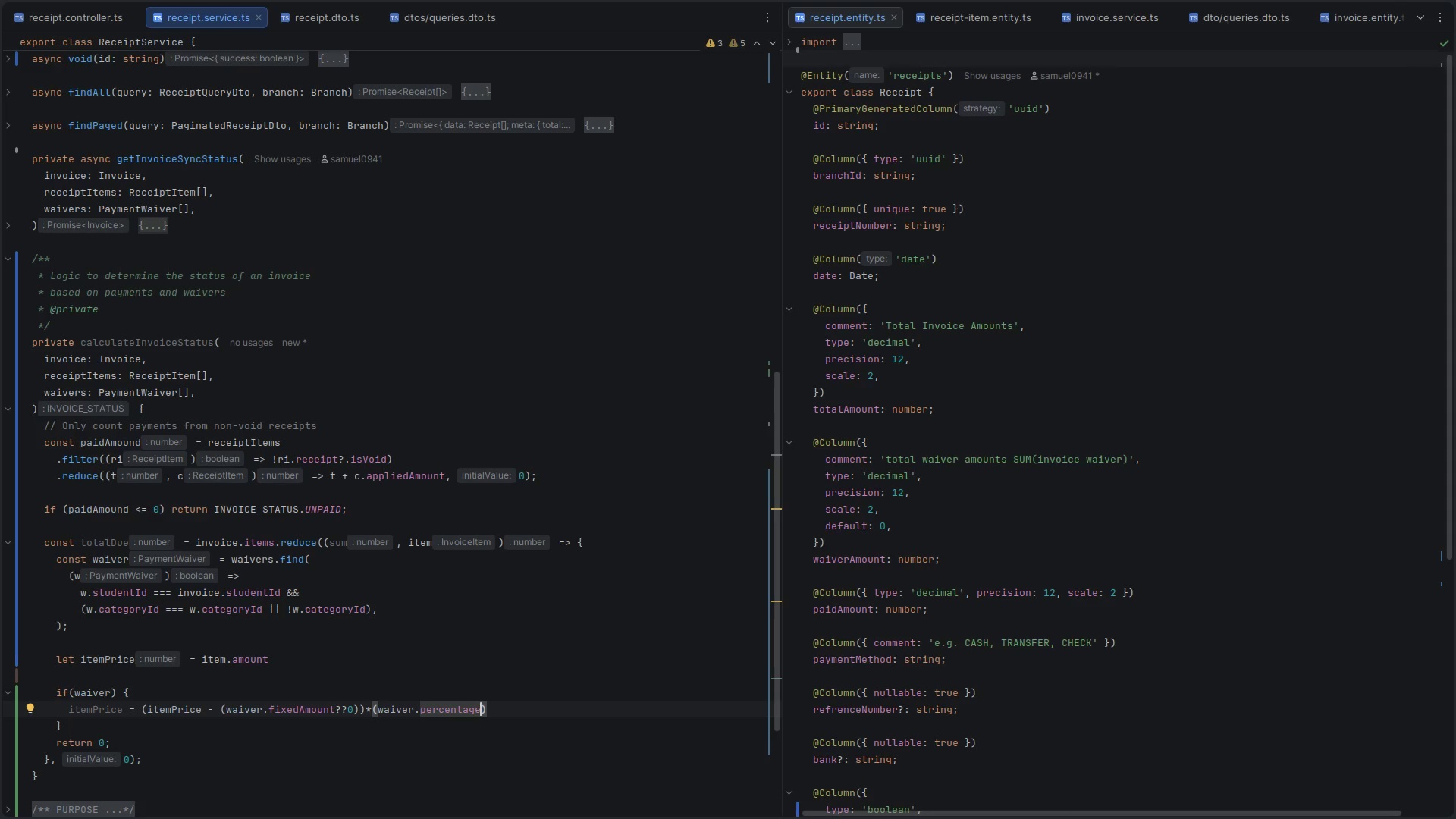 
type(??100)
 